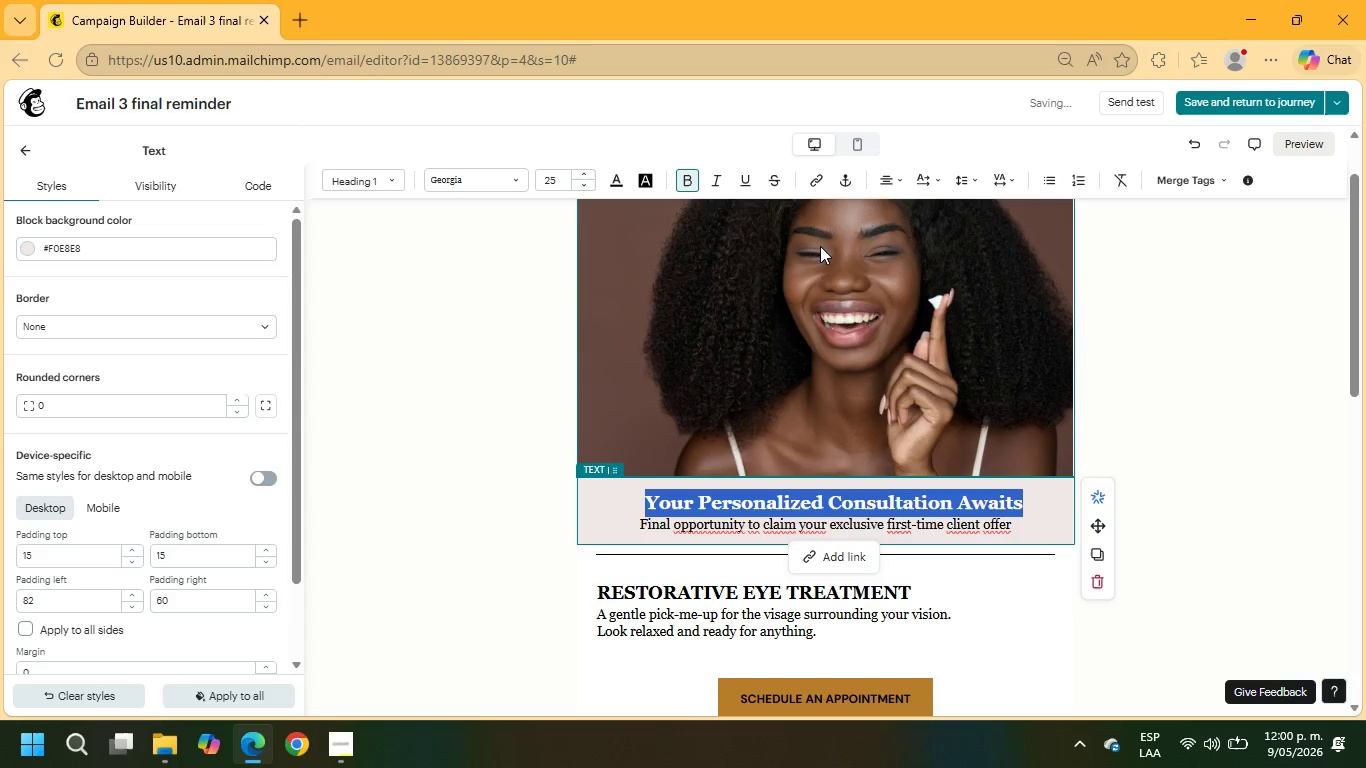 
left_click([1239, 394])
 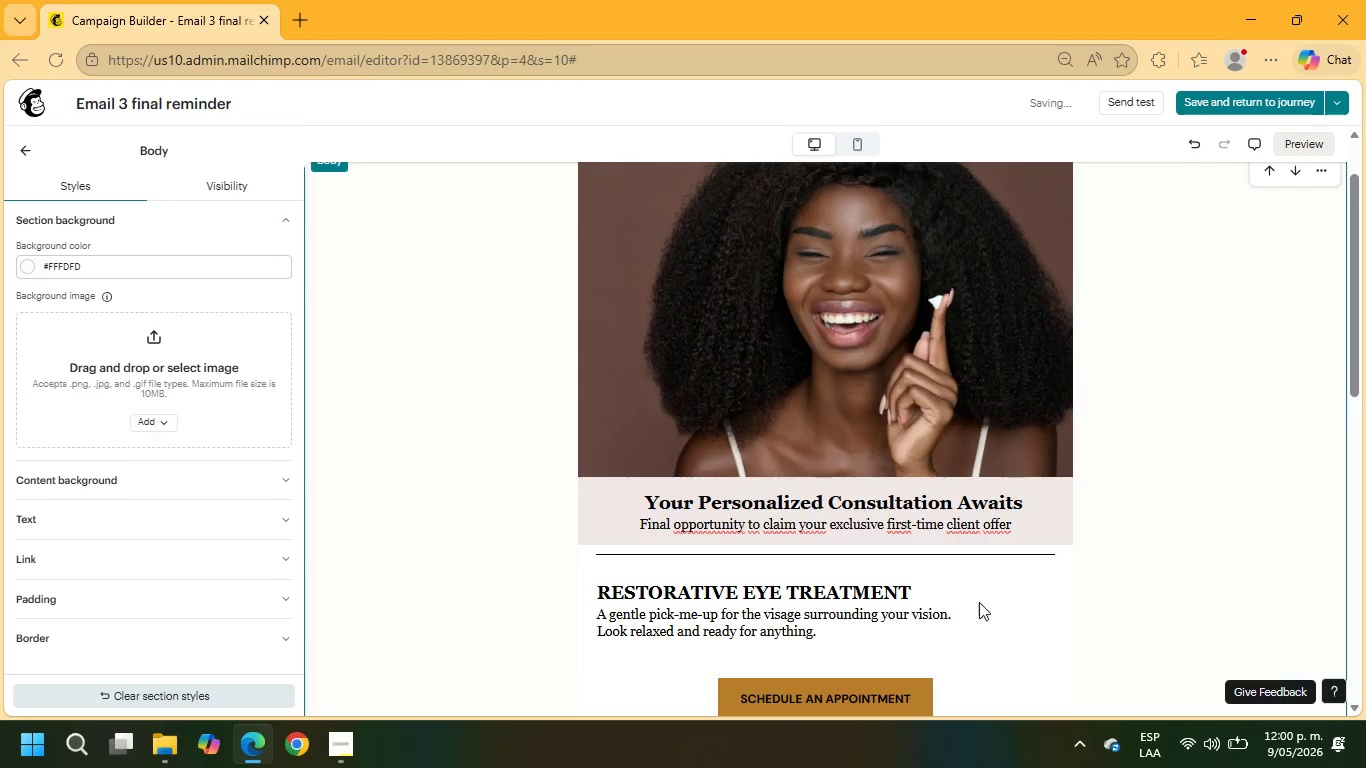 
left_click_drag(start_coordinate=[916, 591], to_coordinate=[588, 594])
 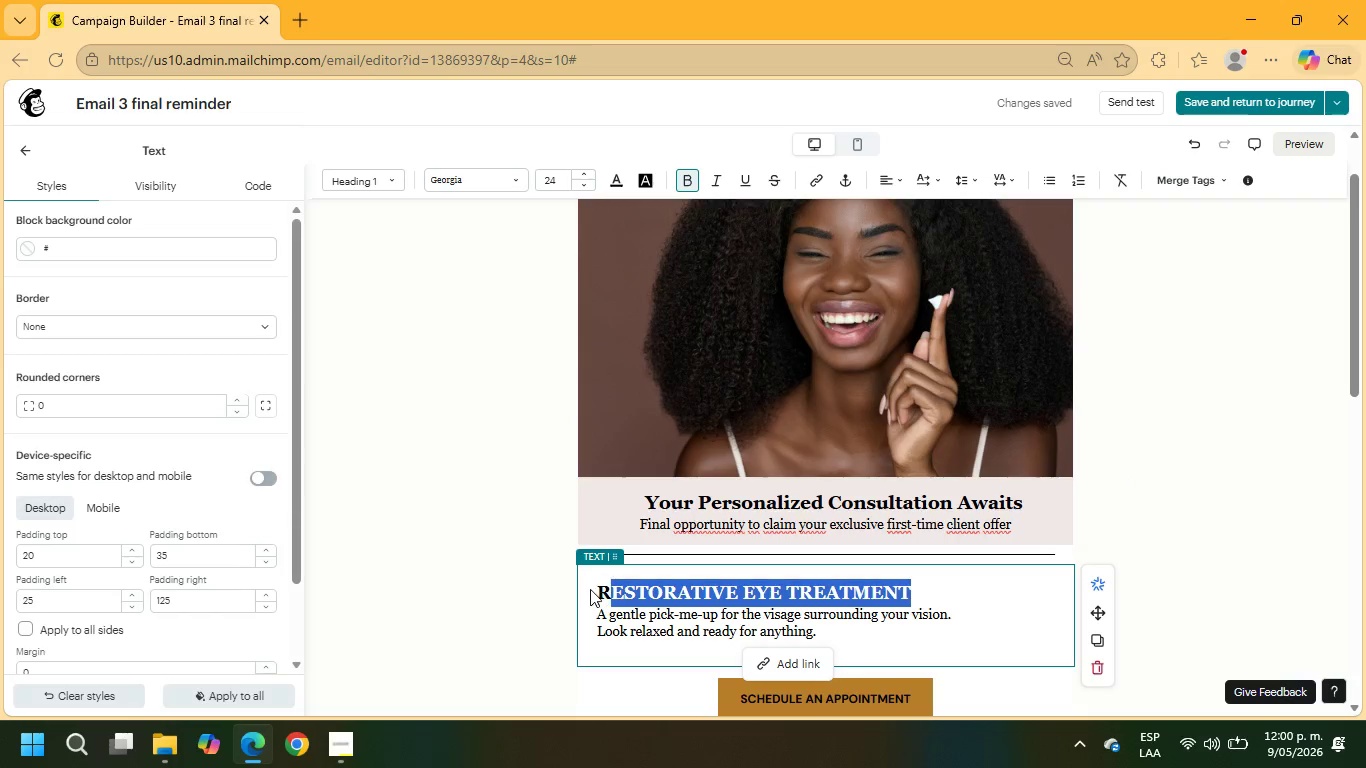 
type(Hello)
key(Backspace)
key(Backspace)
key(Backspace)
key(Backspace)
key(Backspace)
key(Backspace)
type(Hello +\FNAME)
 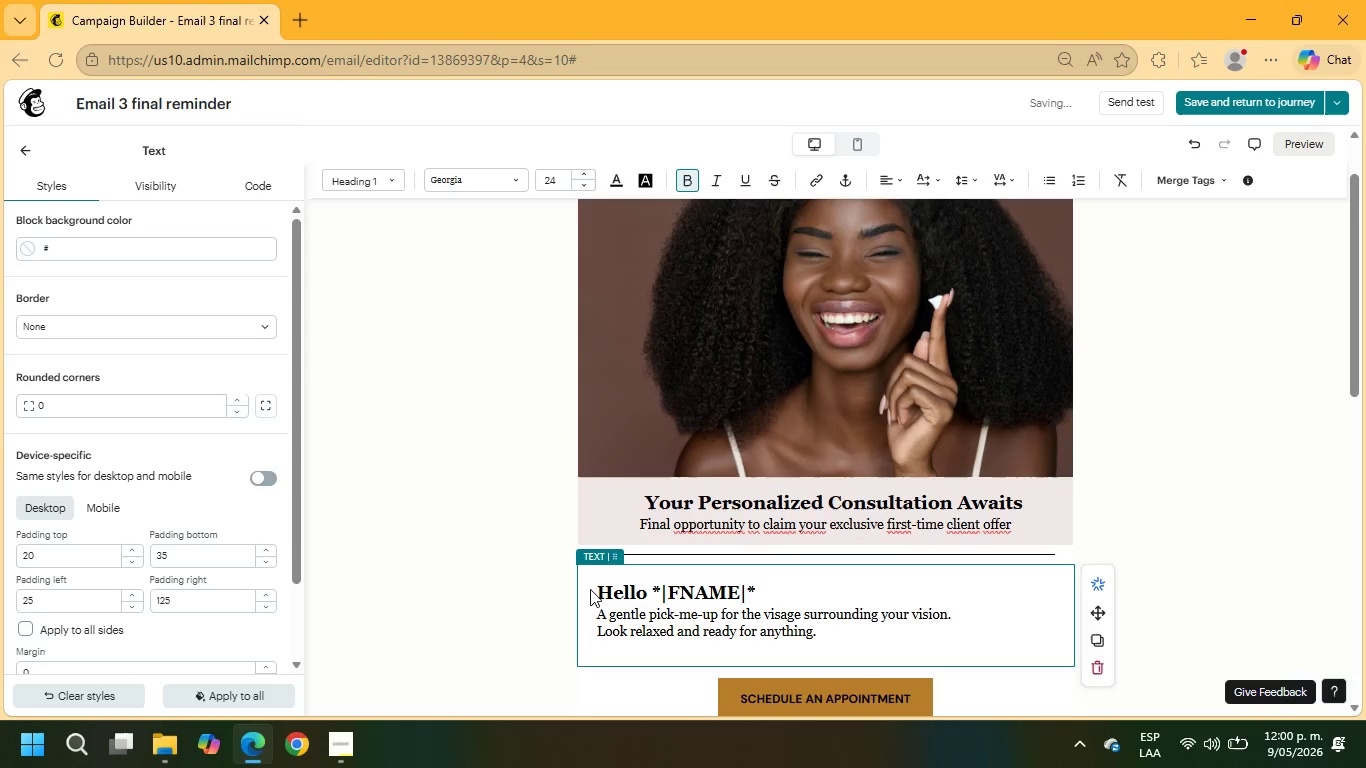 
left_click_drag(start_coordinate=[845, 639], to_coordinate=[586, 614])
 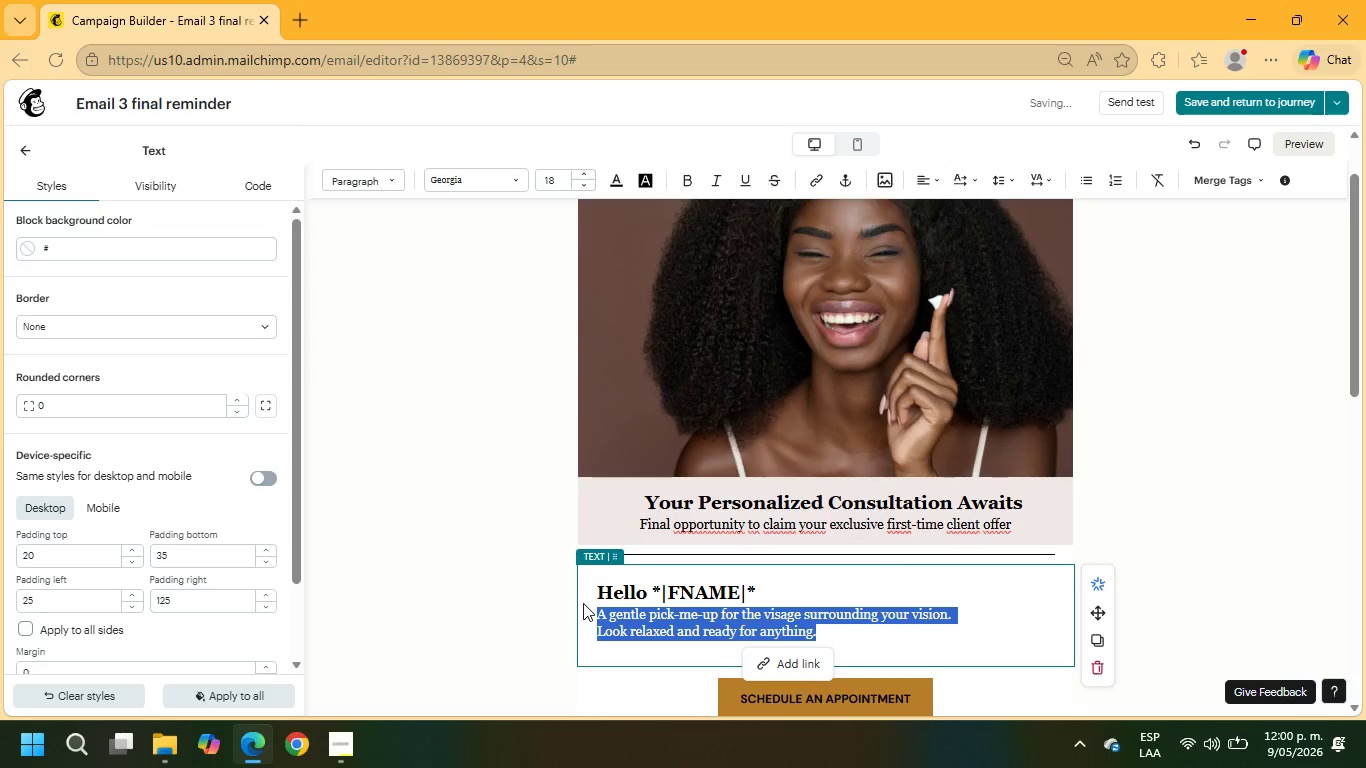 
type(This is your final opportunity to reserve your VIP skincare consultation and re)
 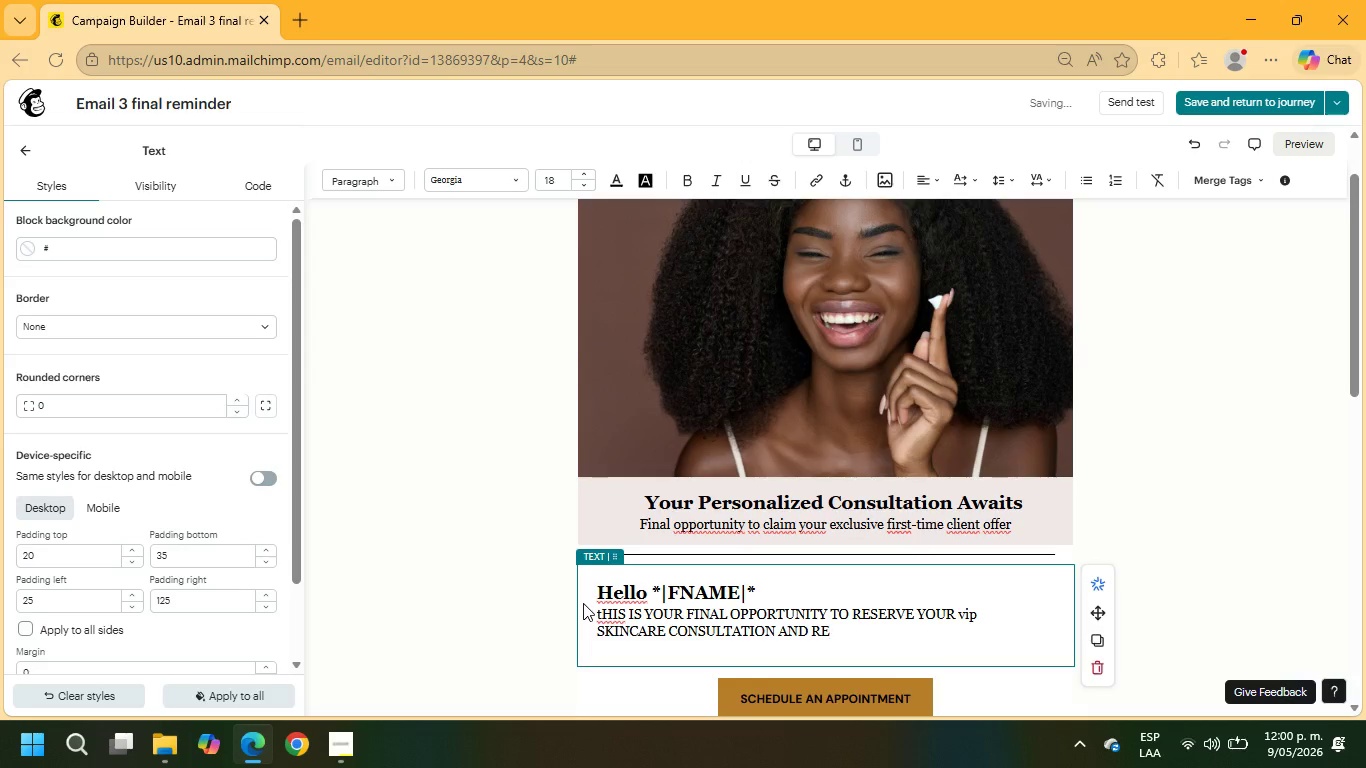 
hold_key(key=Backspace, duration=0.5)
 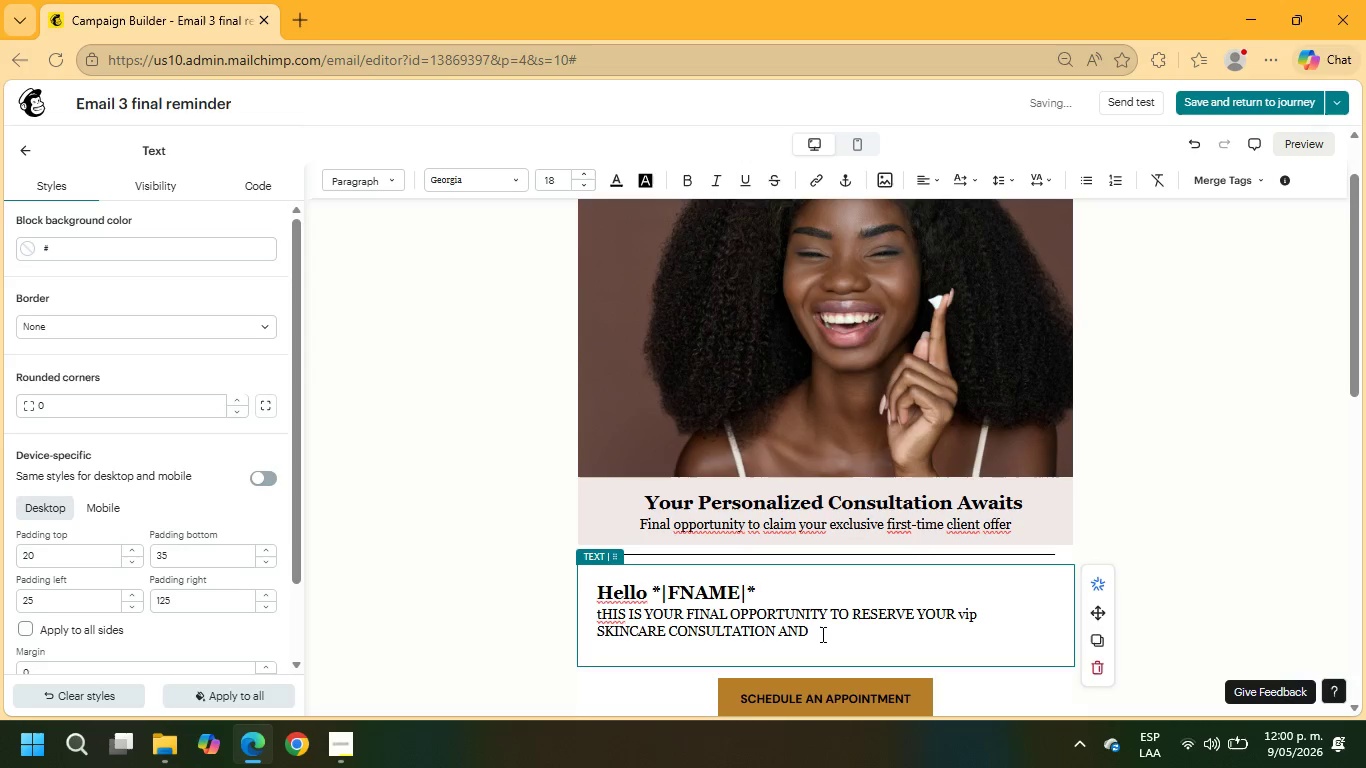 
left_click_drag(start_coordinate=[821, 635], to_coordinate=[600, 611])
 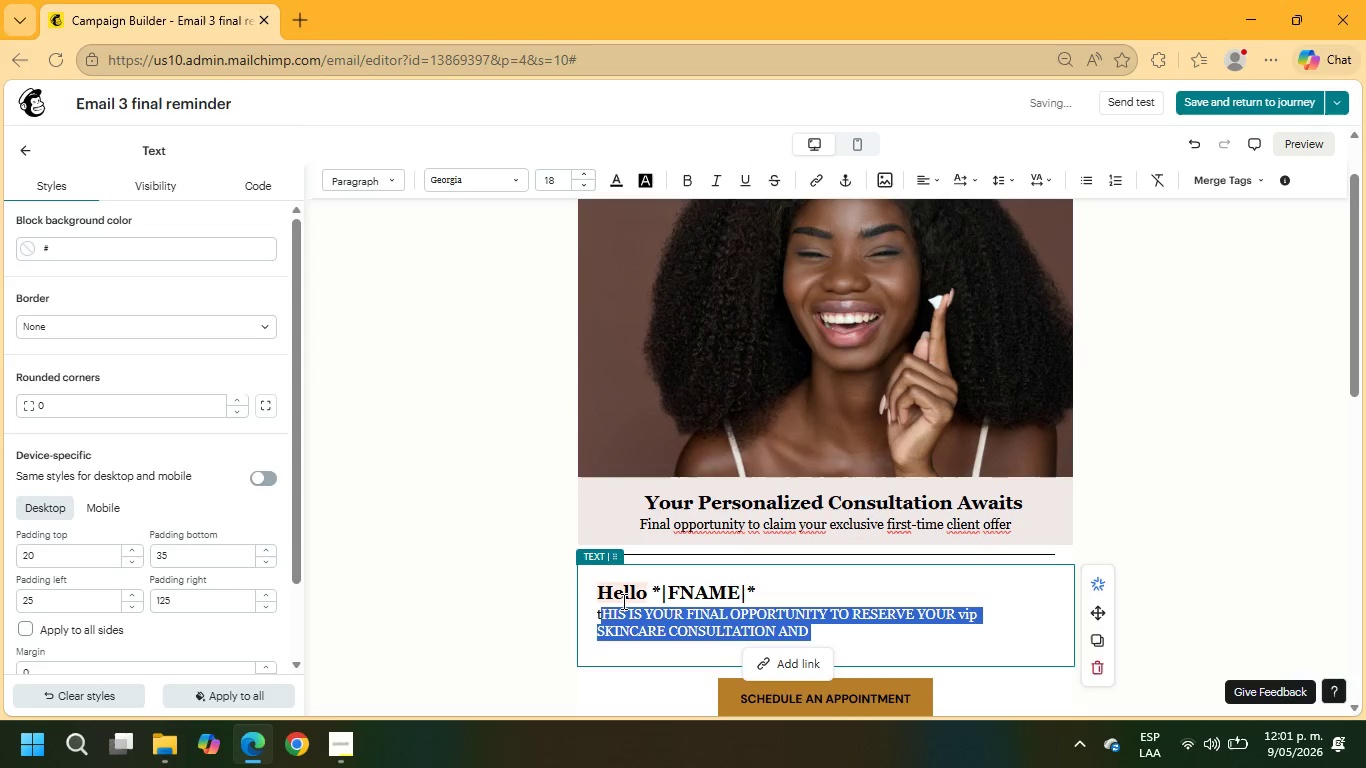 
type(This is)
key(Backspace)
key(Backspace)
key(Backspace)
key(Backspace)
key(Backspace)
key(Backspace)
key(Backspace)
key(Backspace)
 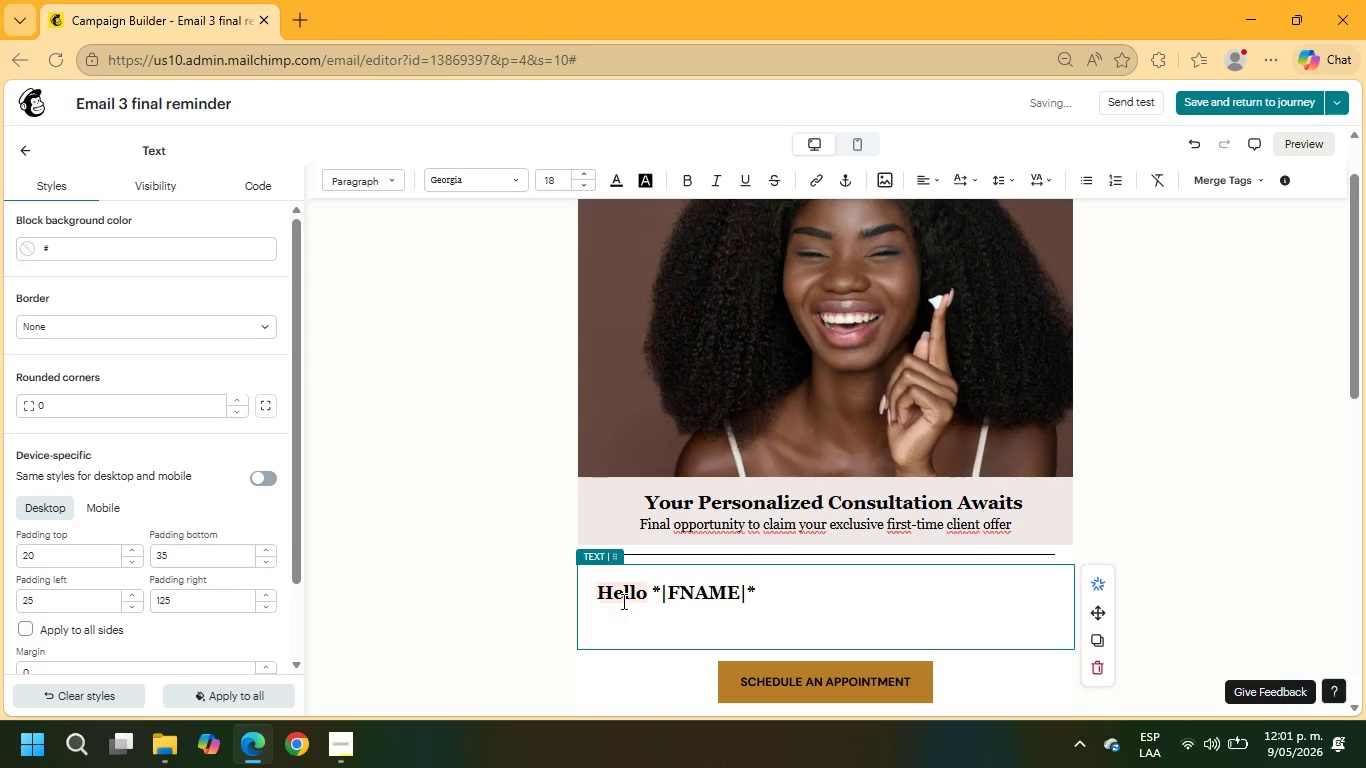 
key(Enter)
 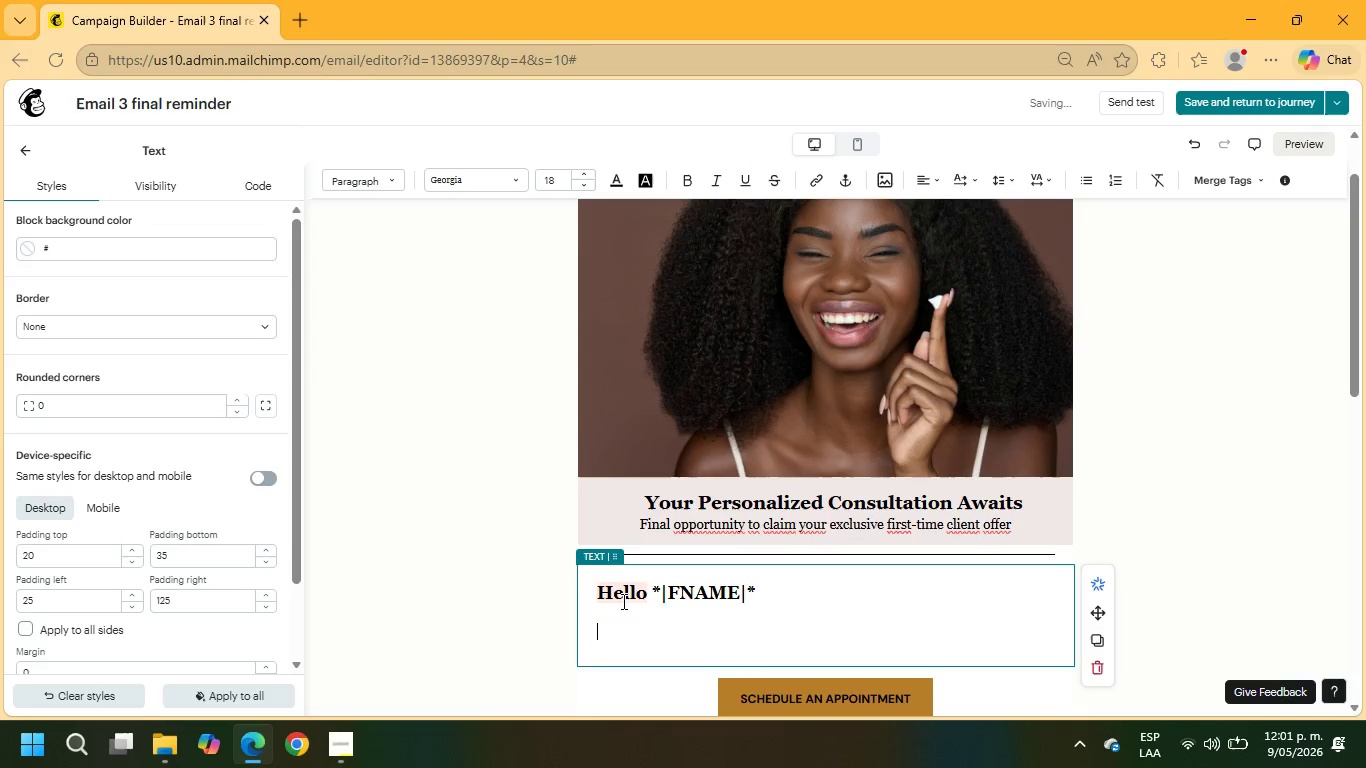 
type(this )
key(Backspace)
key(Backspace)
key(Backspace)
key(Backspace)
key(Backspace)
type(This is your opportunity)
 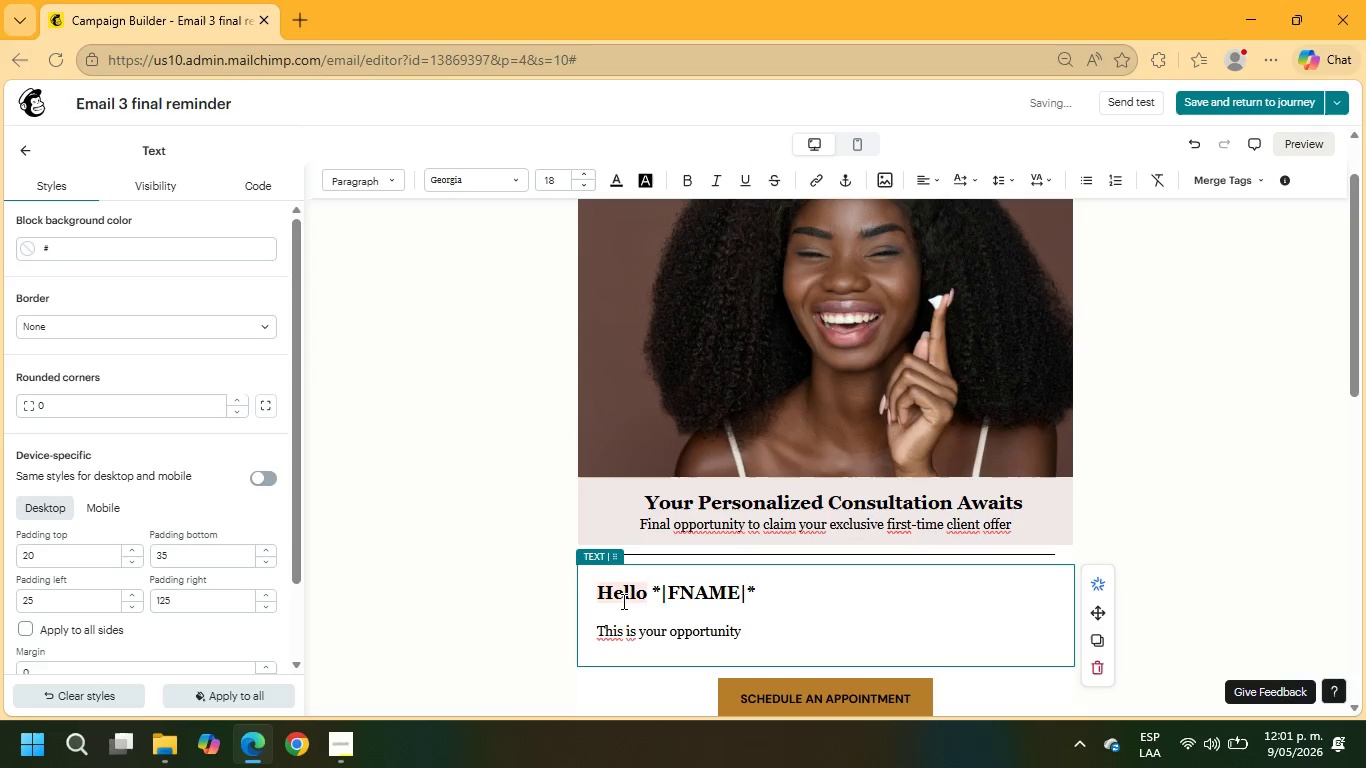 
type( to reserve your VIP skincare consultation and receive your exclusive first-time client savings.)
 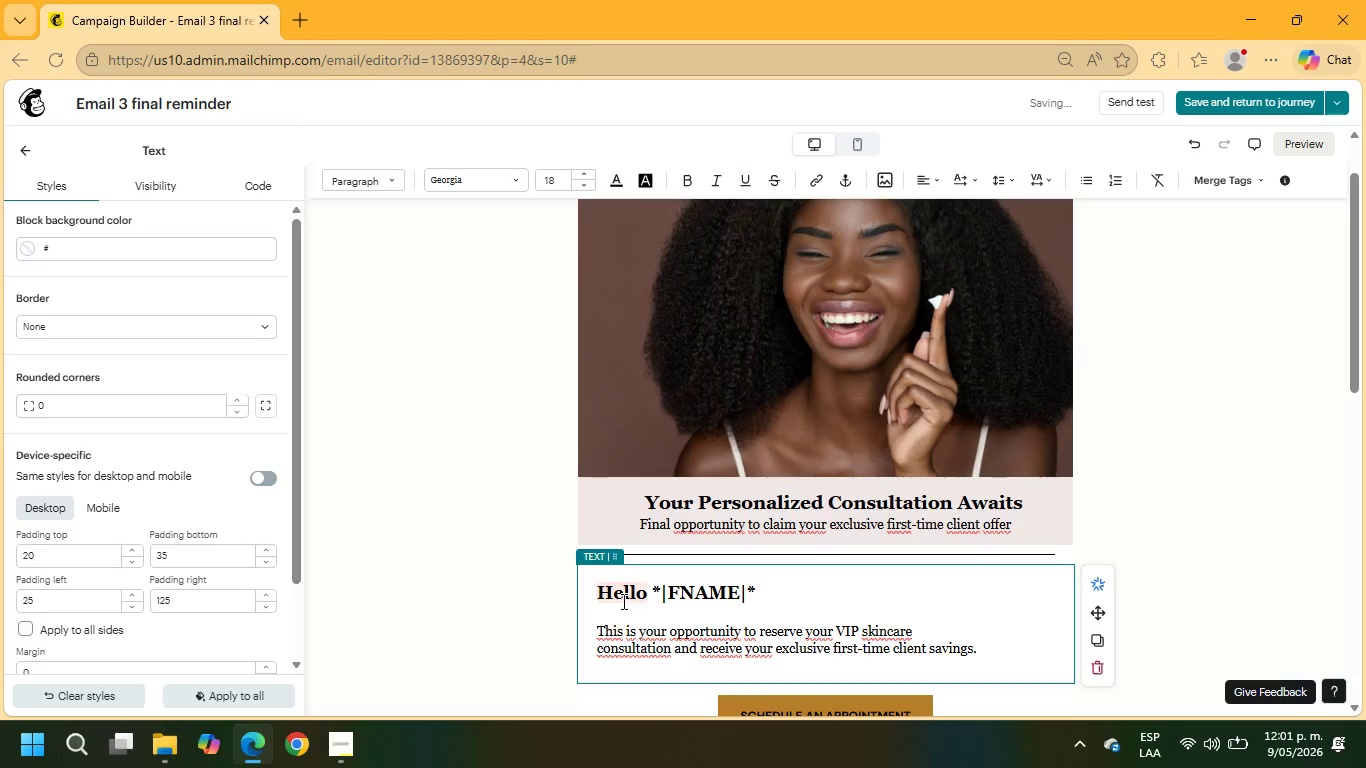 
key(Enter)
 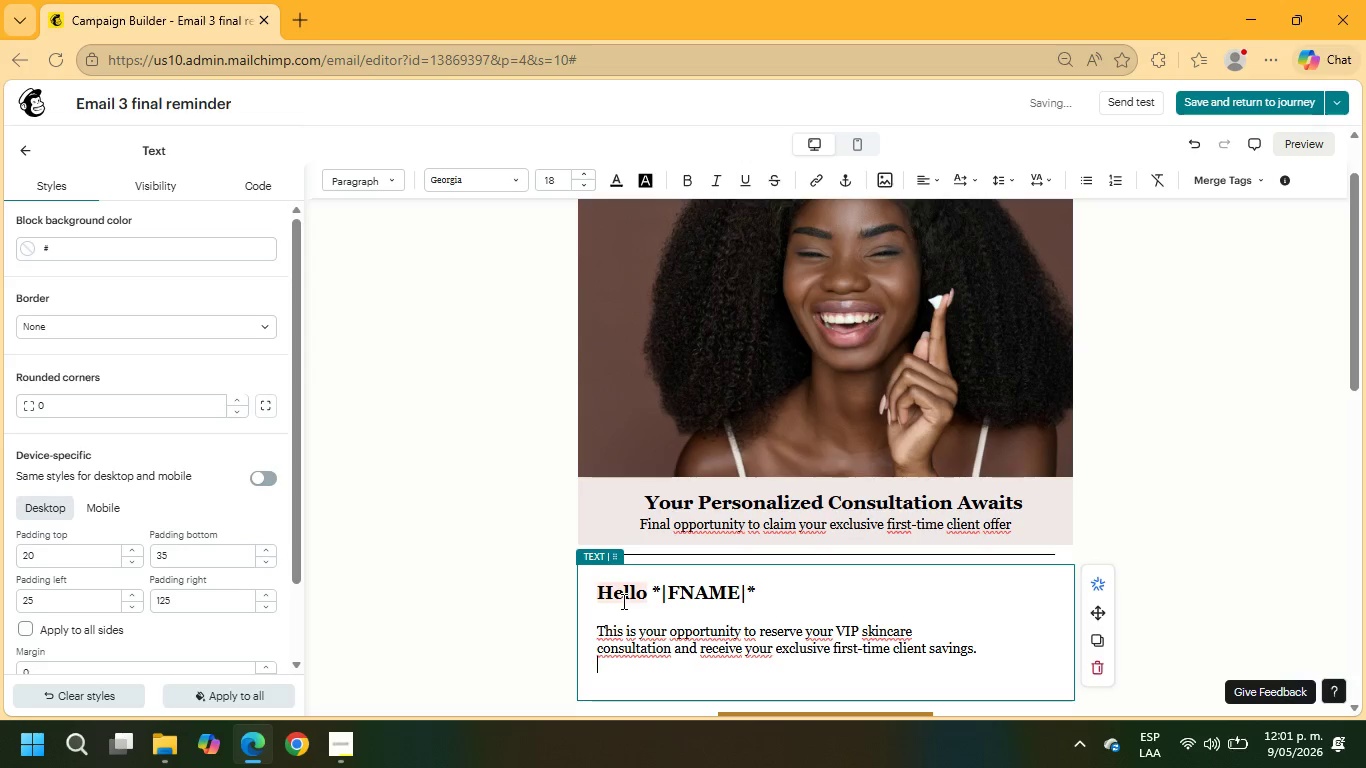 
key(Enter)
 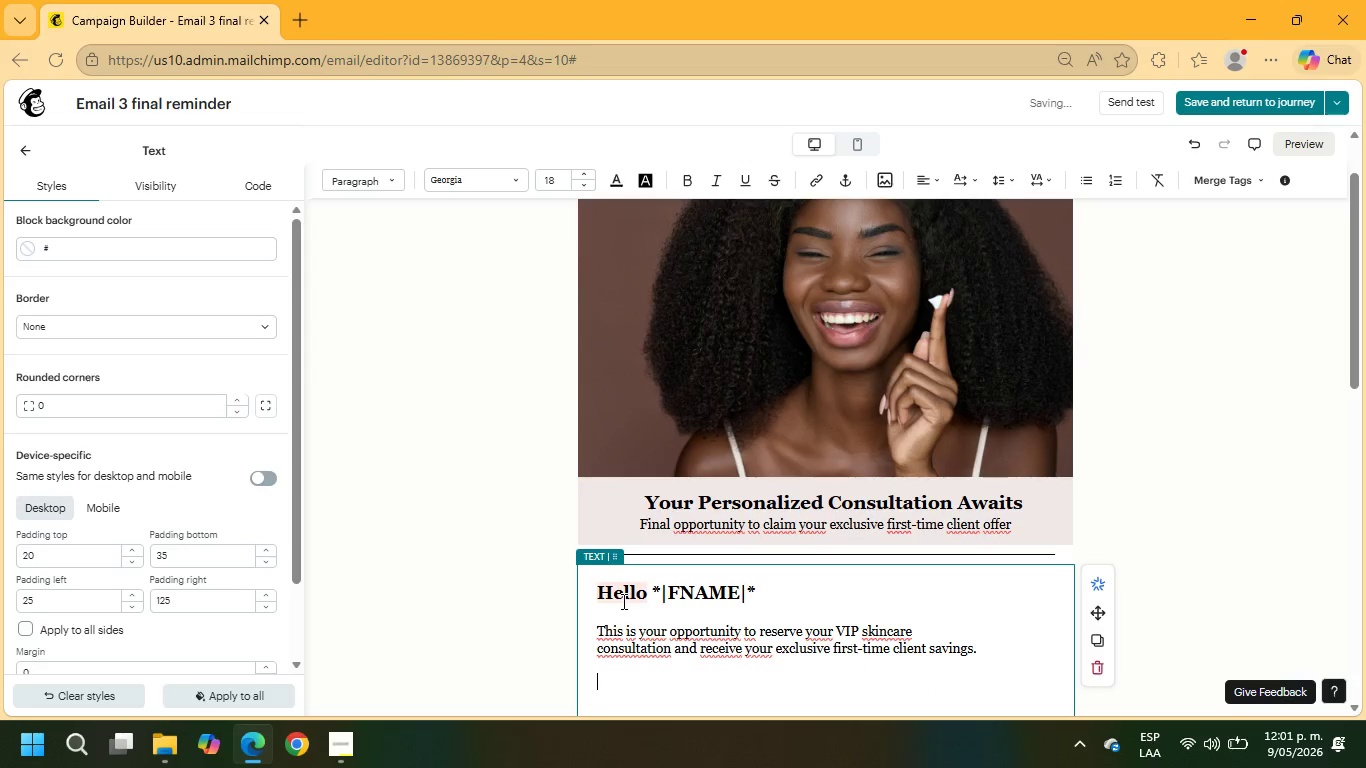 
type(Whether your focus is +\SKINCR)
key(Backspace)
type(ARE)
 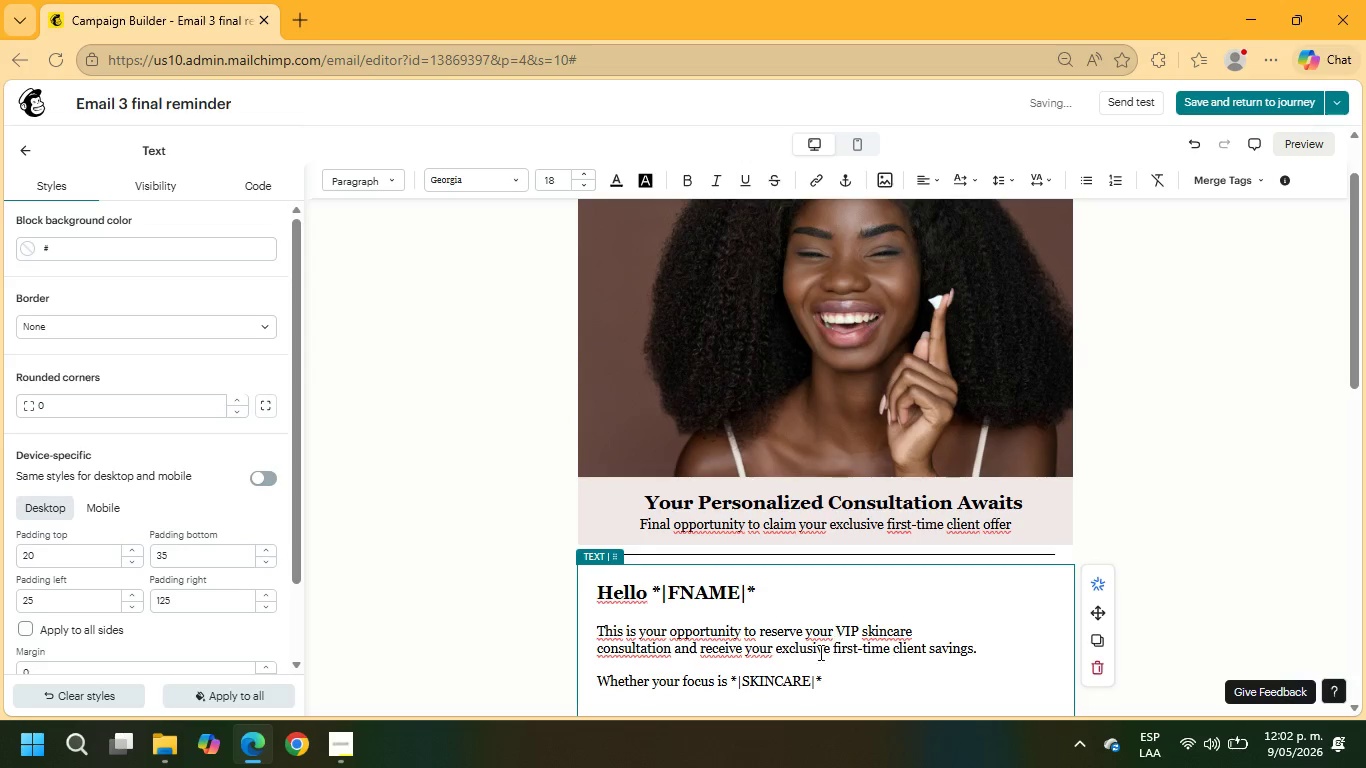 
left_click([836, 682])
 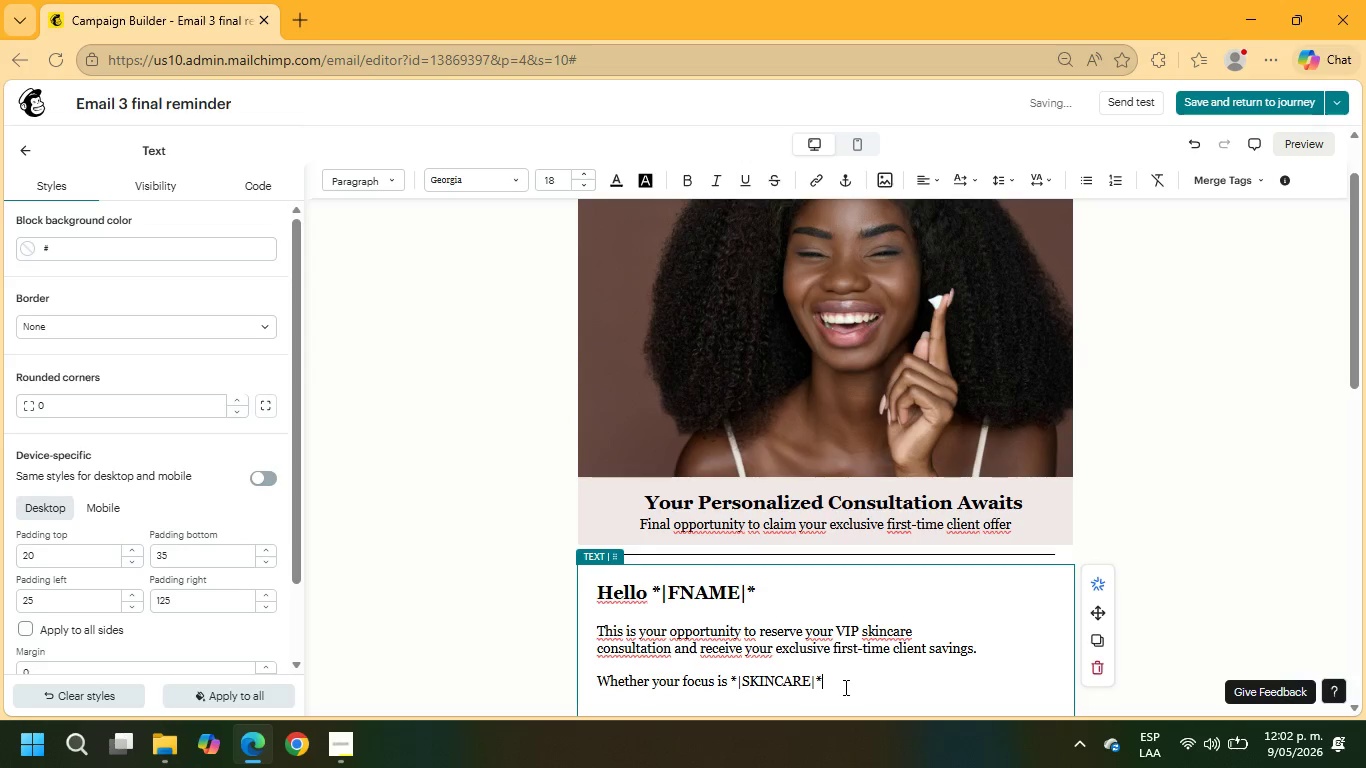 
type( HYDAR)
key(Backspace)
key(Backspace)
key(Backspace)
key(Backspace)
key(Backspace)
type(hydrtaion, texture or preventative care, our specialists are ready to create a treatment experience tailored specifically to your skin goals.)
 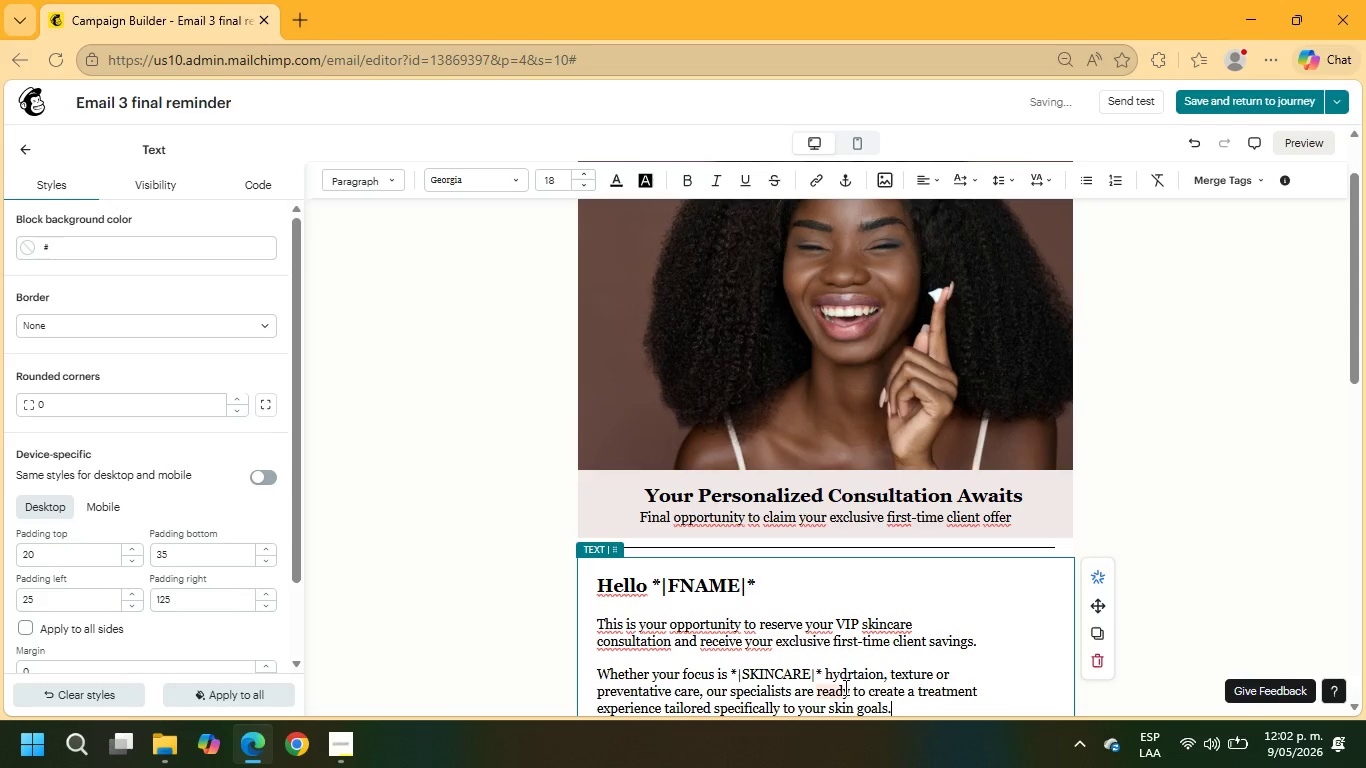 
scroll: coordinate [887, 568], scroll_direction: down, amount: 2.0
 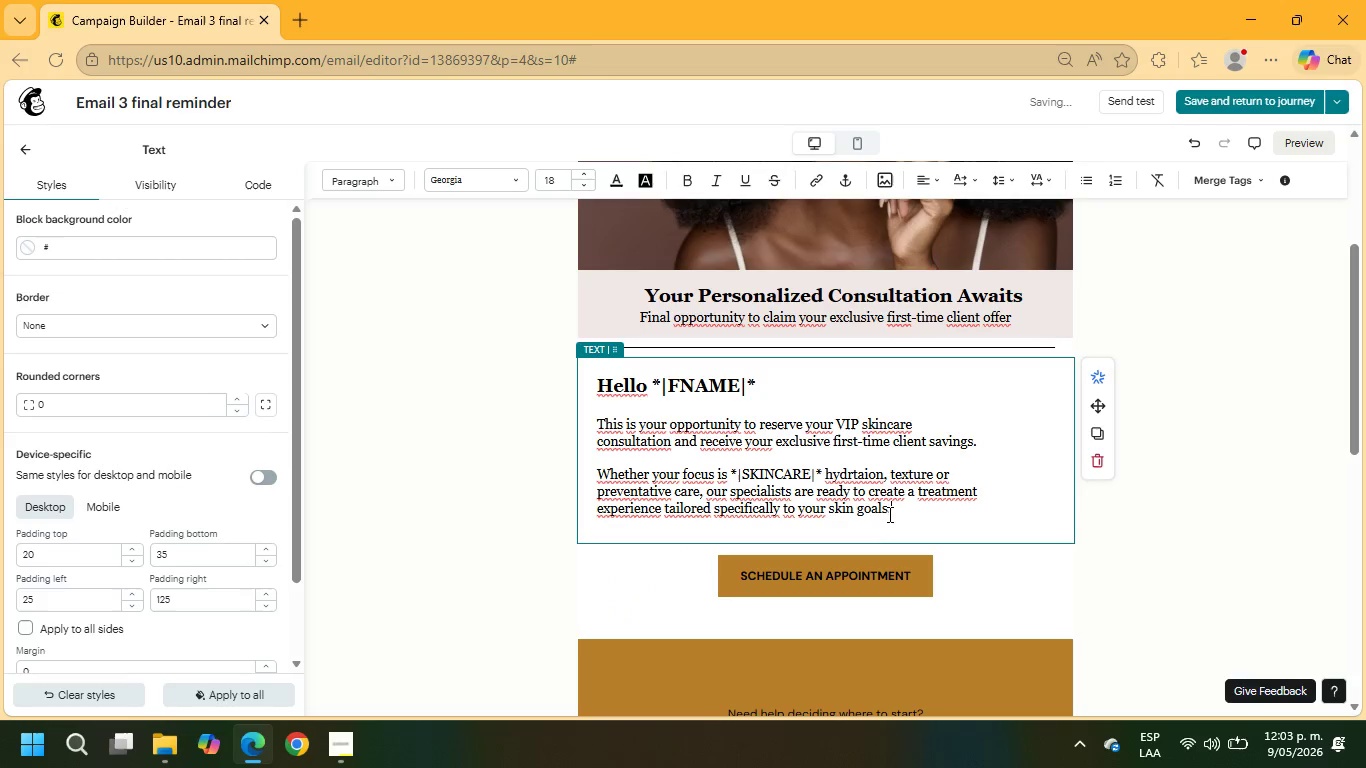 
left_click_drag(start_coordinate=[903, 512], to_coordinate=[587, 381])
 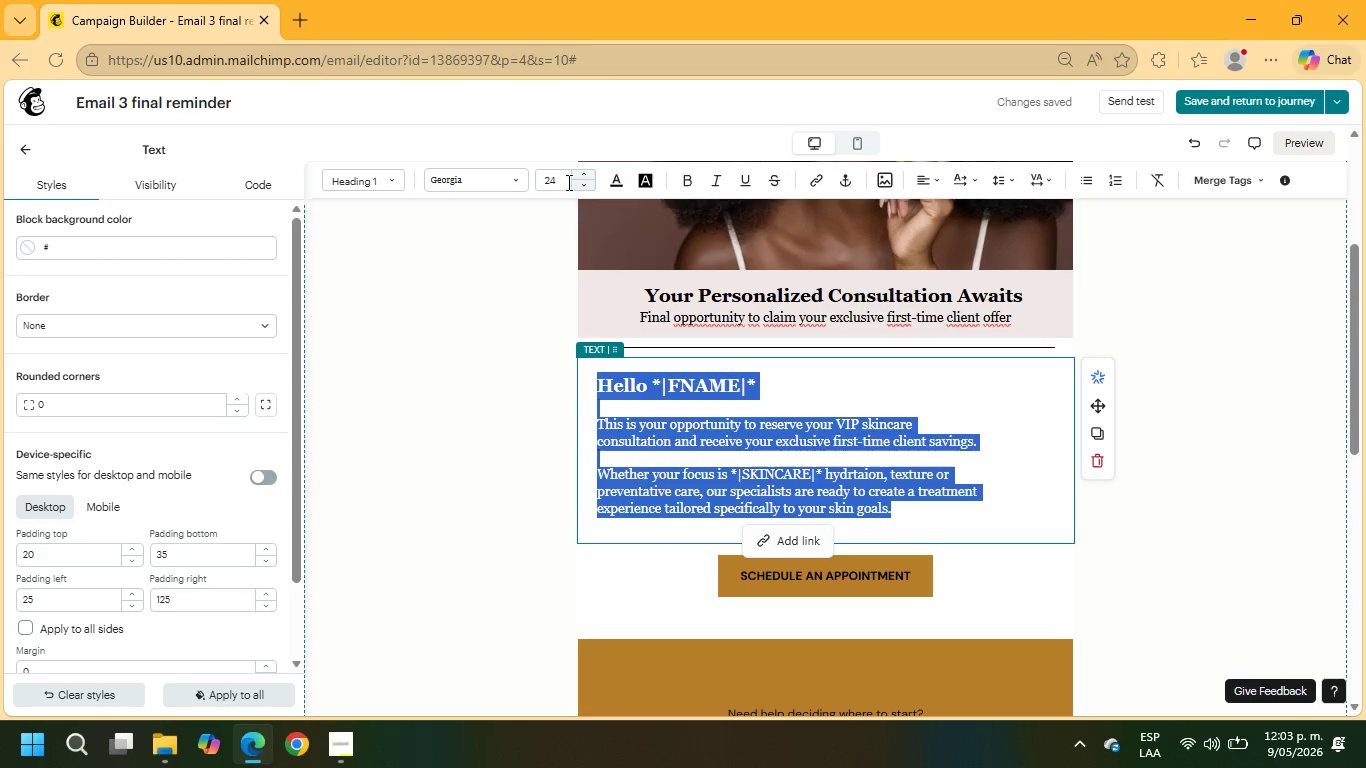 
left_click_drag(start_coordinate=[560, 181], to_coordinate=[539, 178])
 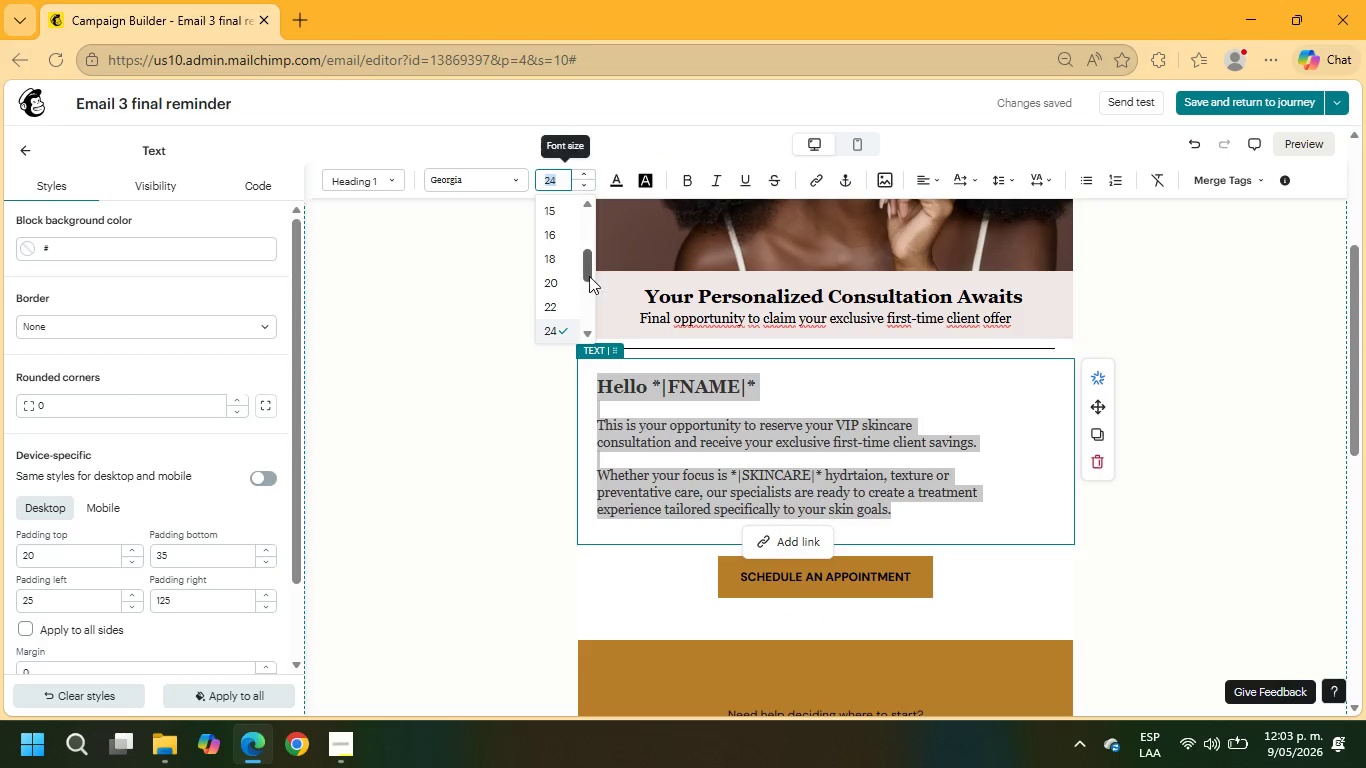 
left_click([552, 309])
 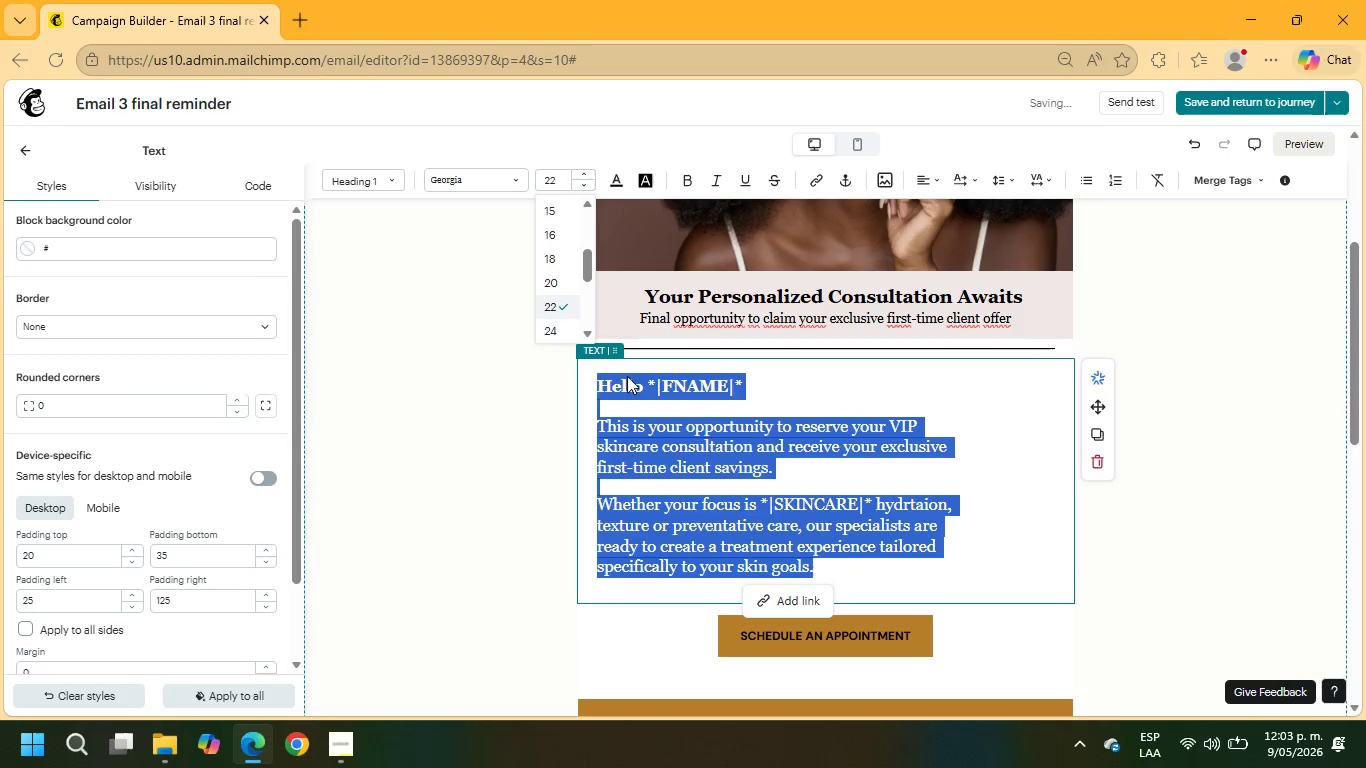 
left_click([744, 449])
 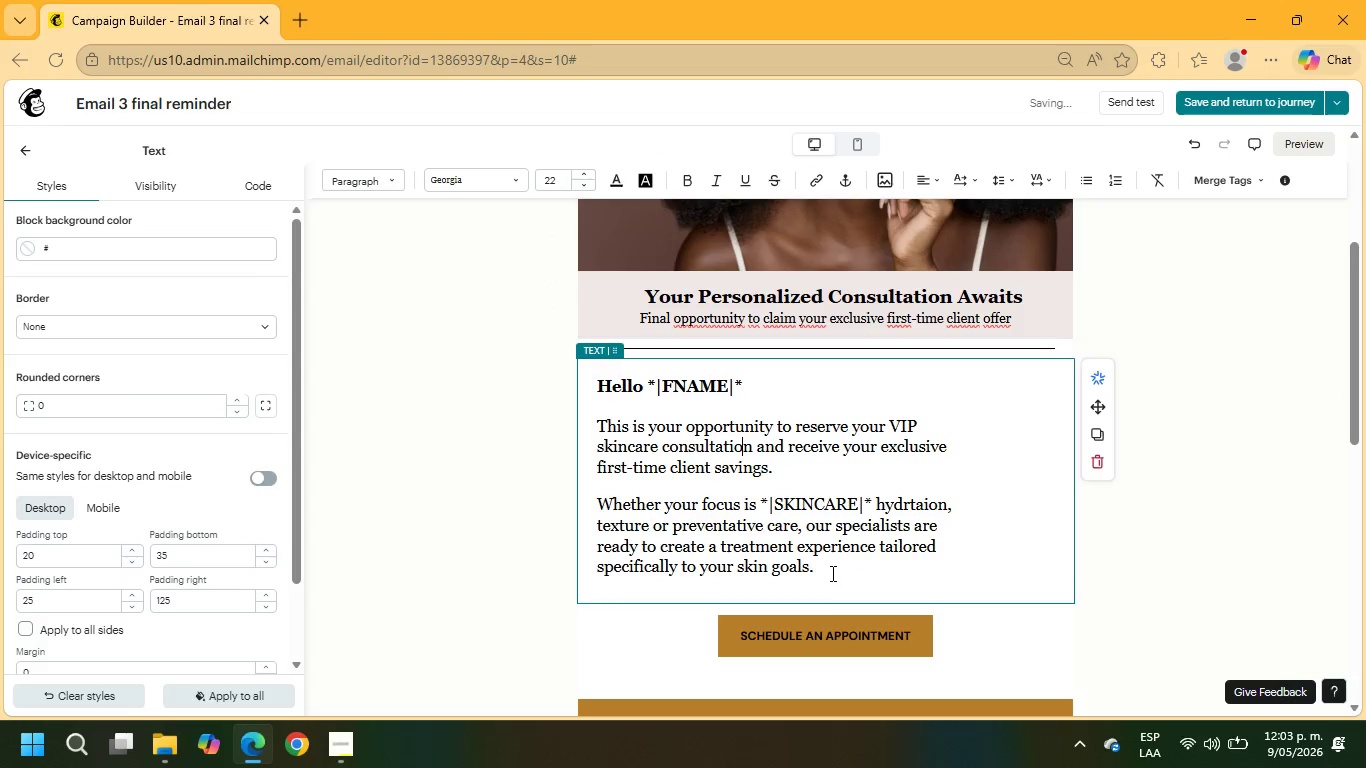 
left_click_drag(start_coordinate=[824, 572], to_coordinate=[574, 360])
 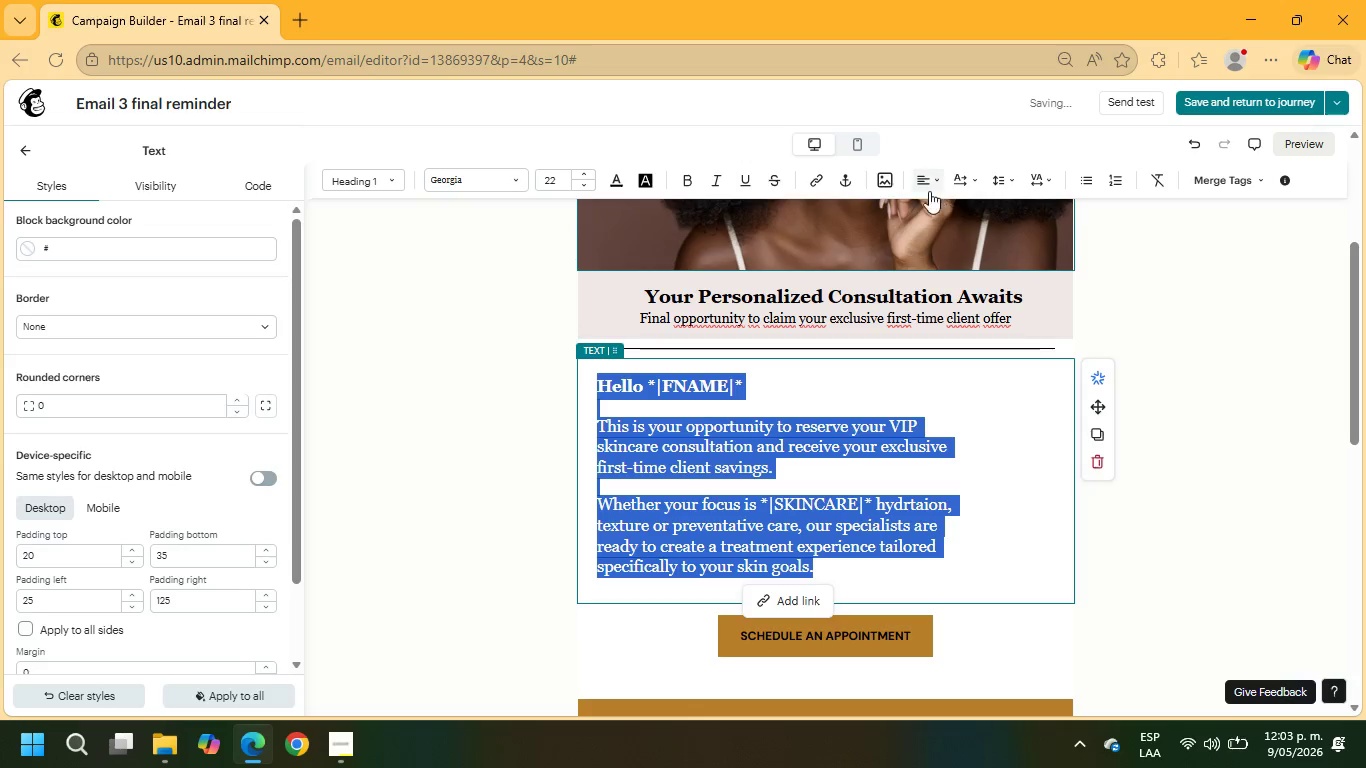 
left_click([928, 185])
 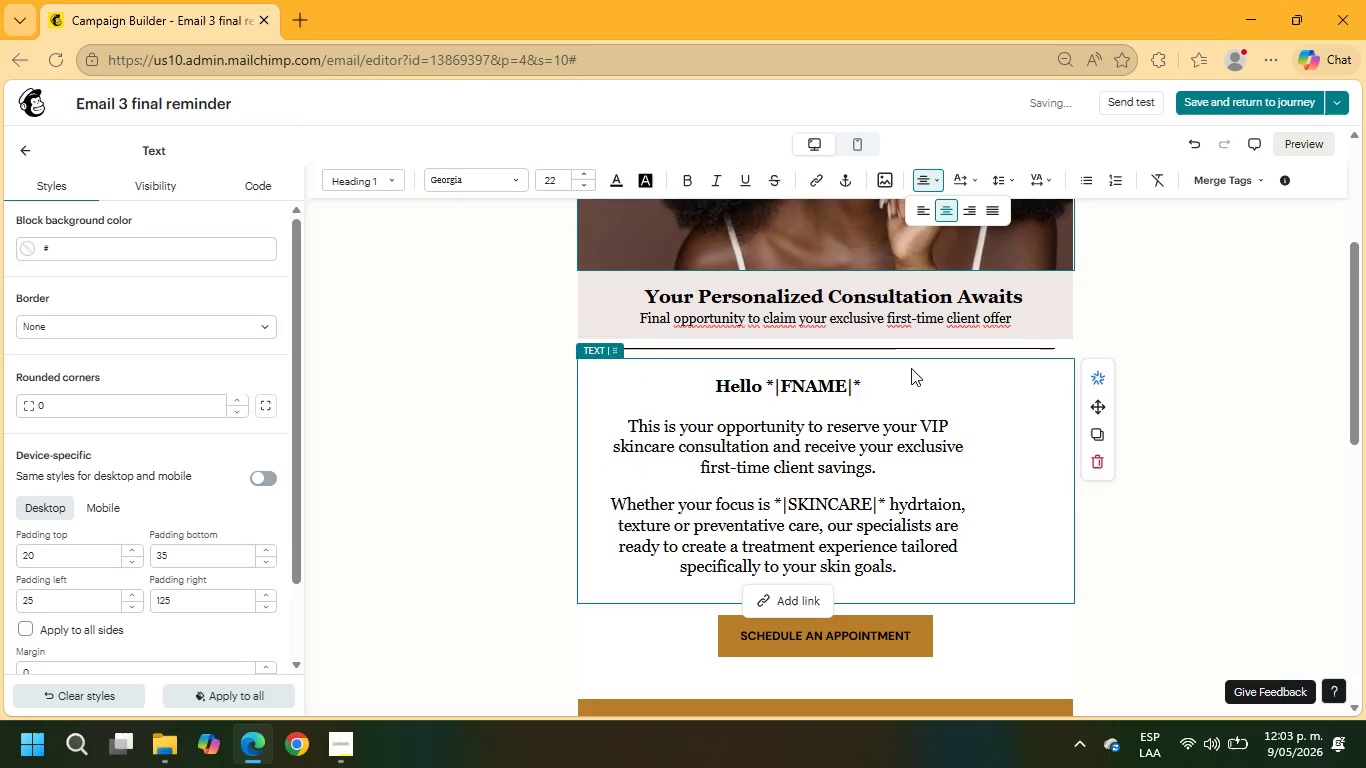 
left_click([906, 401])
 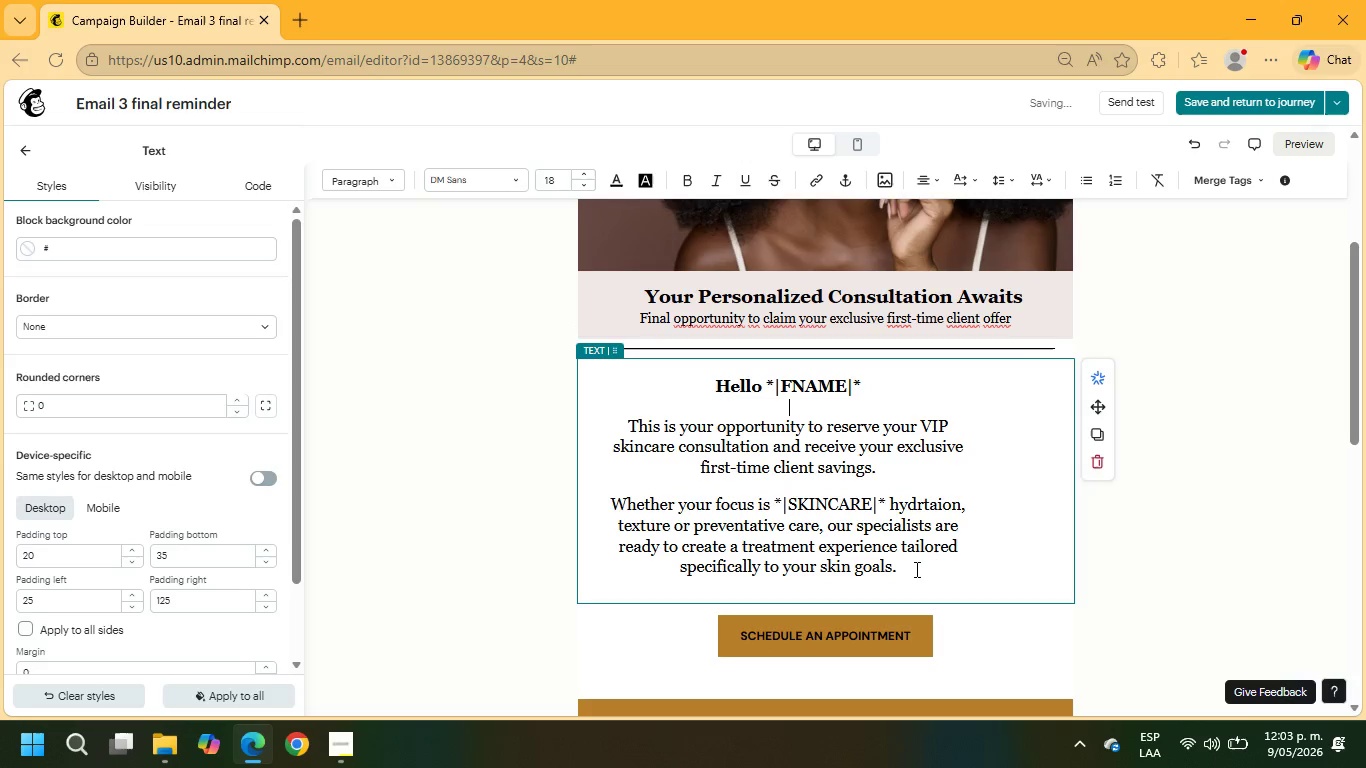 
left_click([915, 566])
 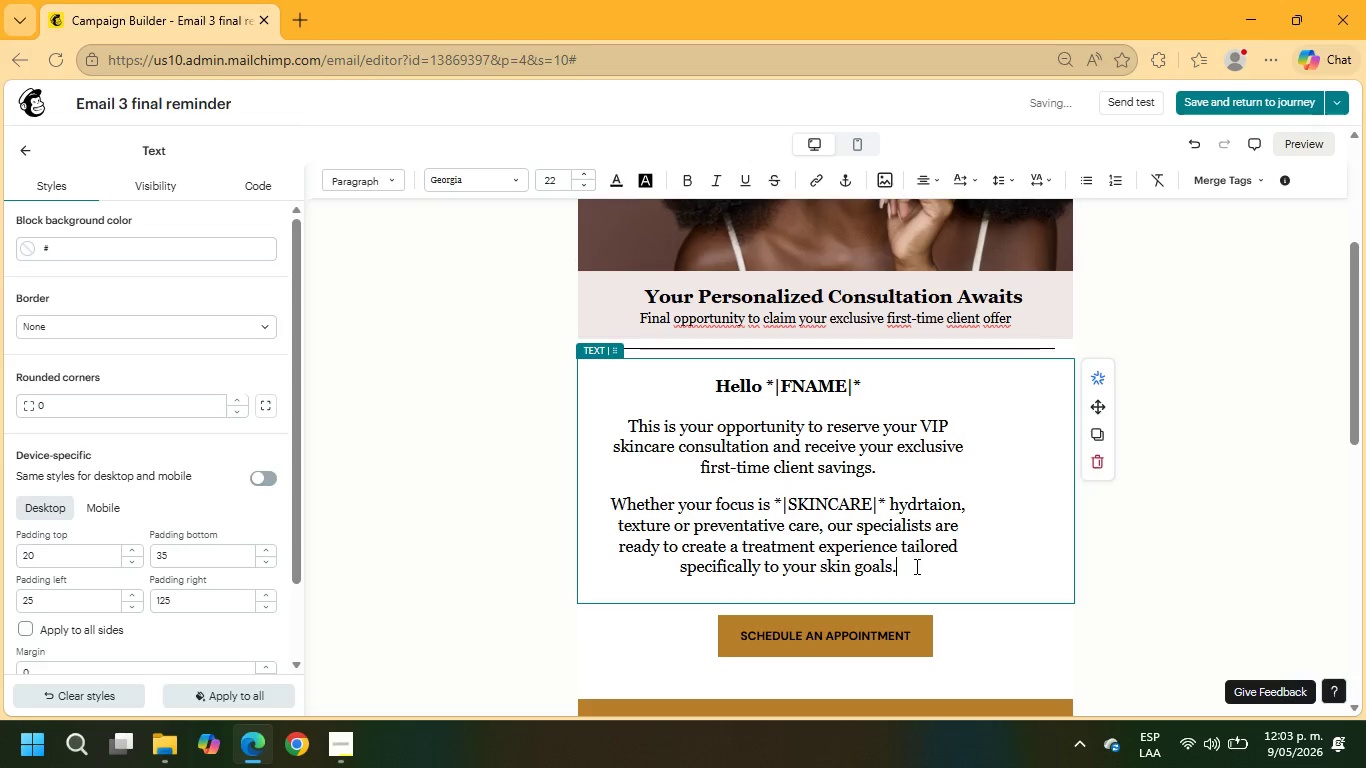 
left_click_drag(start_coordinate=[915, 566], to_coordinate=[677, 381])
 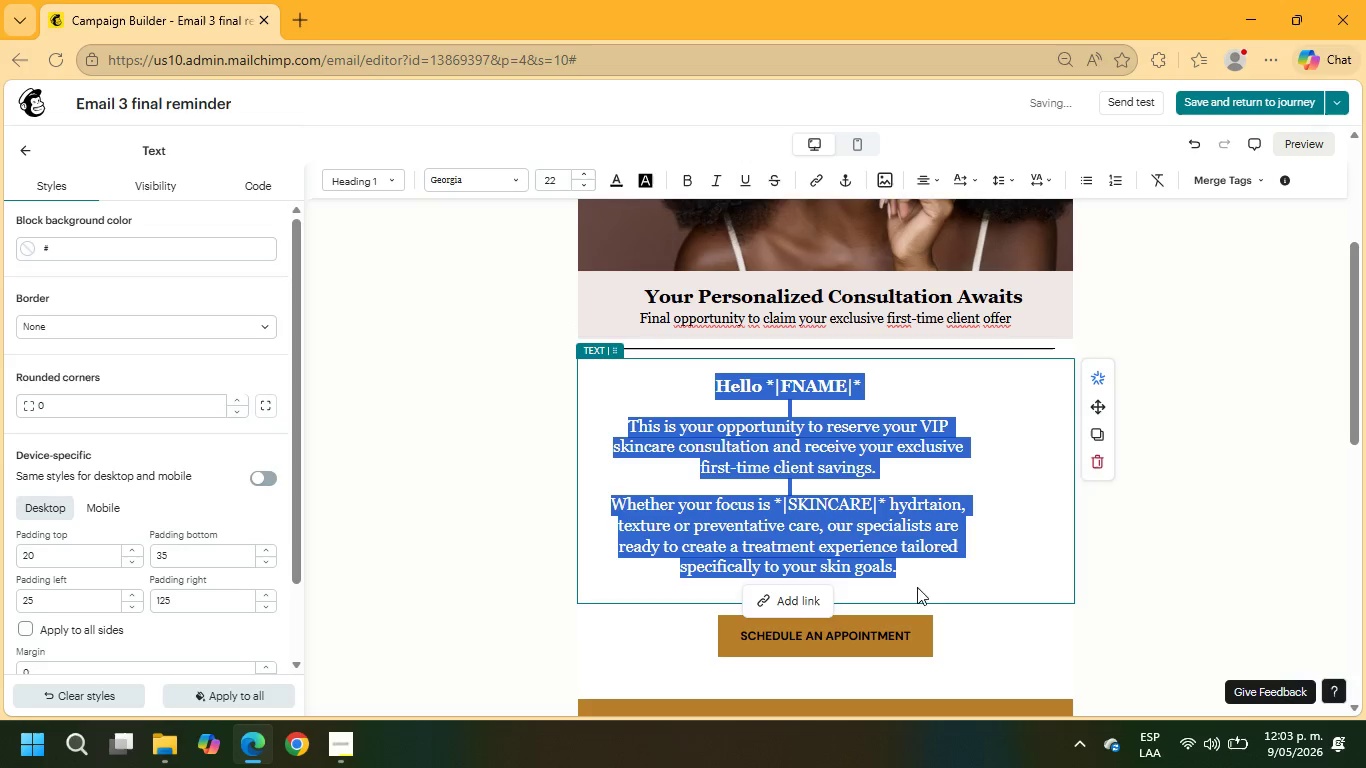 
left_click([914, 561])
 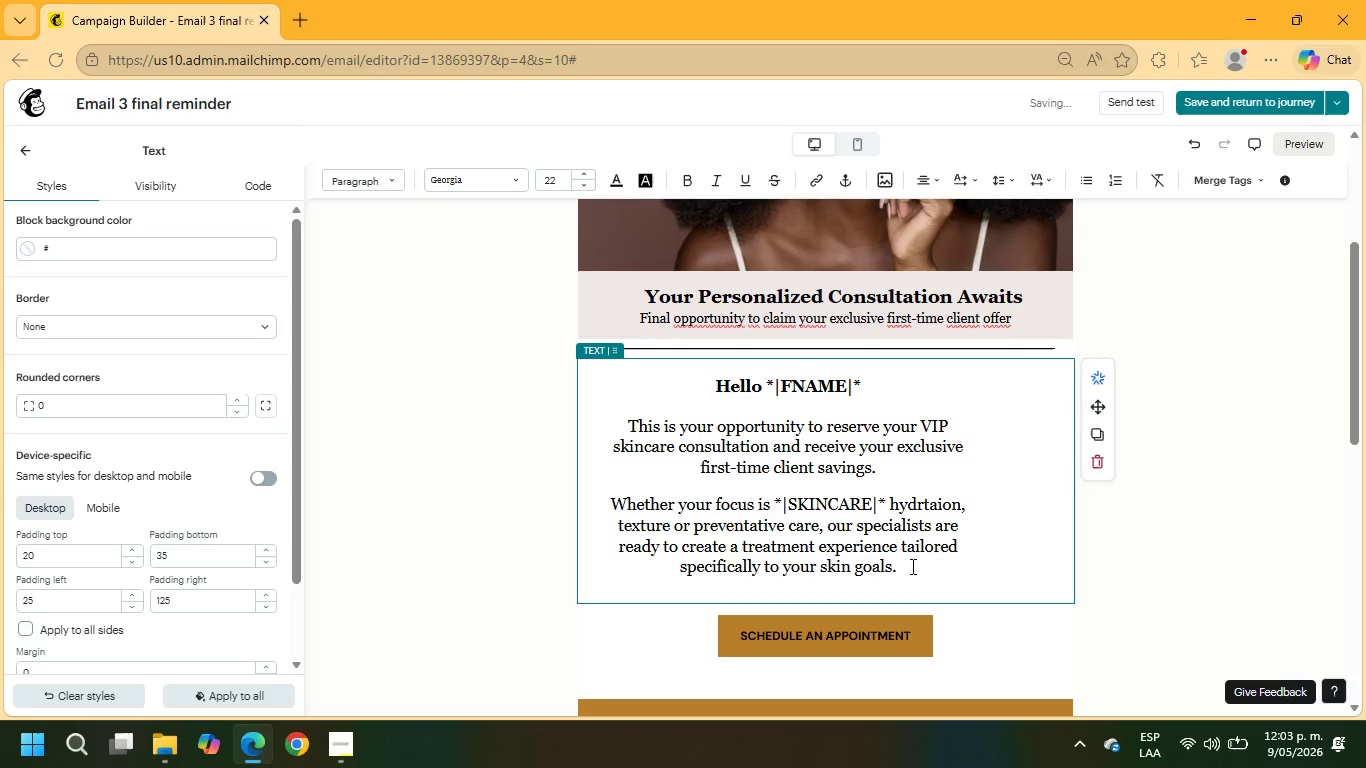 
key(Enter)
 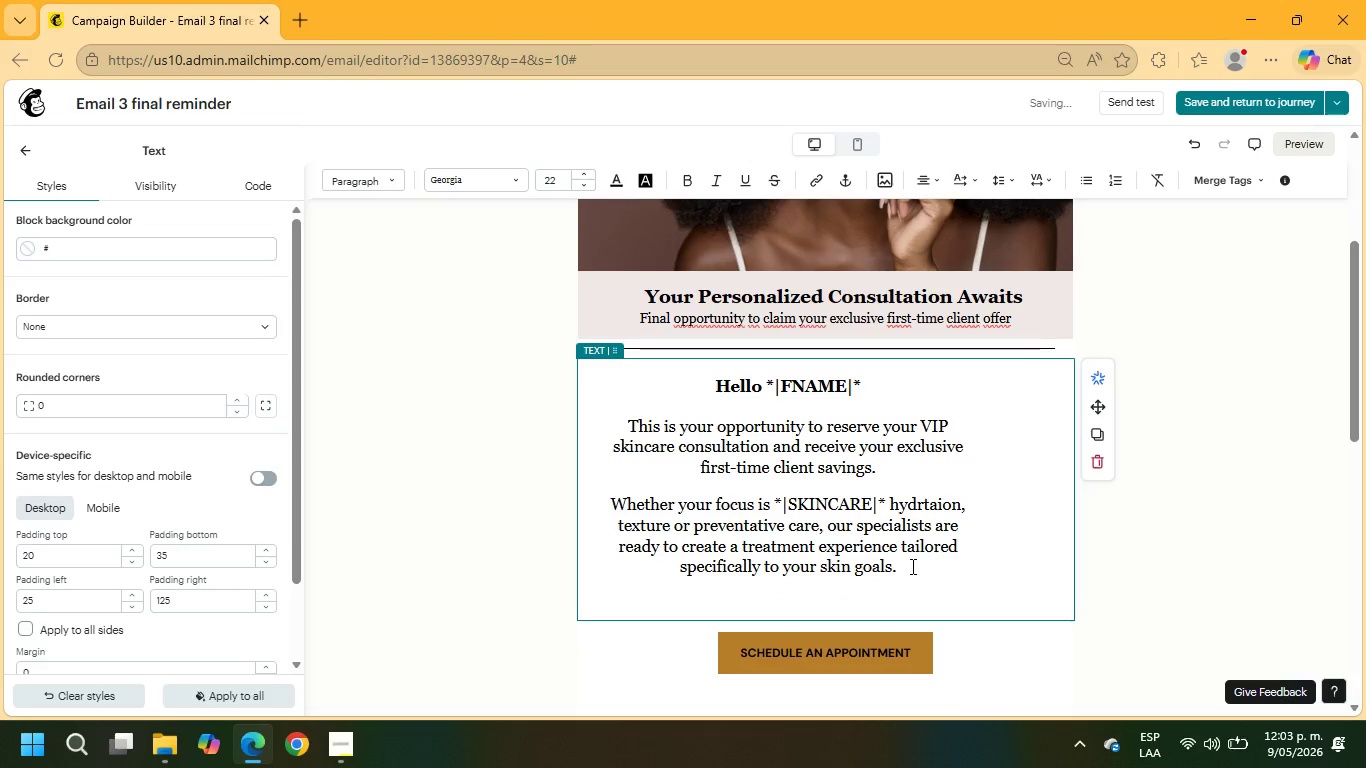 
key(Enter)
 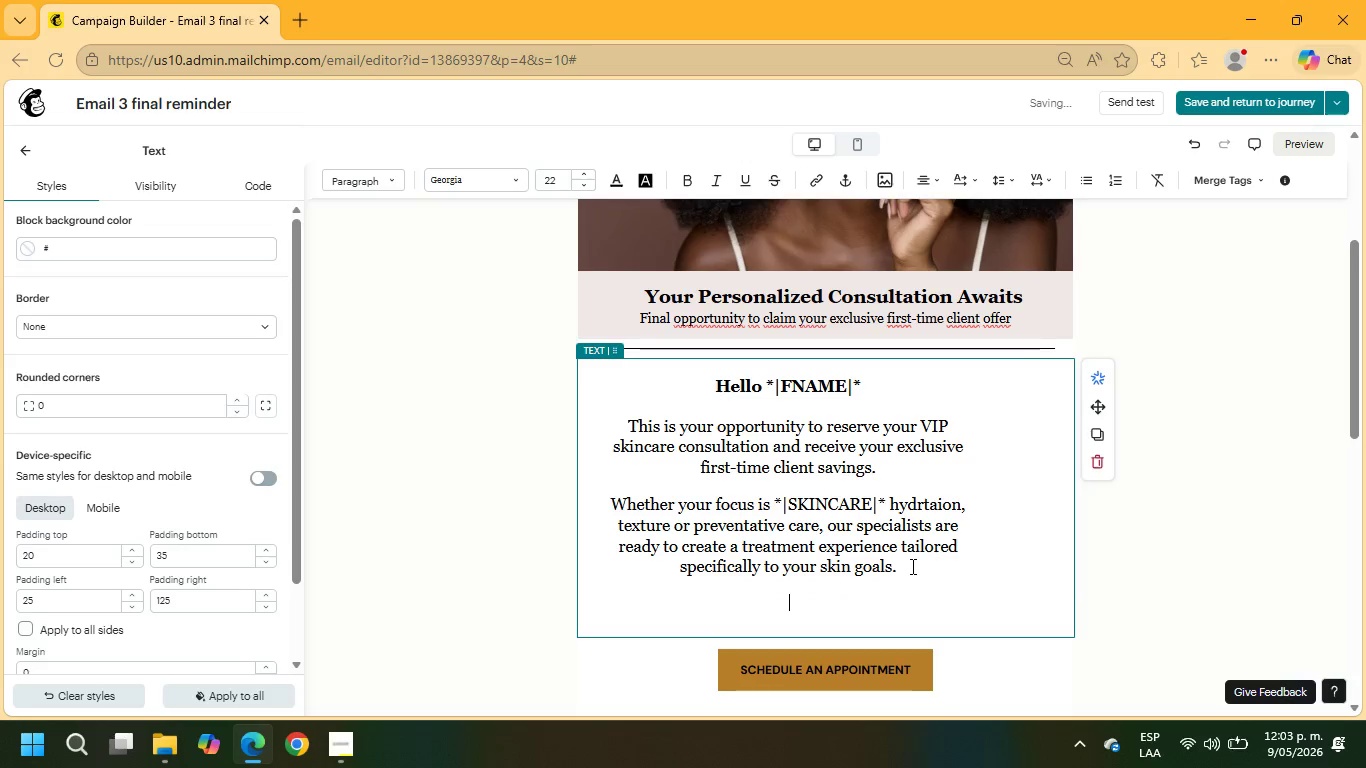 
type(Appointments for this promotional offer are limited and availability is filling quickly.)
 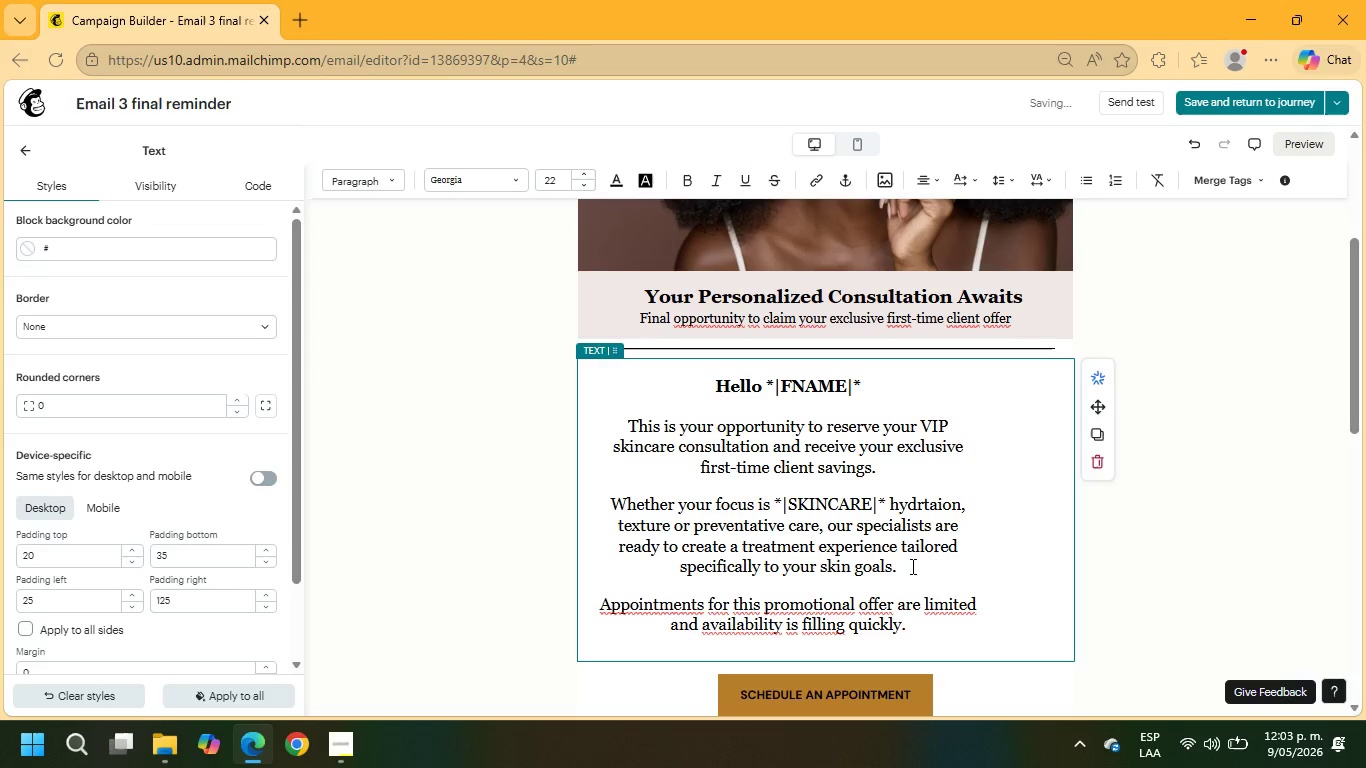 
key(Enter)
 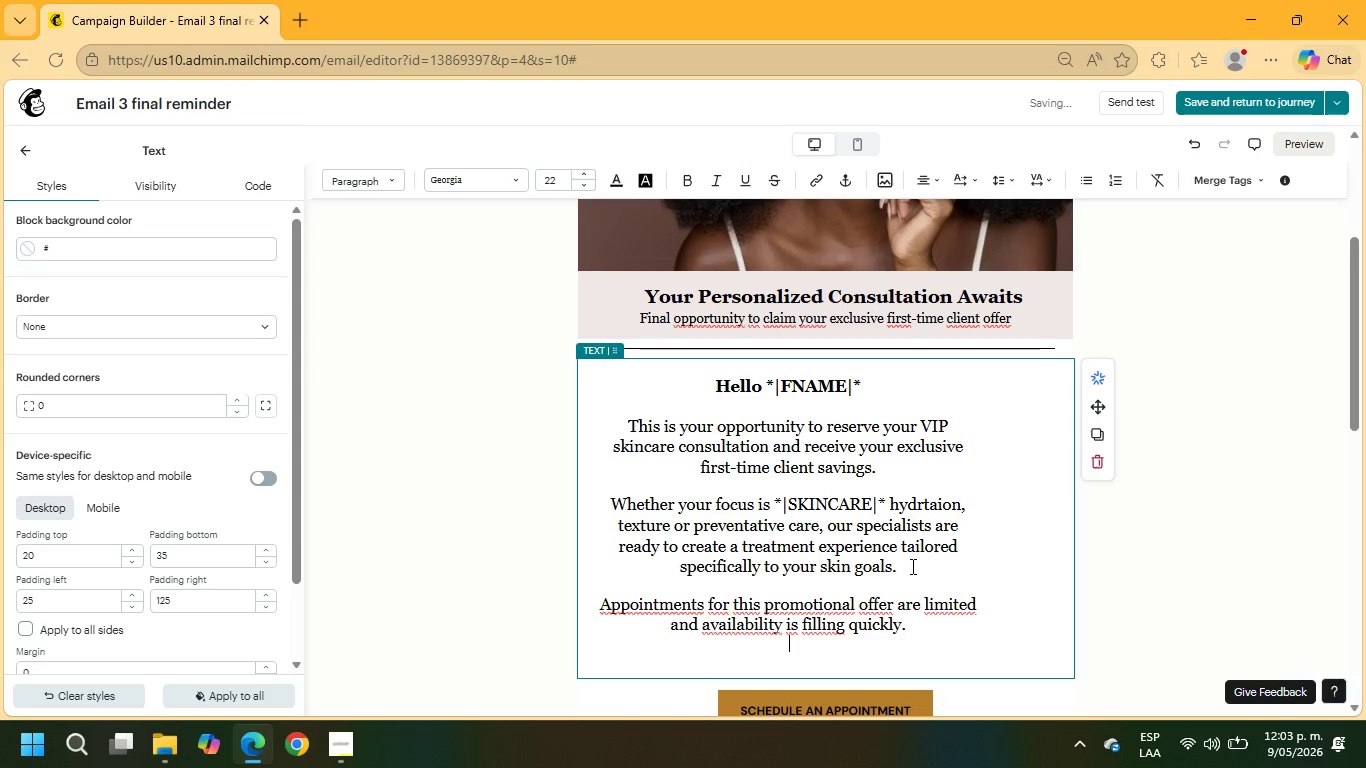 
key(Enter)
 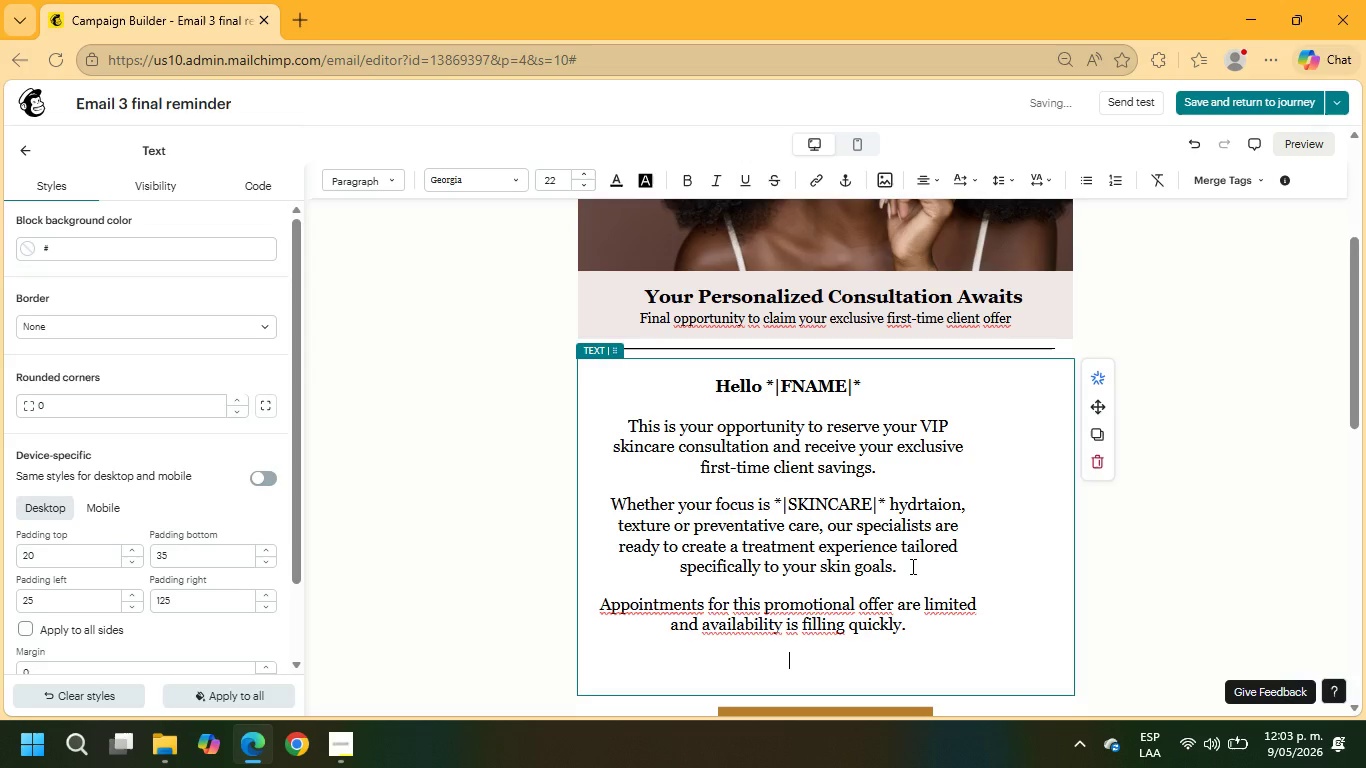 
type(We would love to welcome you to Radiant Layer Medical Spa and help you begin your personalized skincrar)
key(Backspace)
key(Backspace)
key(Backspace)
type(are journey)
 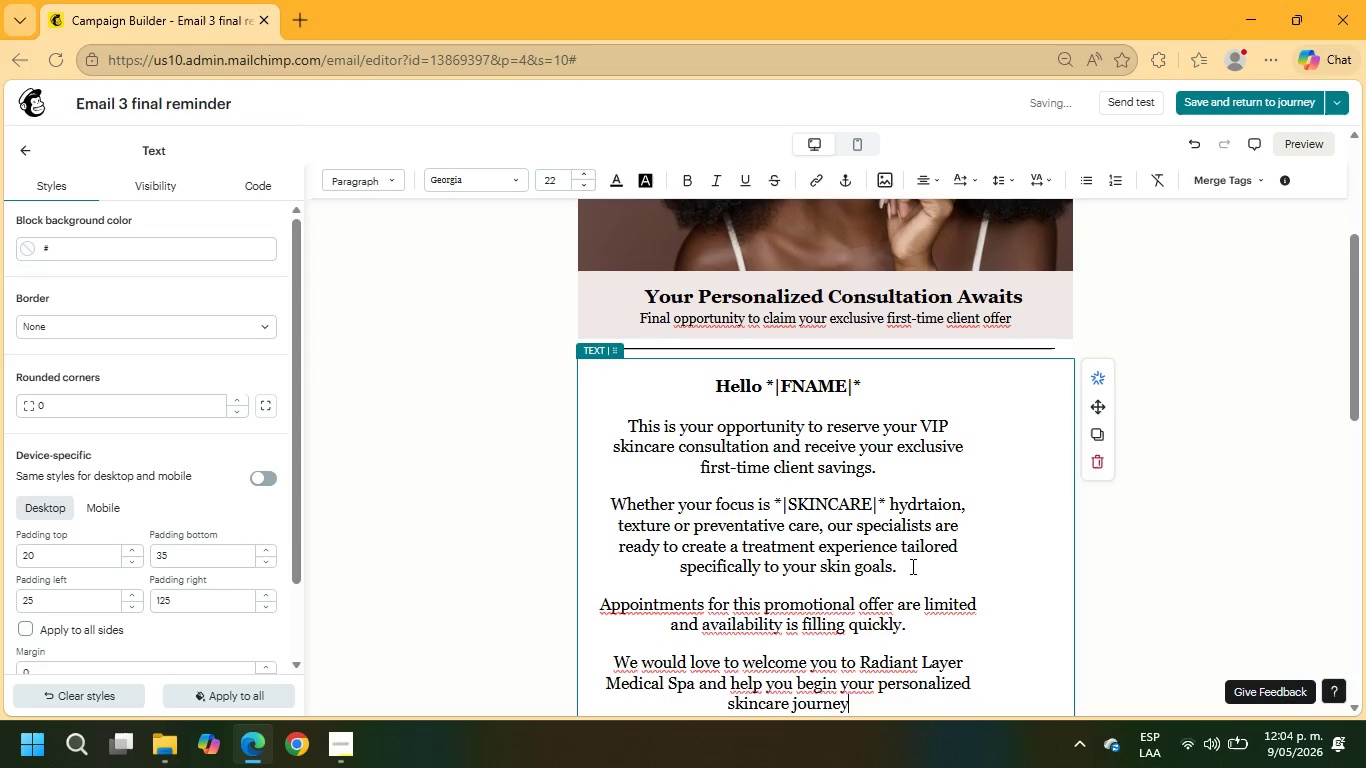 
left_click_drag(start_coordinate=[49, 600], to_coordinate=[6, 594])
 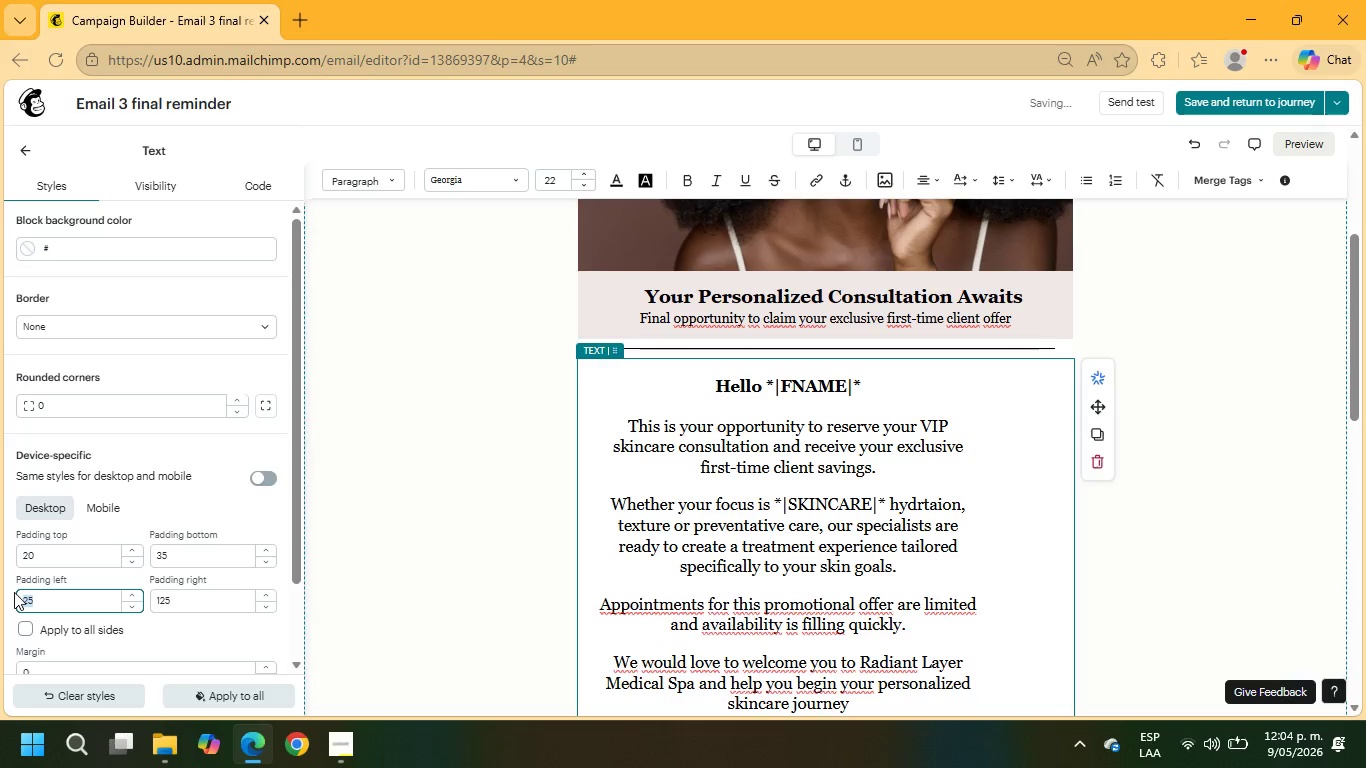 
key(Numpad6)
 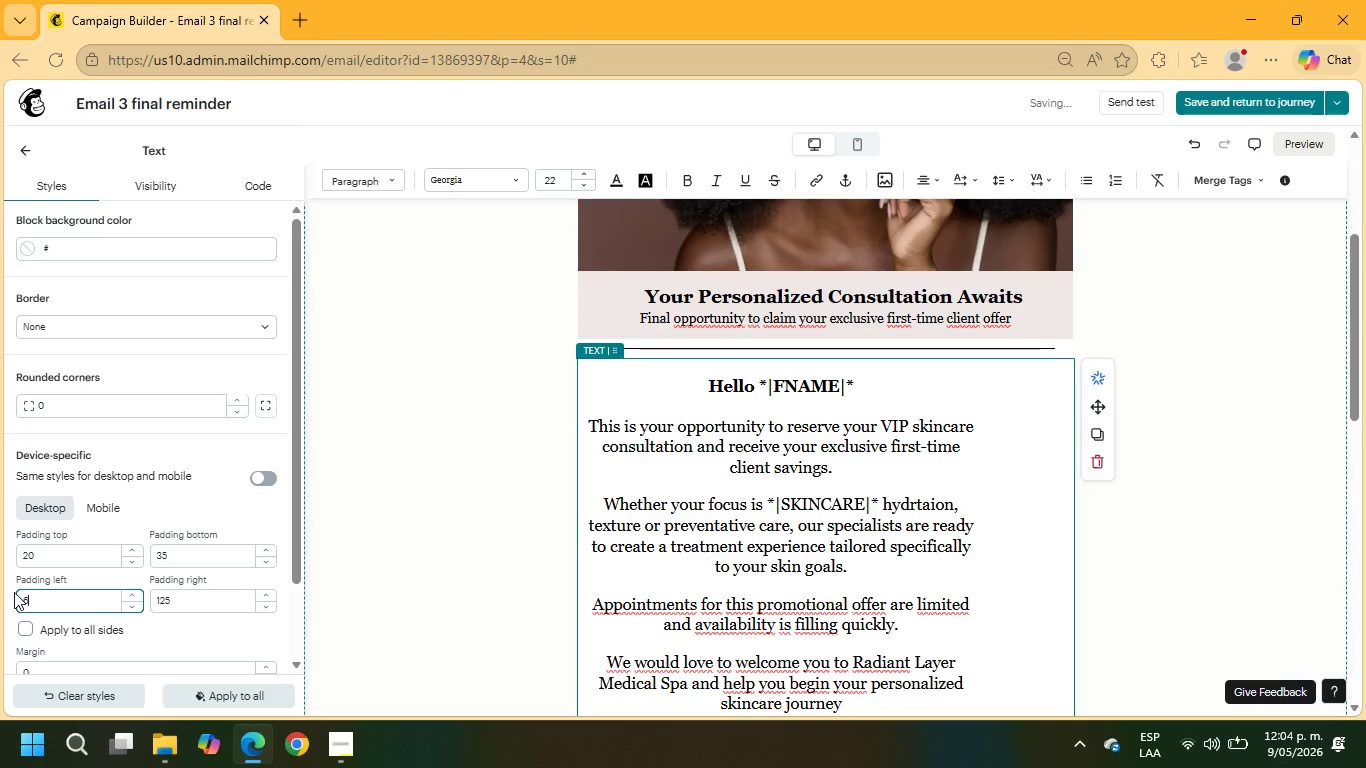 
key(Numpad0)
 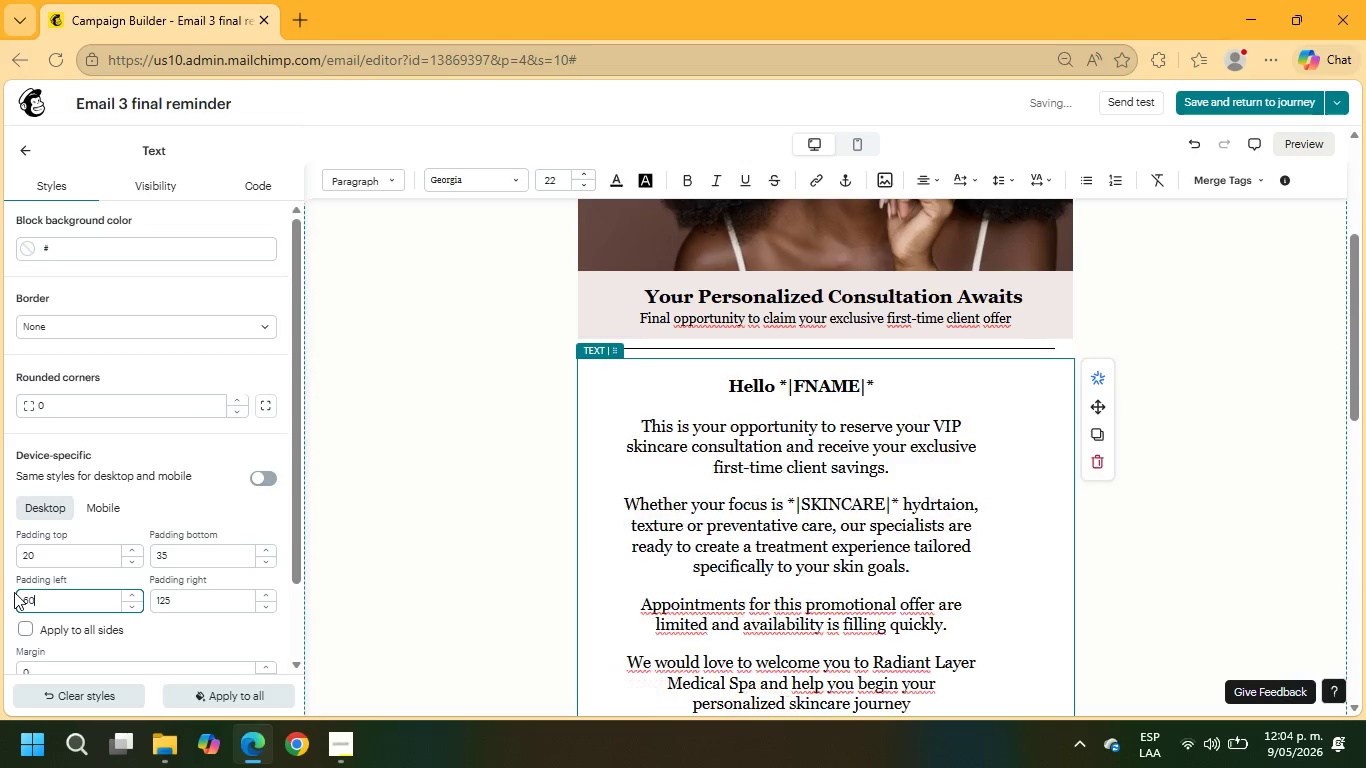 
key(NumpadEnter)
 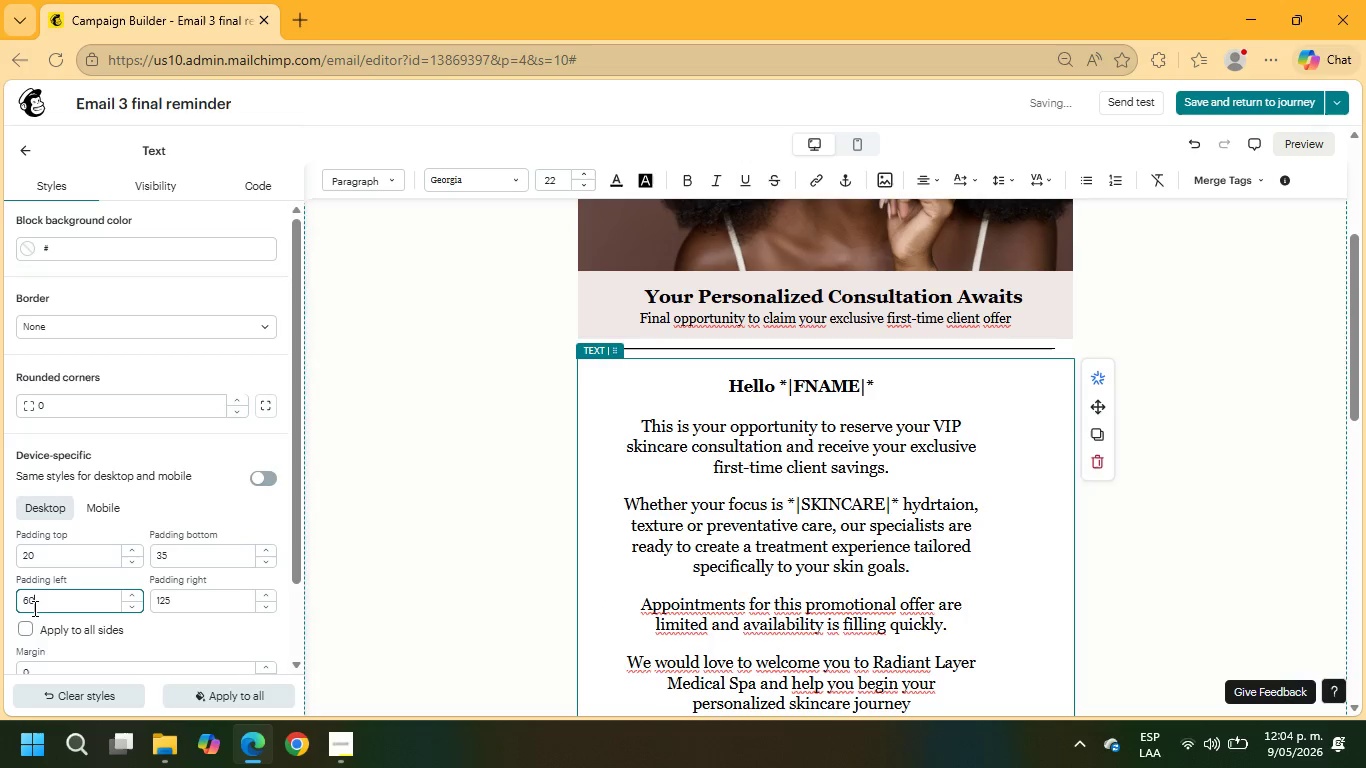 
left_click_drag(start_coordinate=[43, 604], to_coordinate=[0, 600])
 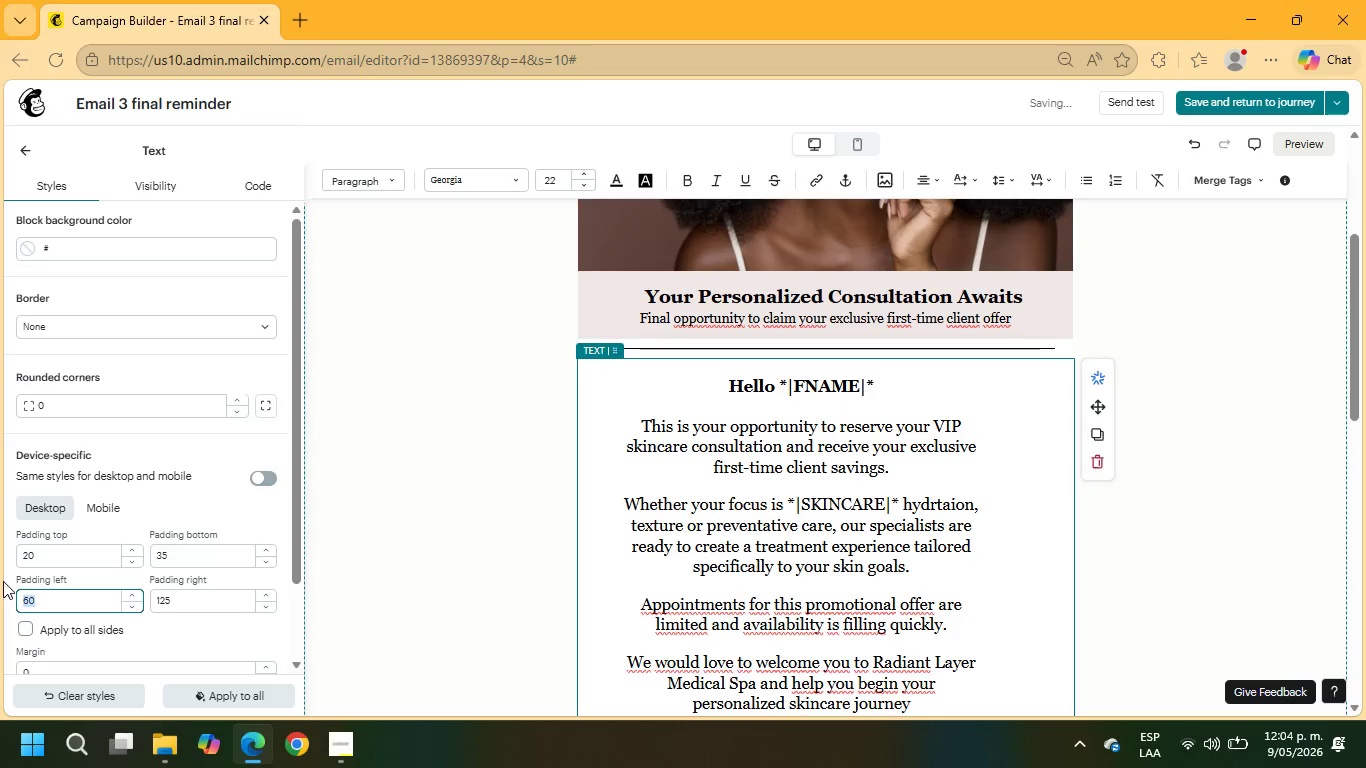 
key(Numpad8)
 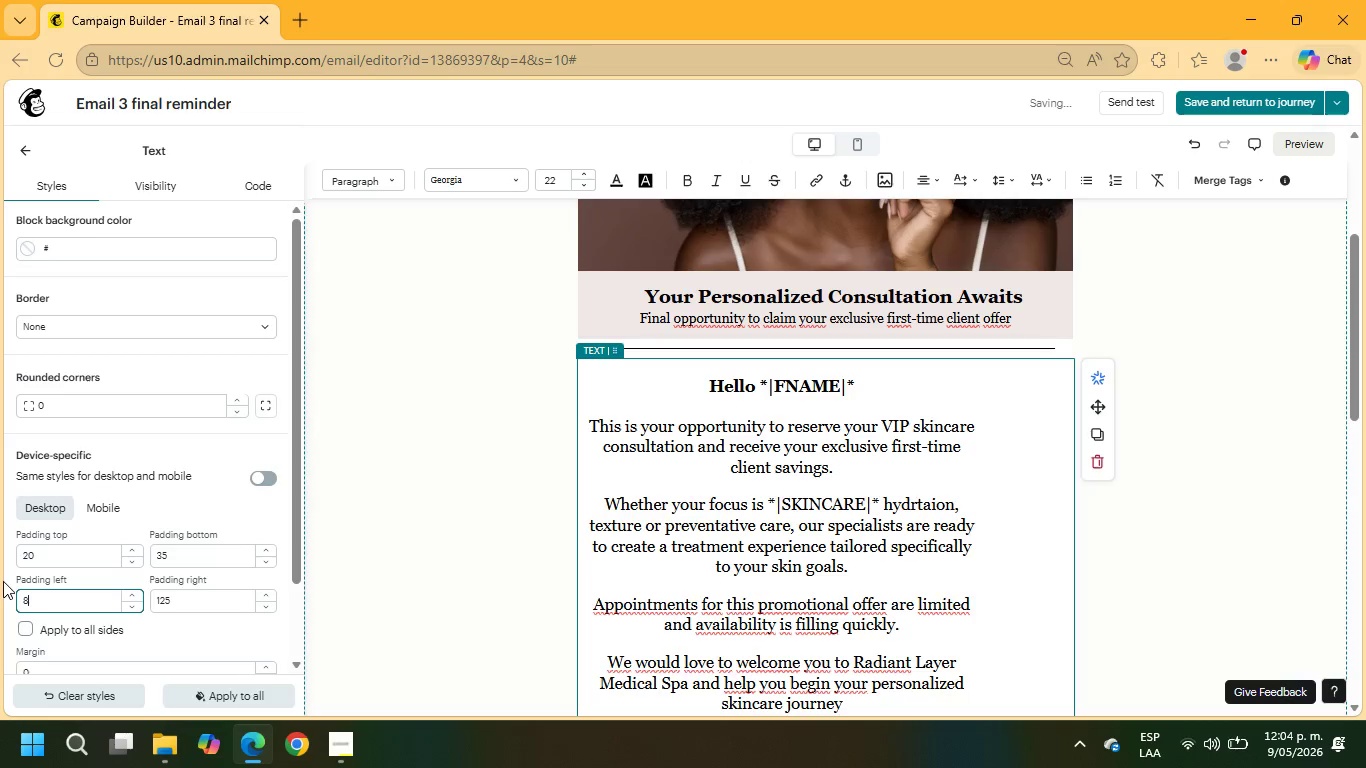 
key(Numpad0)
 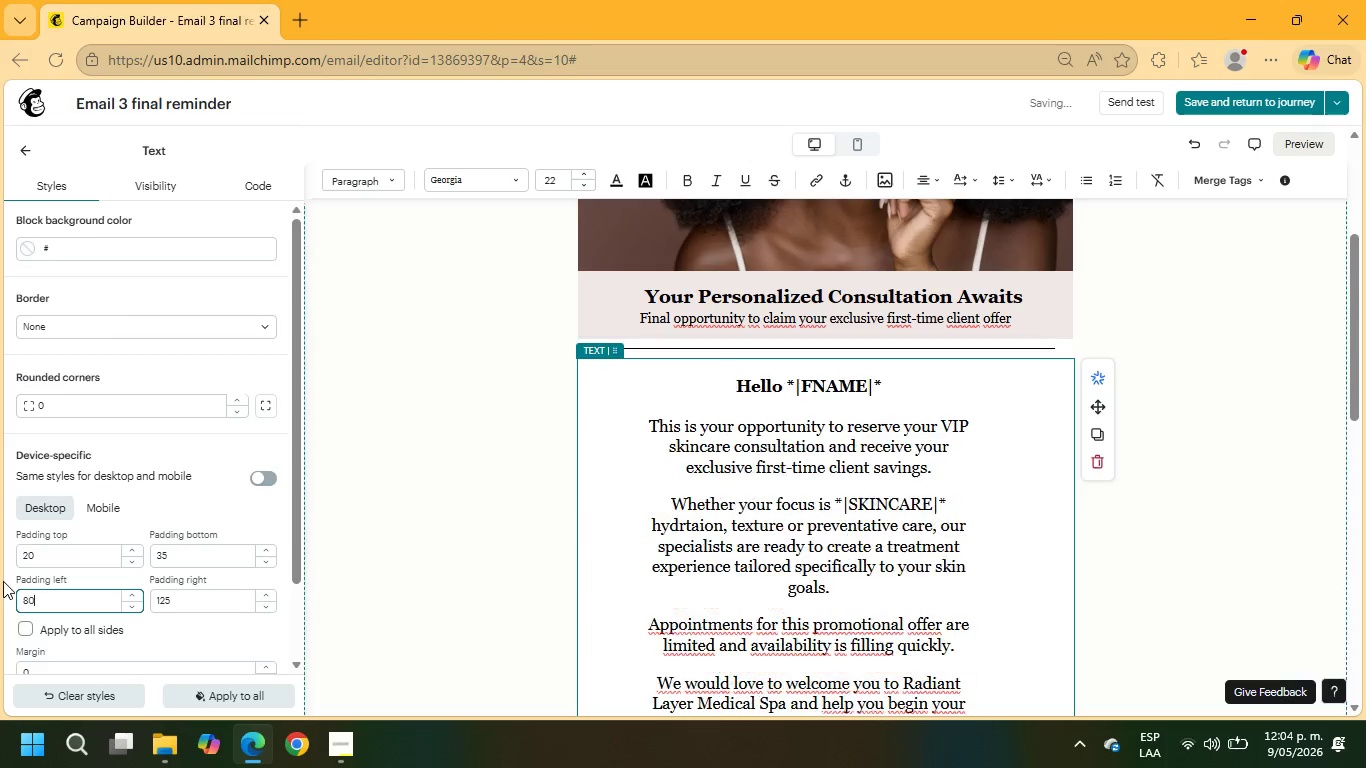 
key(NumpadEnter)
 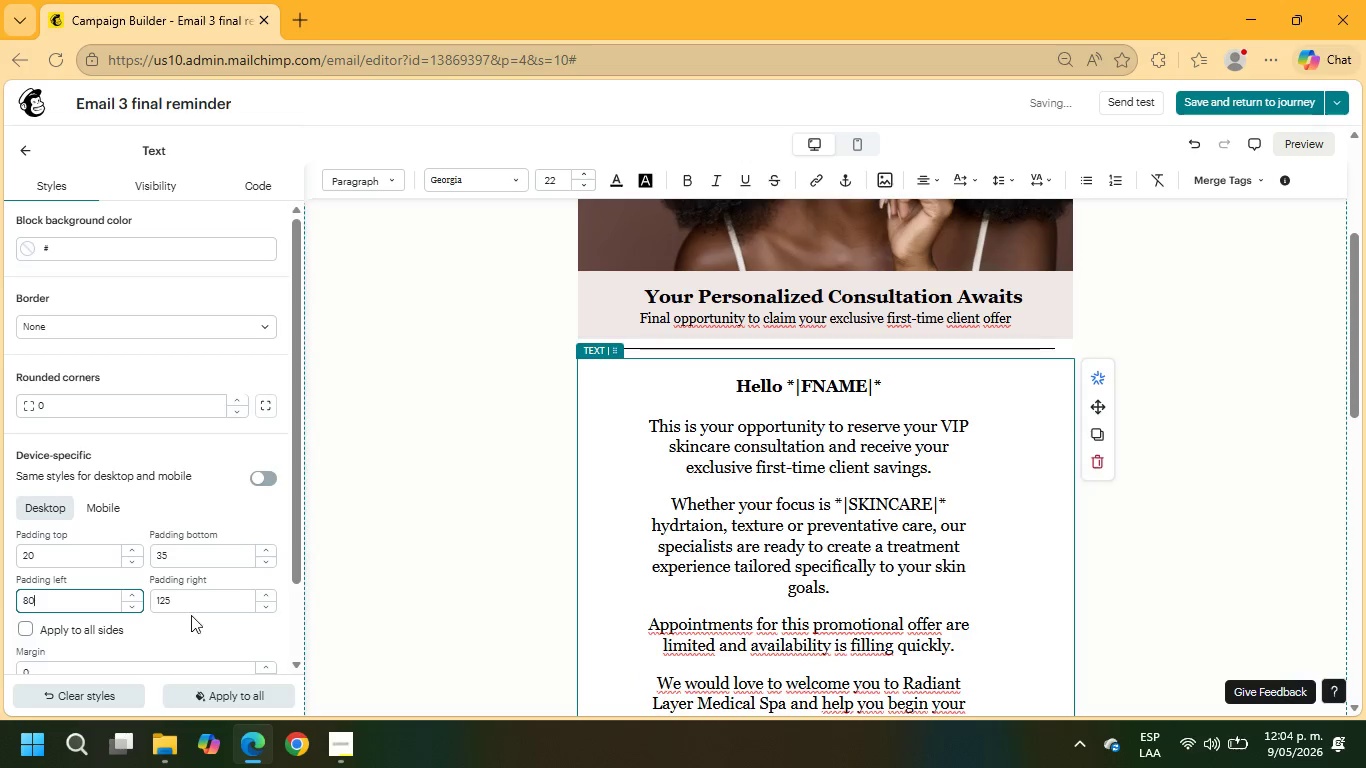 
left_click_drag(start_coordinate=[187, 600], to_coordinate=[149, 599])
 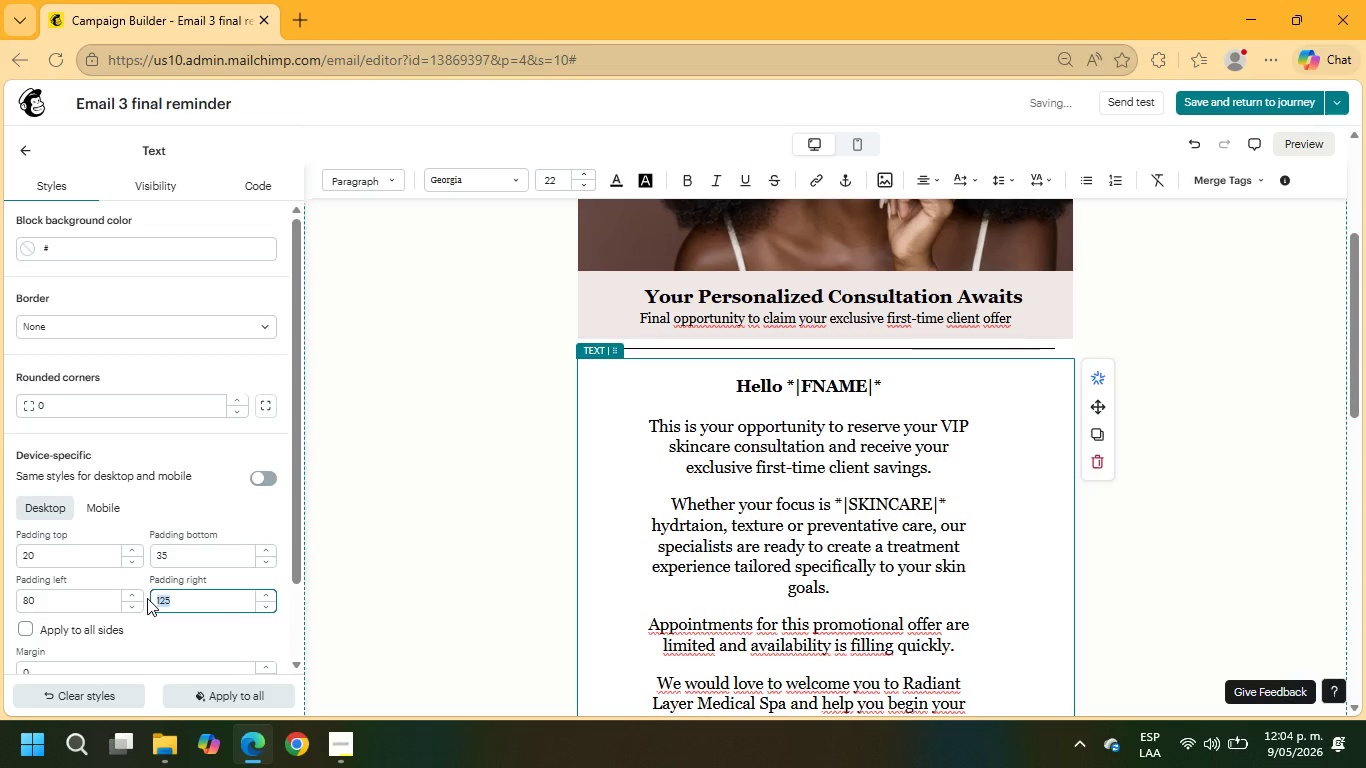 
key(Numpad6)
 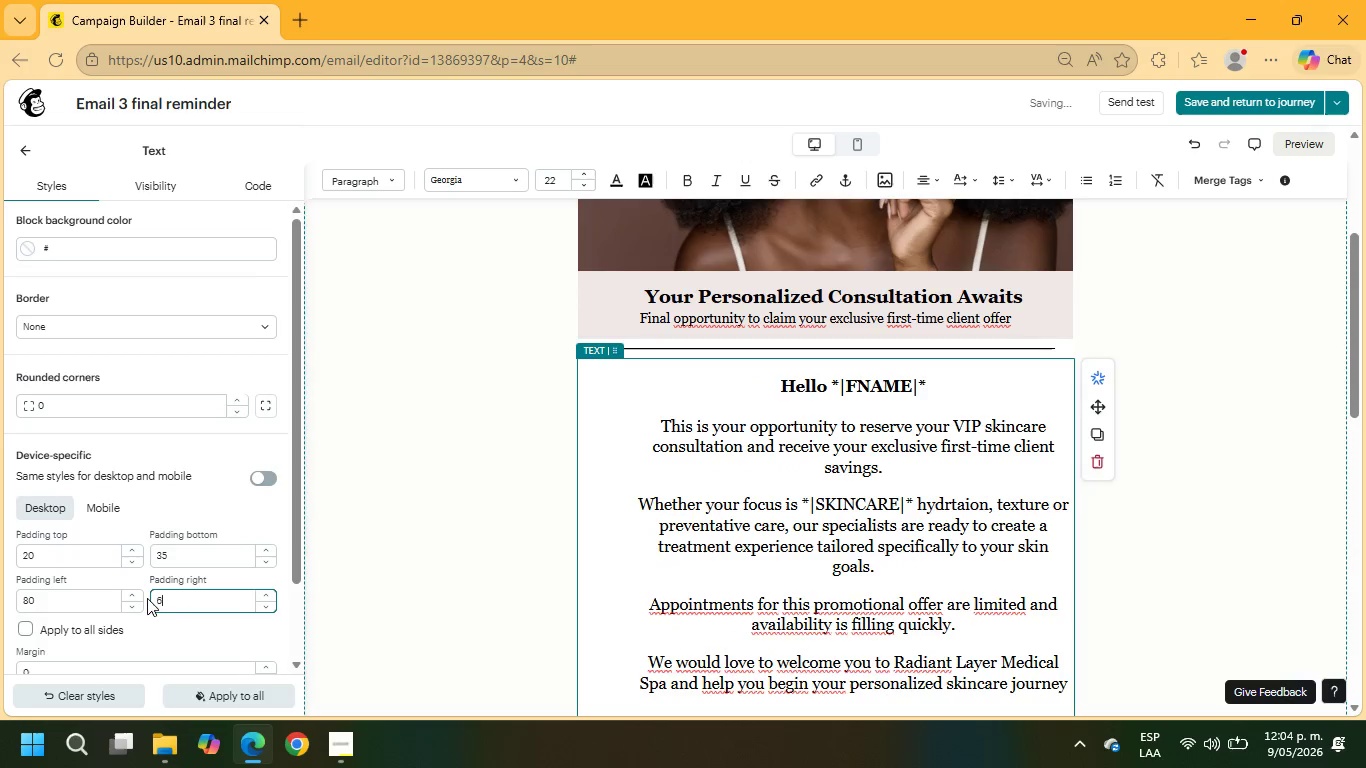 
key(Numpad0)
 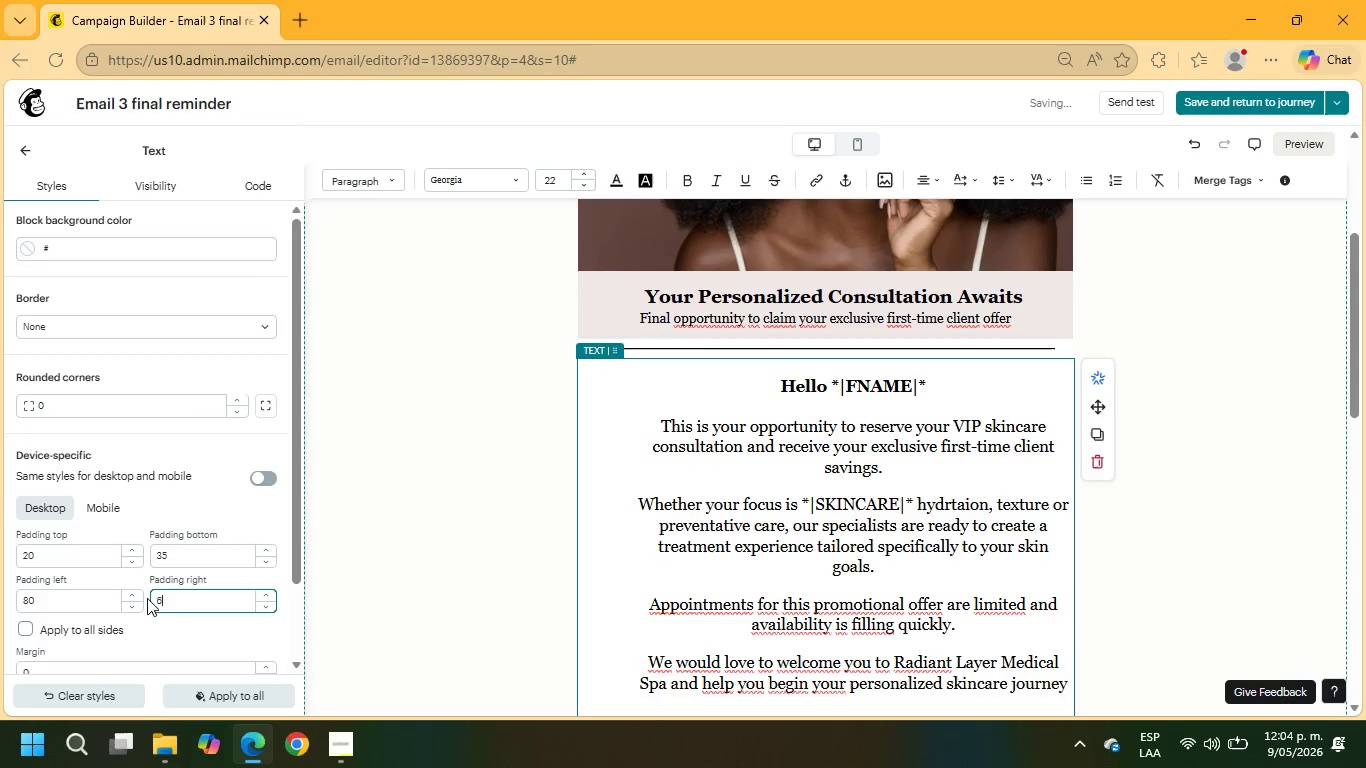 
key(NumpadEnter)
 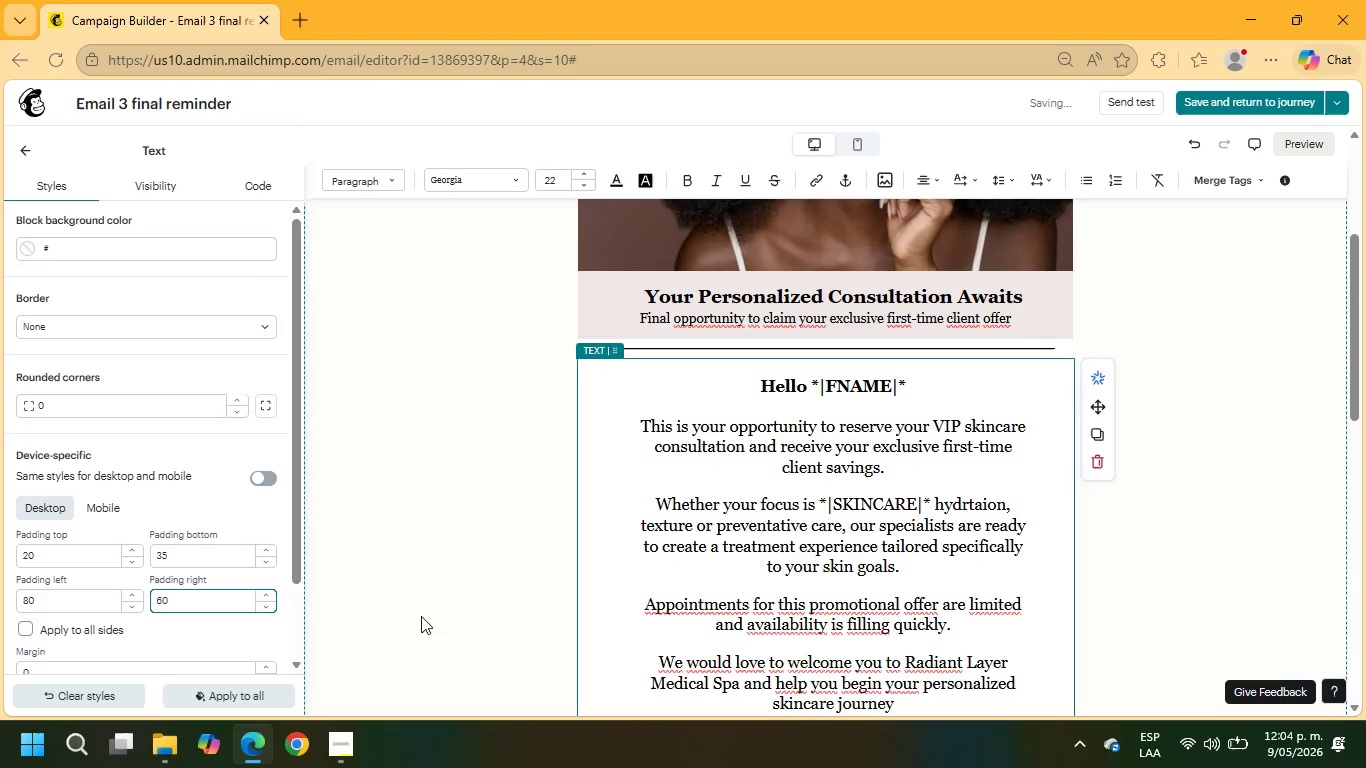 
scroll: coordinate [697, 621], scroll_direction: down, amount: 2.0
 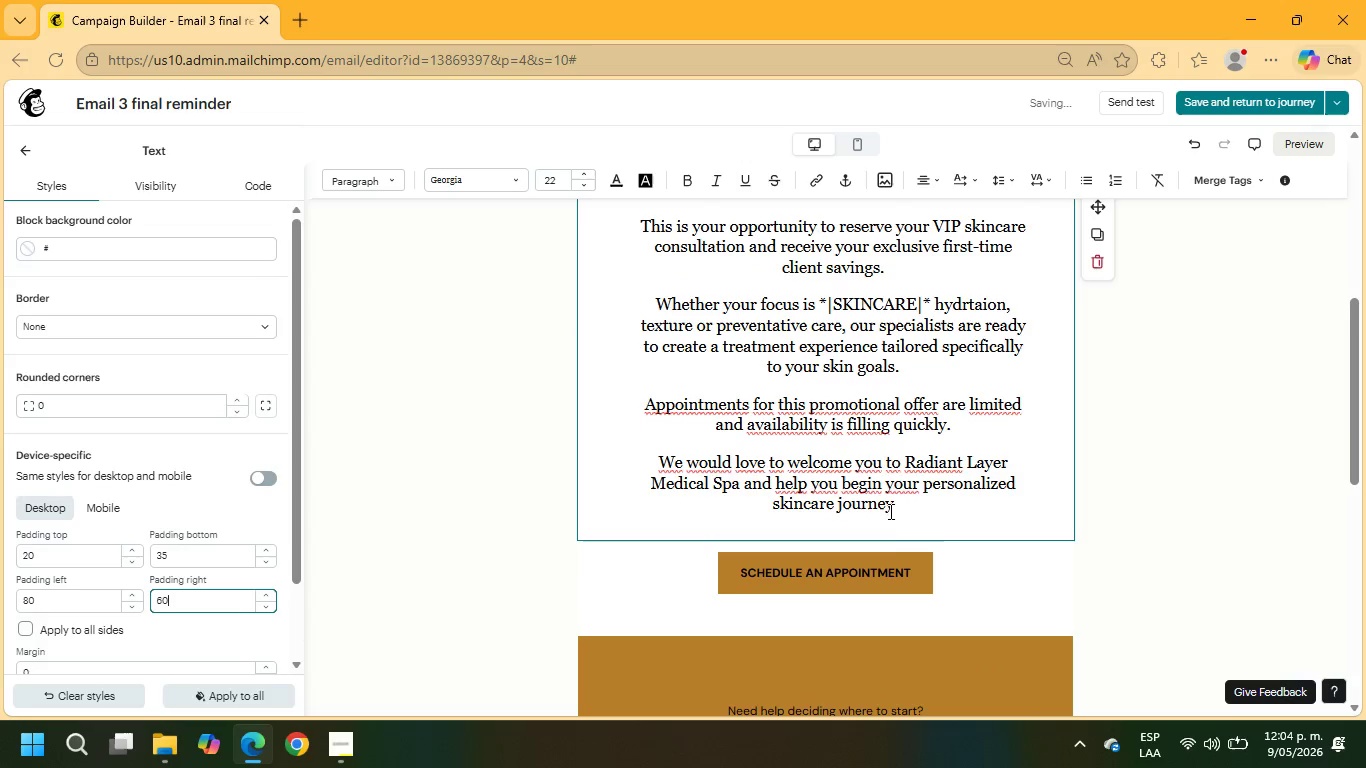 
left_click([877, 567])
 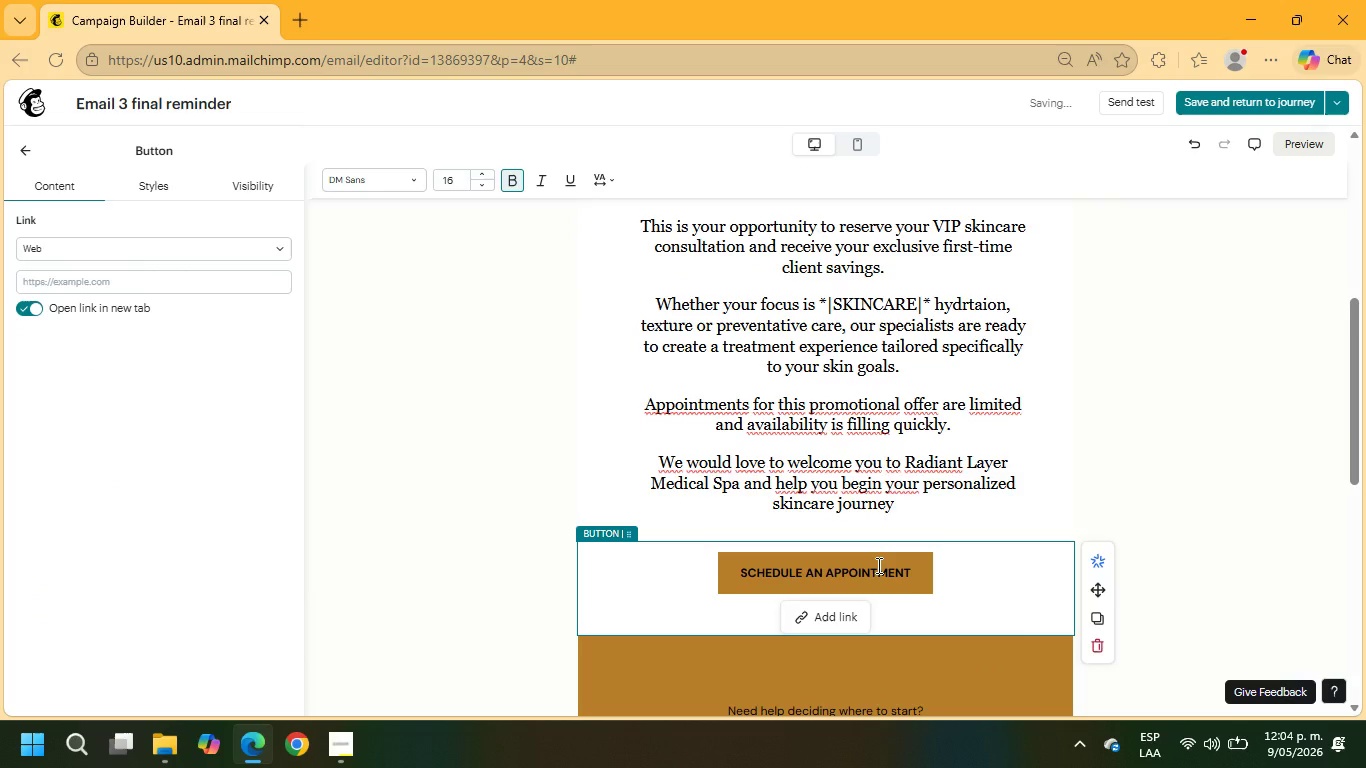 
scroll: coordinate [883, 507], scroll_direction: up, amount: 3.0
 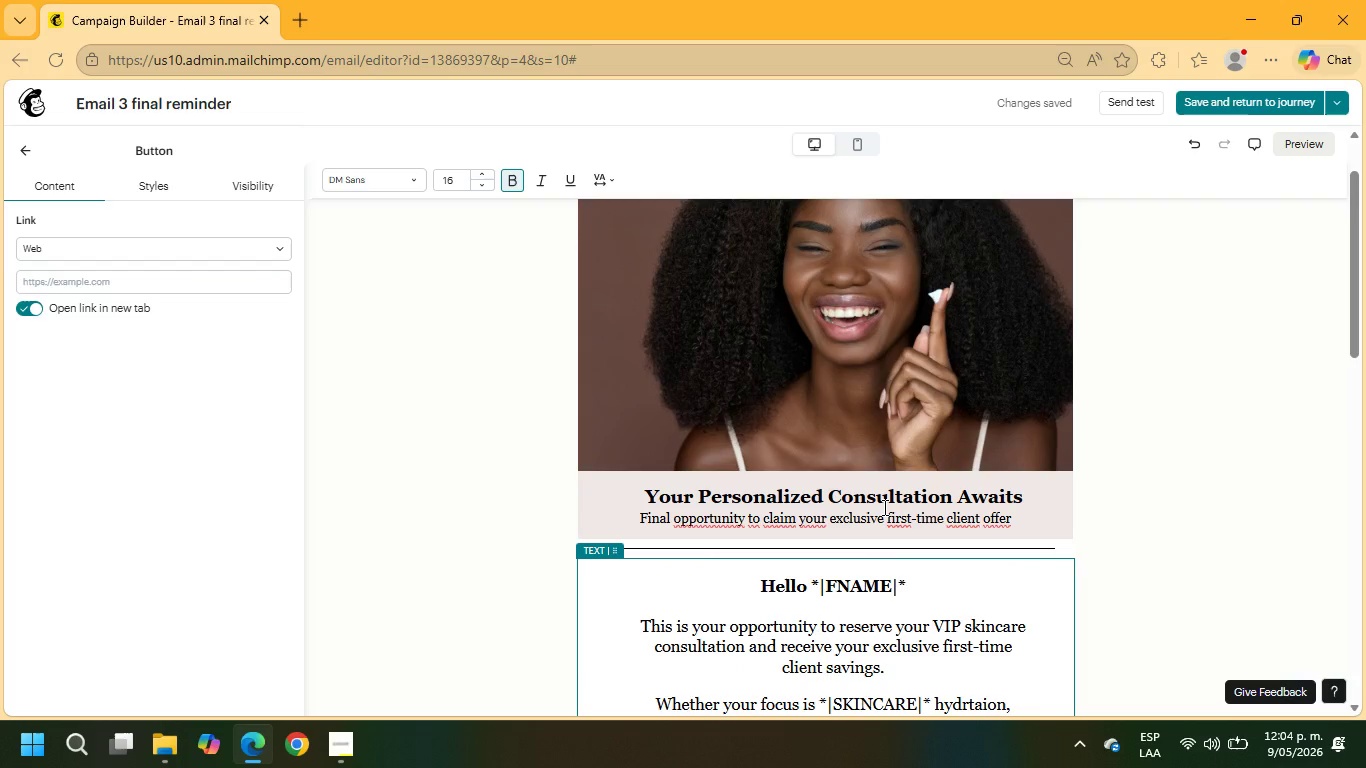 
scroll: coordinate [883, 507], scroll_direction: down, amount: 5.0
 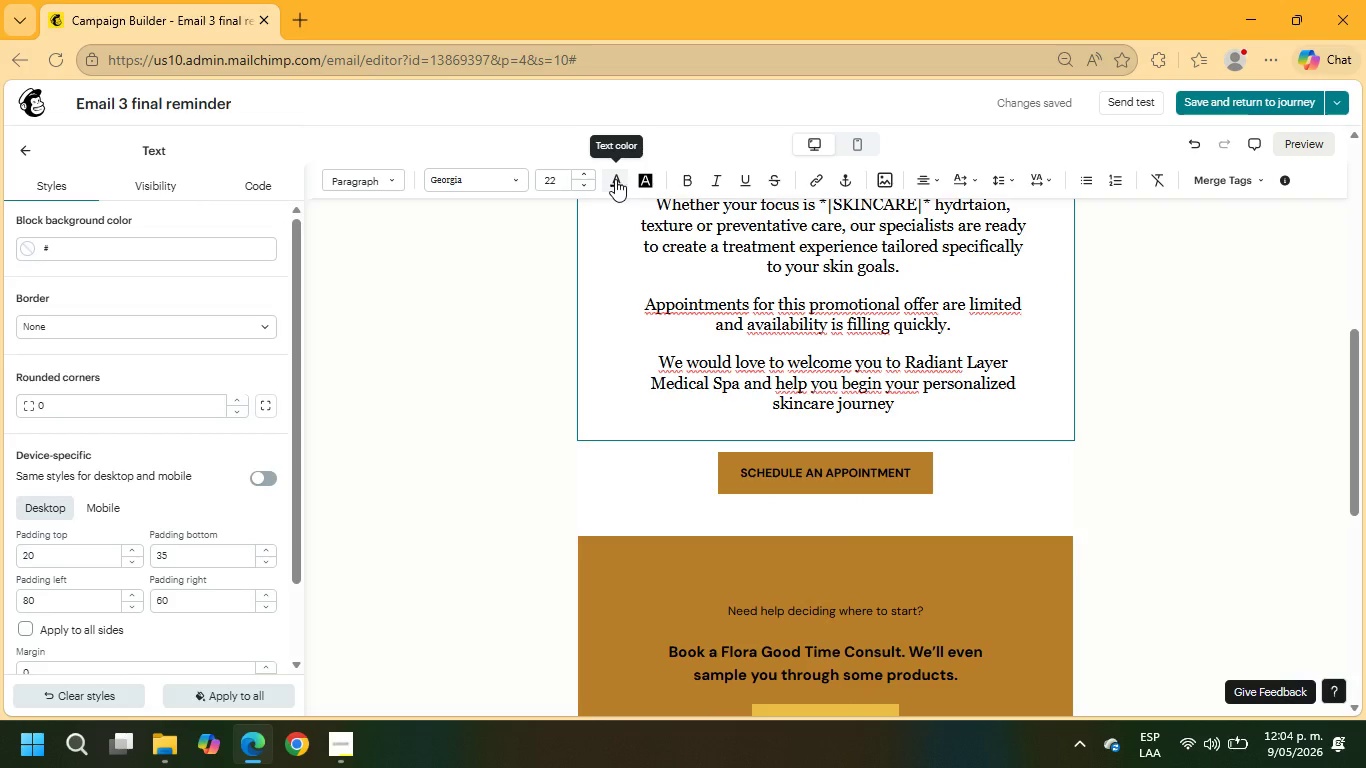 
left_click([170, 240])
 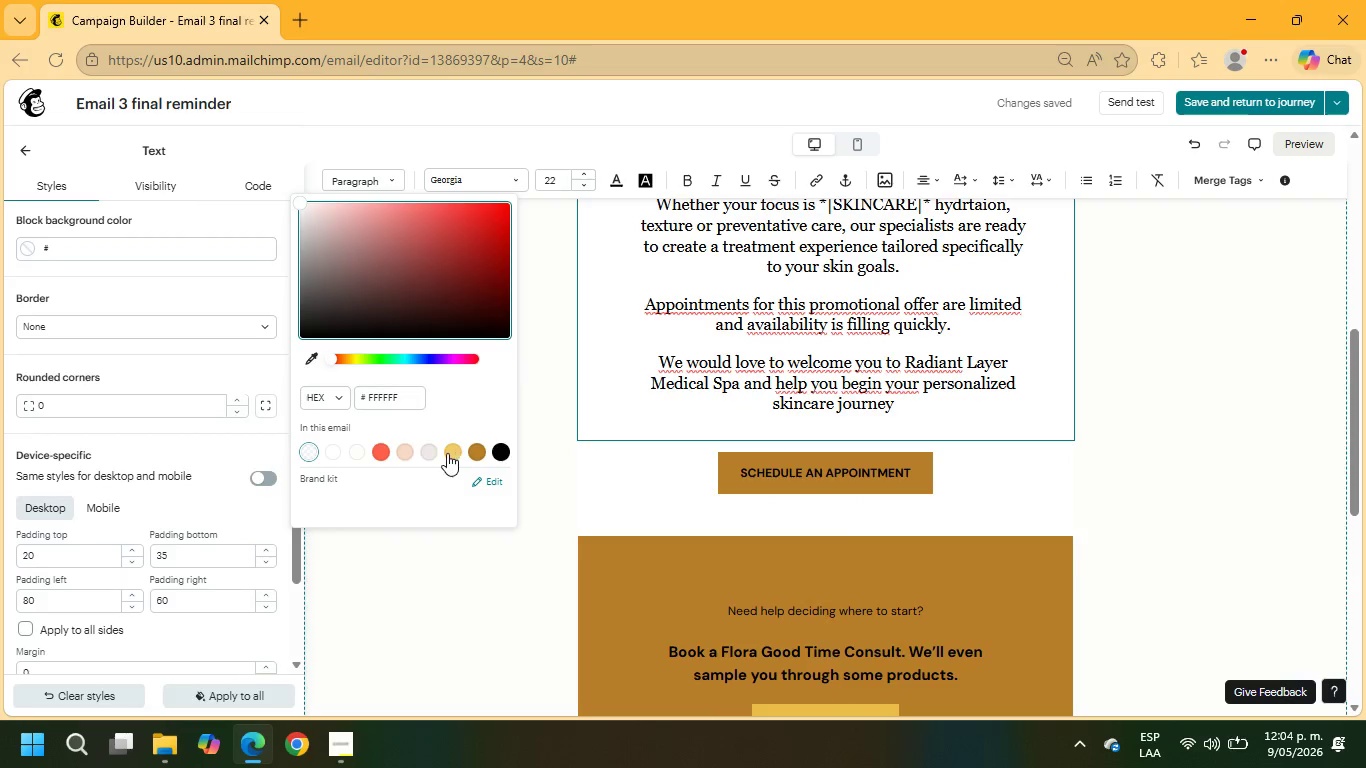 
left_click([430, 453])
 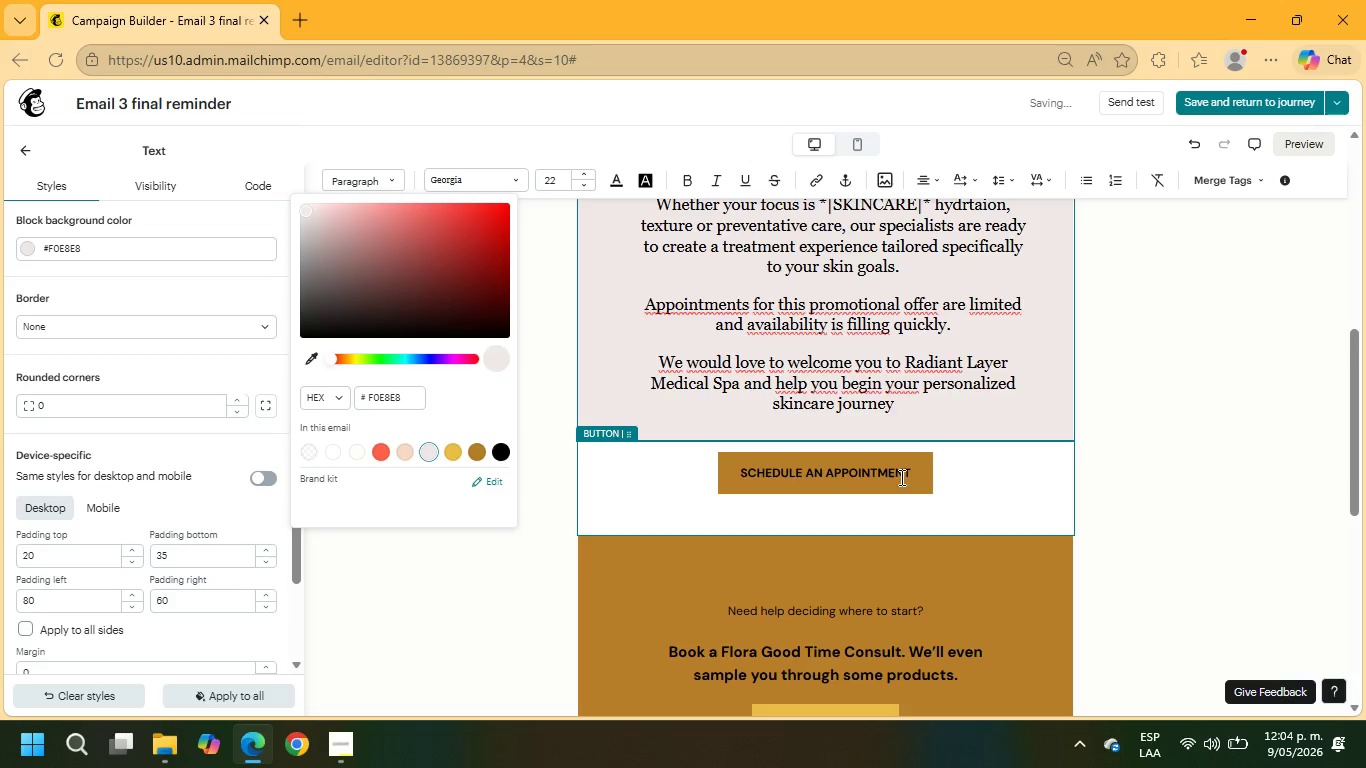 
left_click_drag(start_coordinate=[910, 474], to_coordinate=[734, 468])
 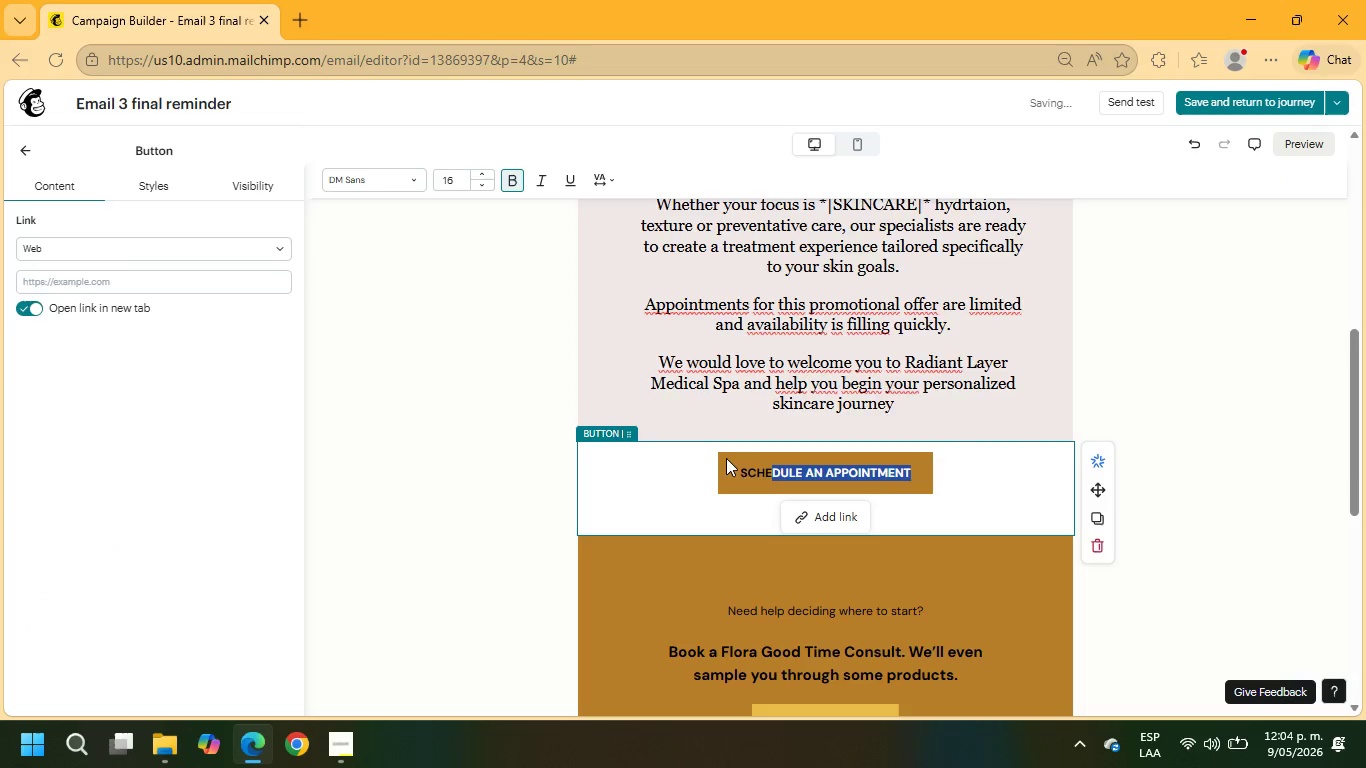 
type(Reserve M)
key(Backspace)
key(Backspace)
key(Backspace)
key(Backspace)
key(Backspace)
key(Backspace)
key(Backspace)
key(Backspace)
key(Backspace)
key(Backspace)
key(Backspace)
key(Backspace)
key(Backspace)
type(Reserve My consultation)
 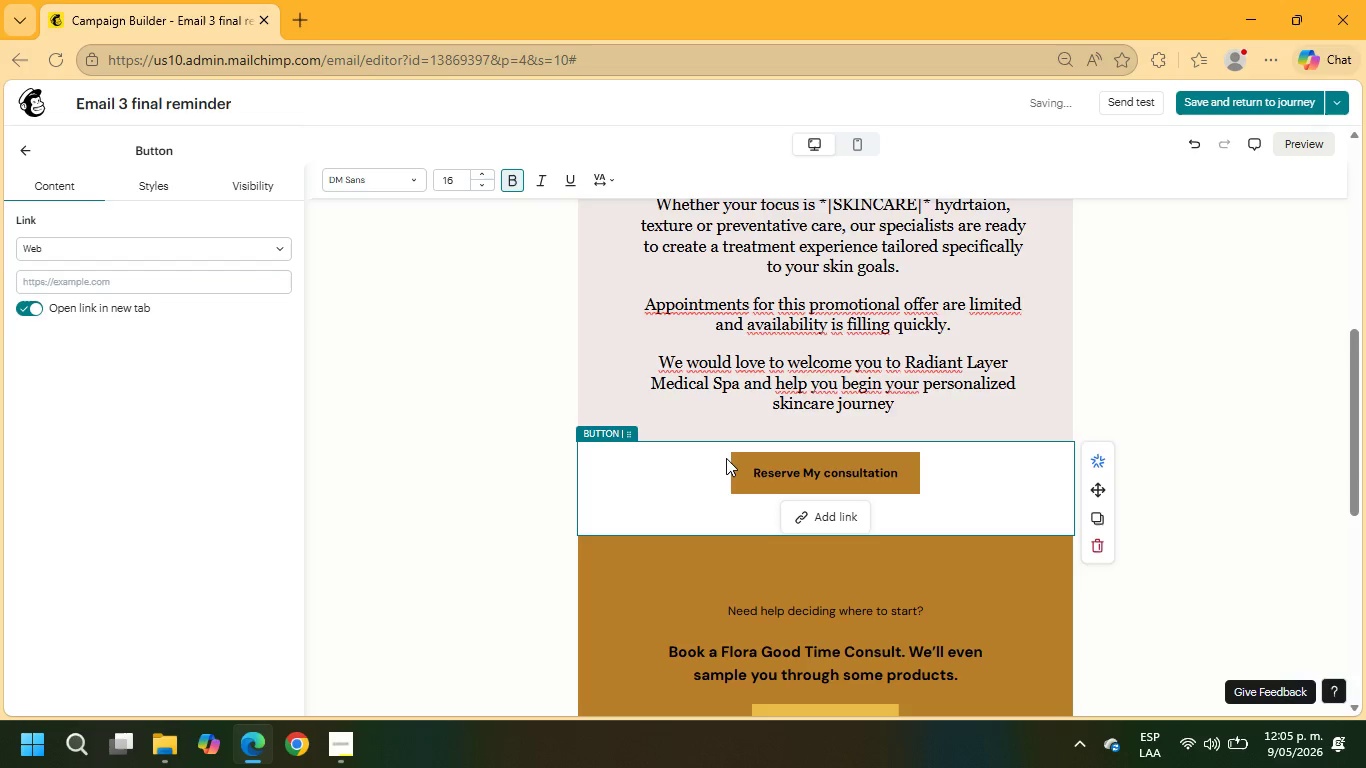 
left_click([831, 469])
 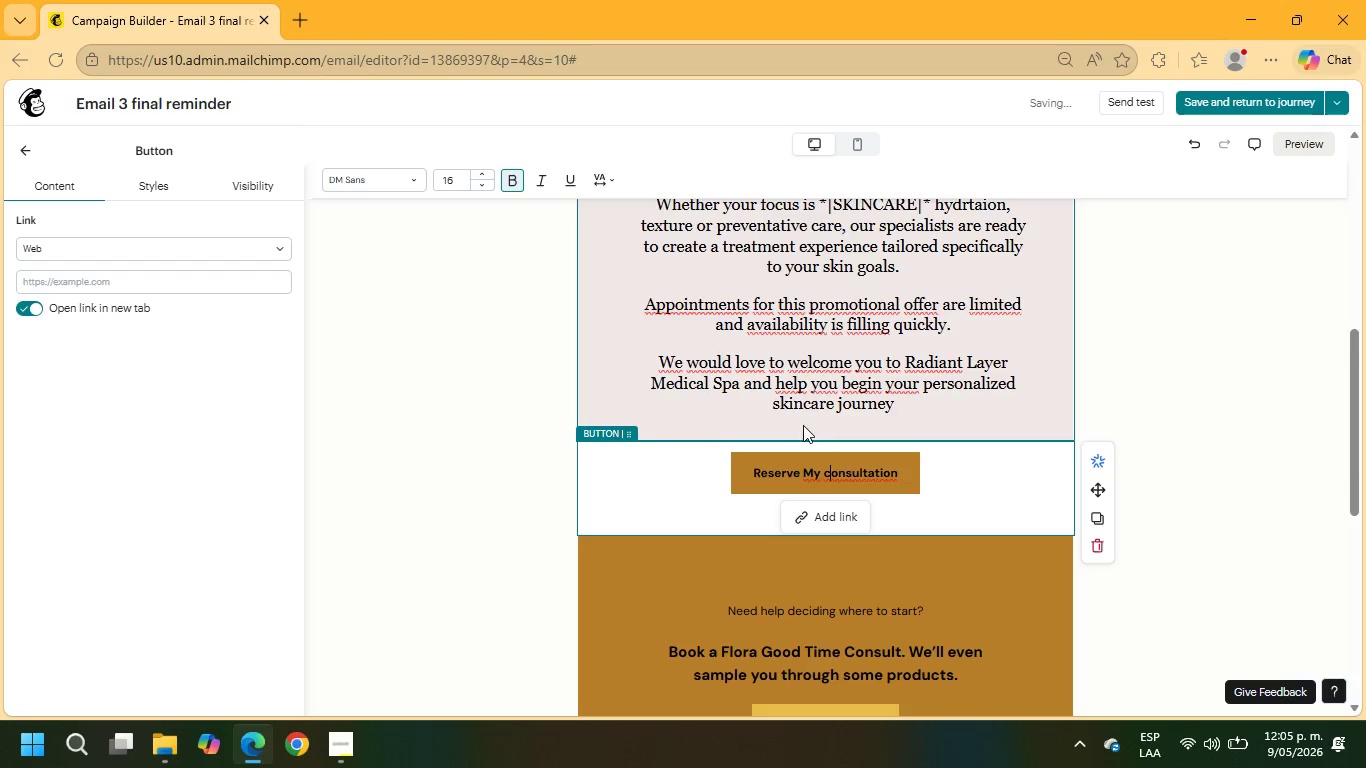 
key(Backspace)
 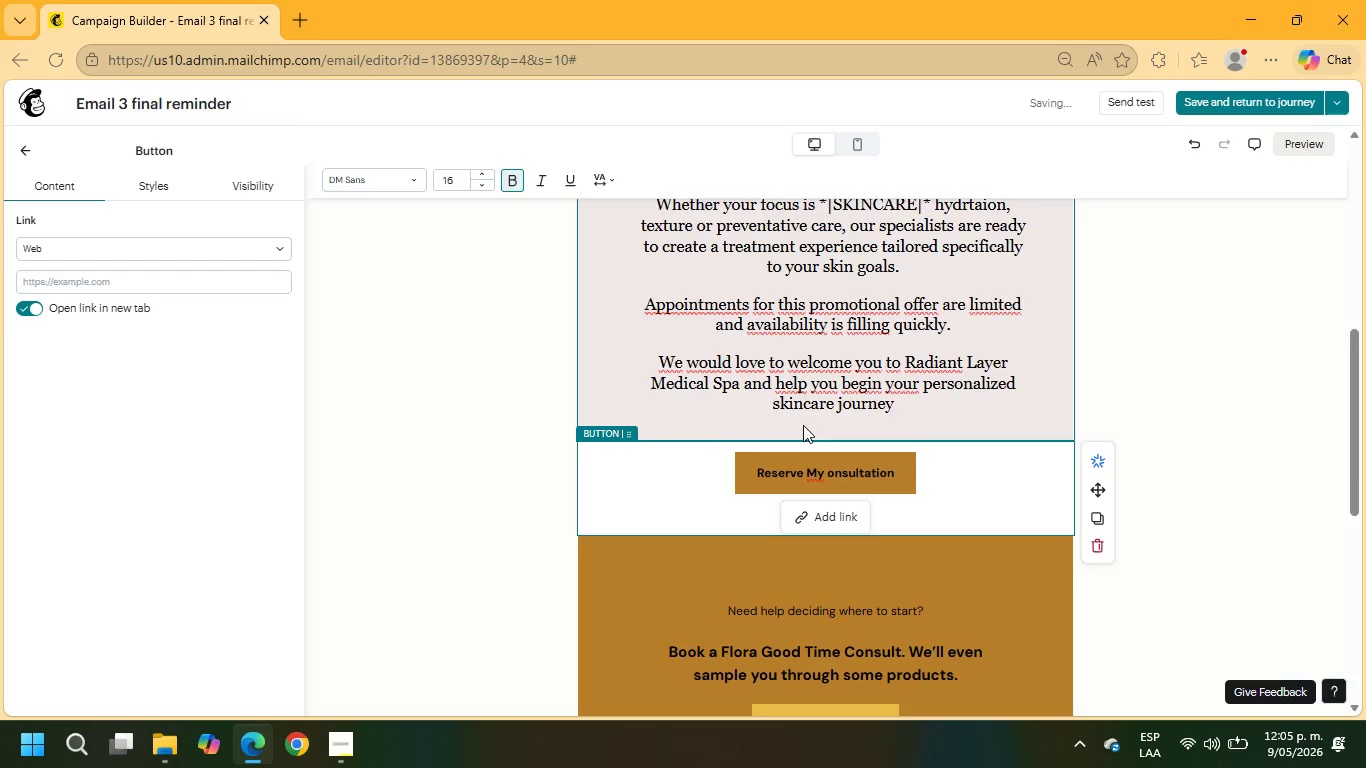 
key(Shift+C)
 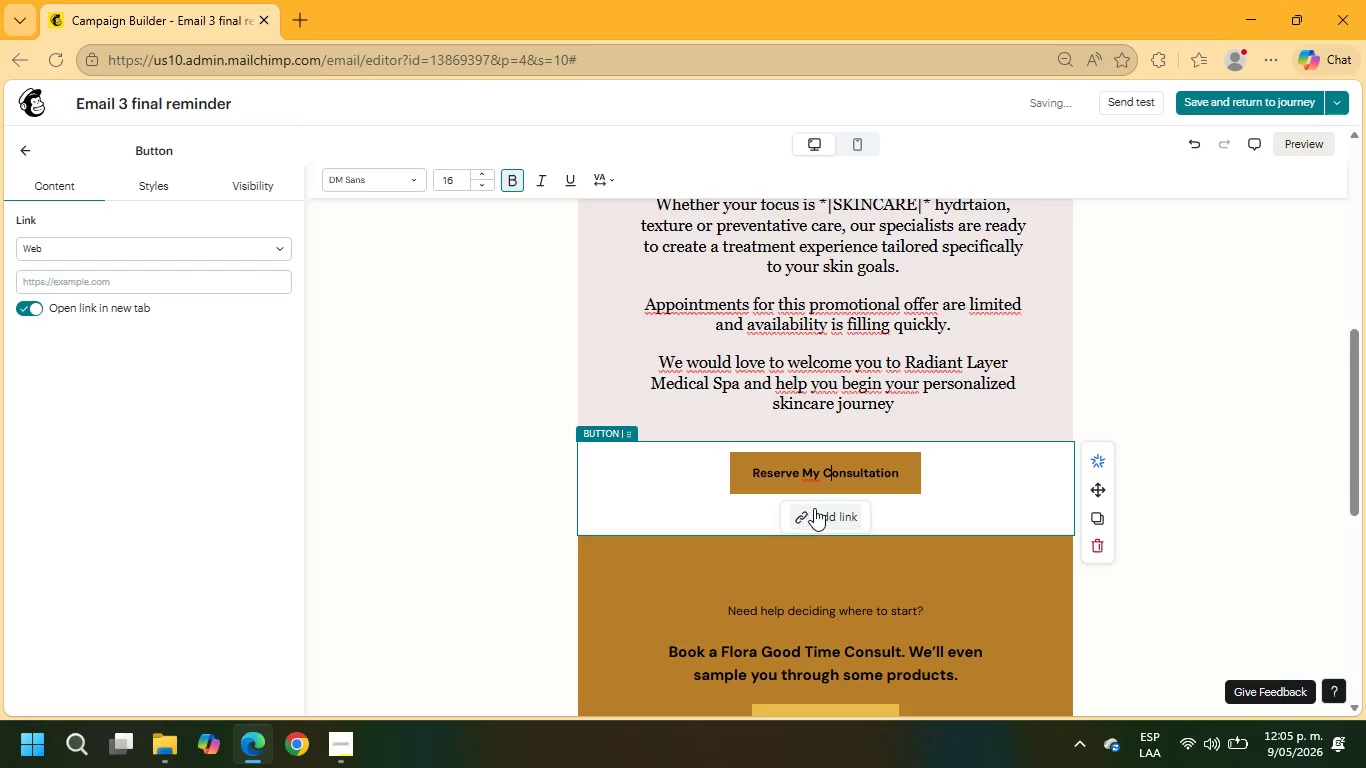 
left_click([826, 521])
 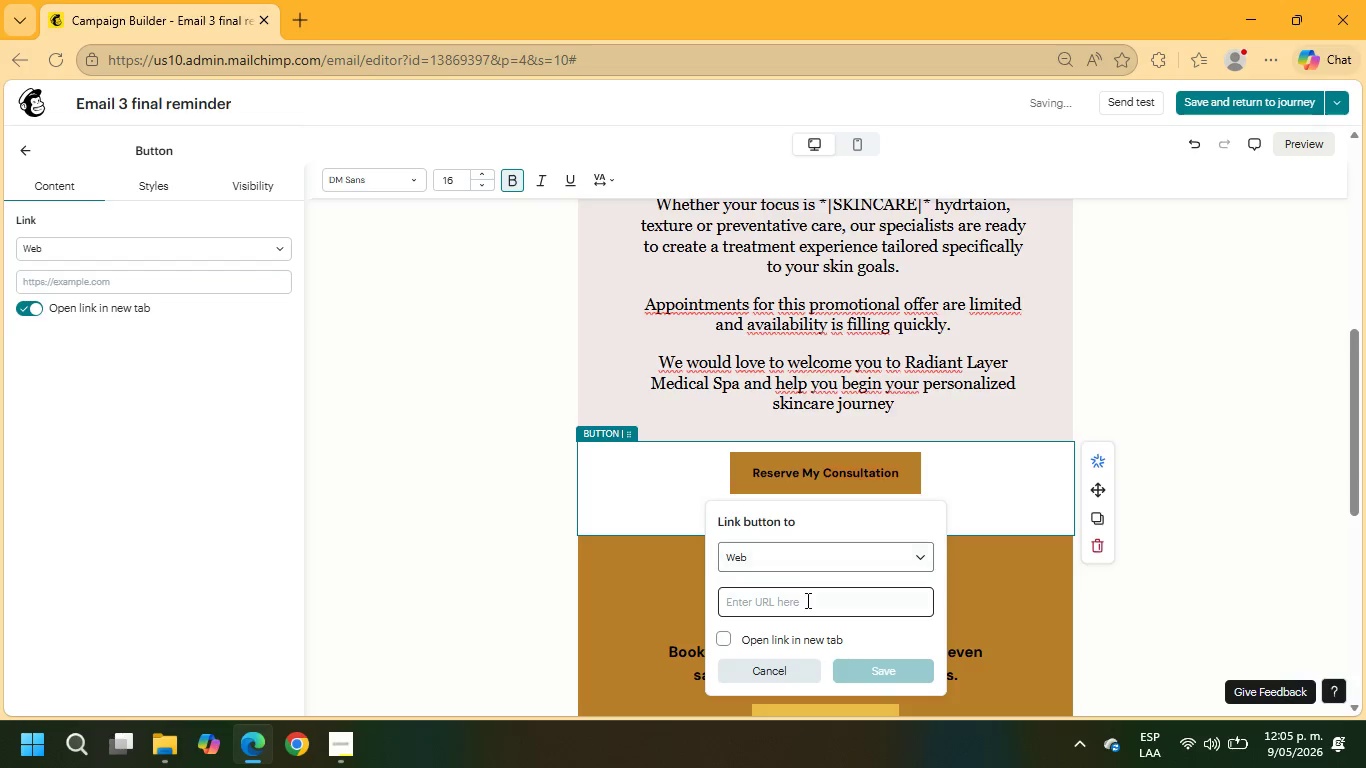 
left_click([801, 617])
 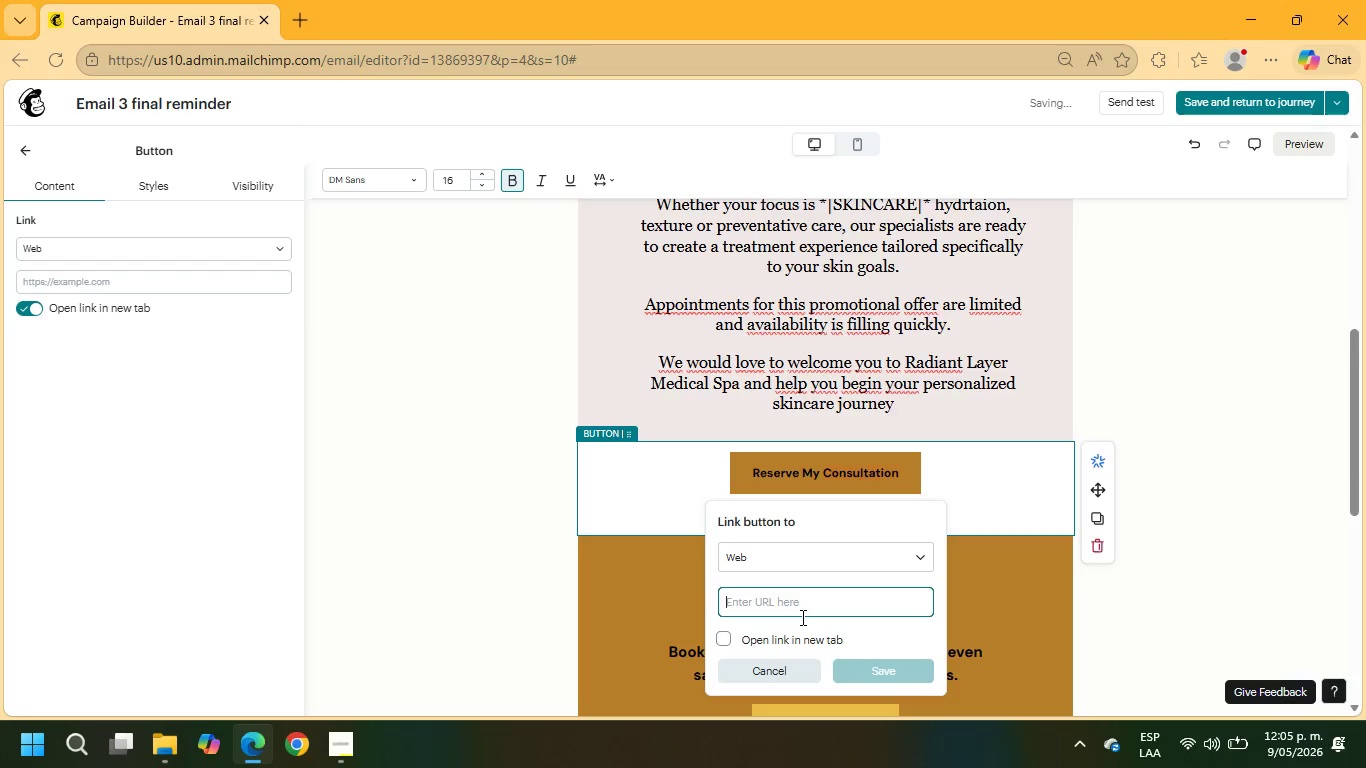 
key(Control+V)
 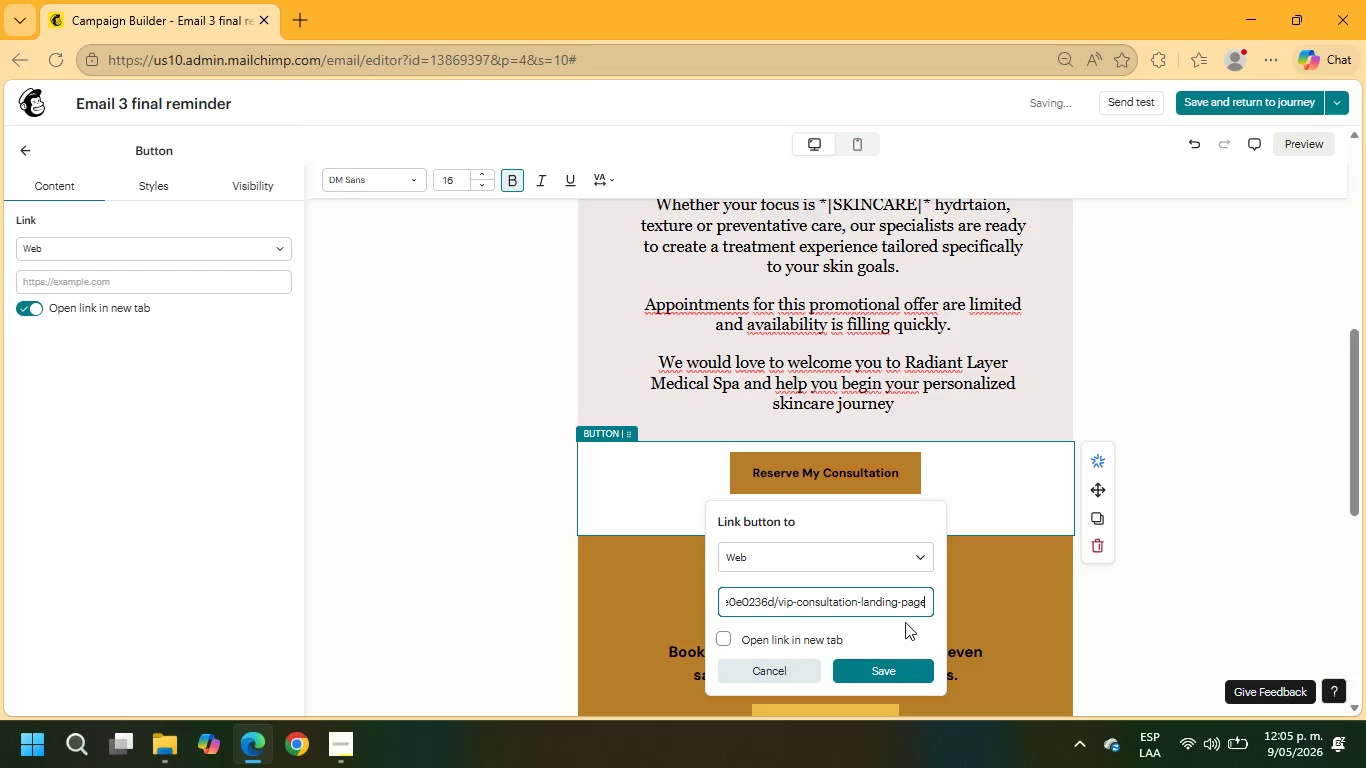 
hold_key(key=ArrowLeft, duration=1.5)
 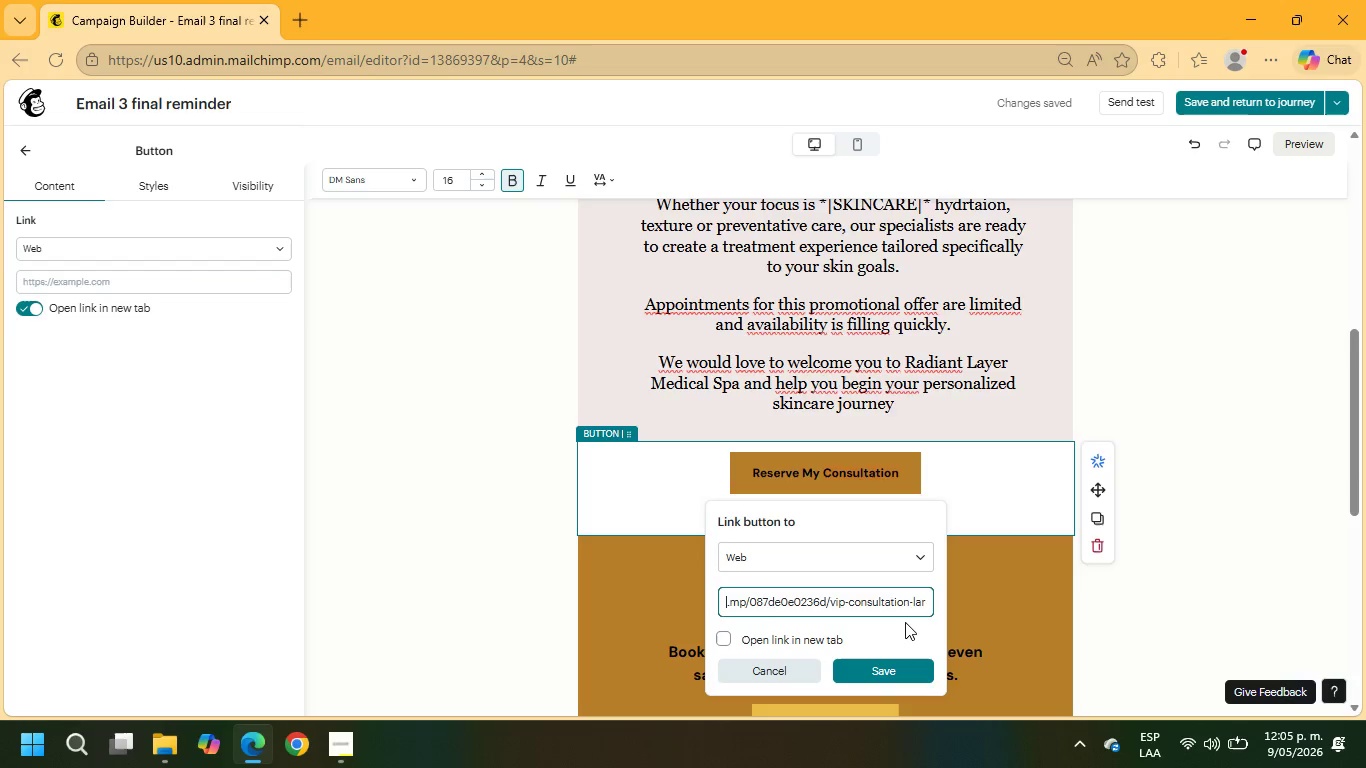 
hold_key(key=ArrowLeft, duration=1.48)
 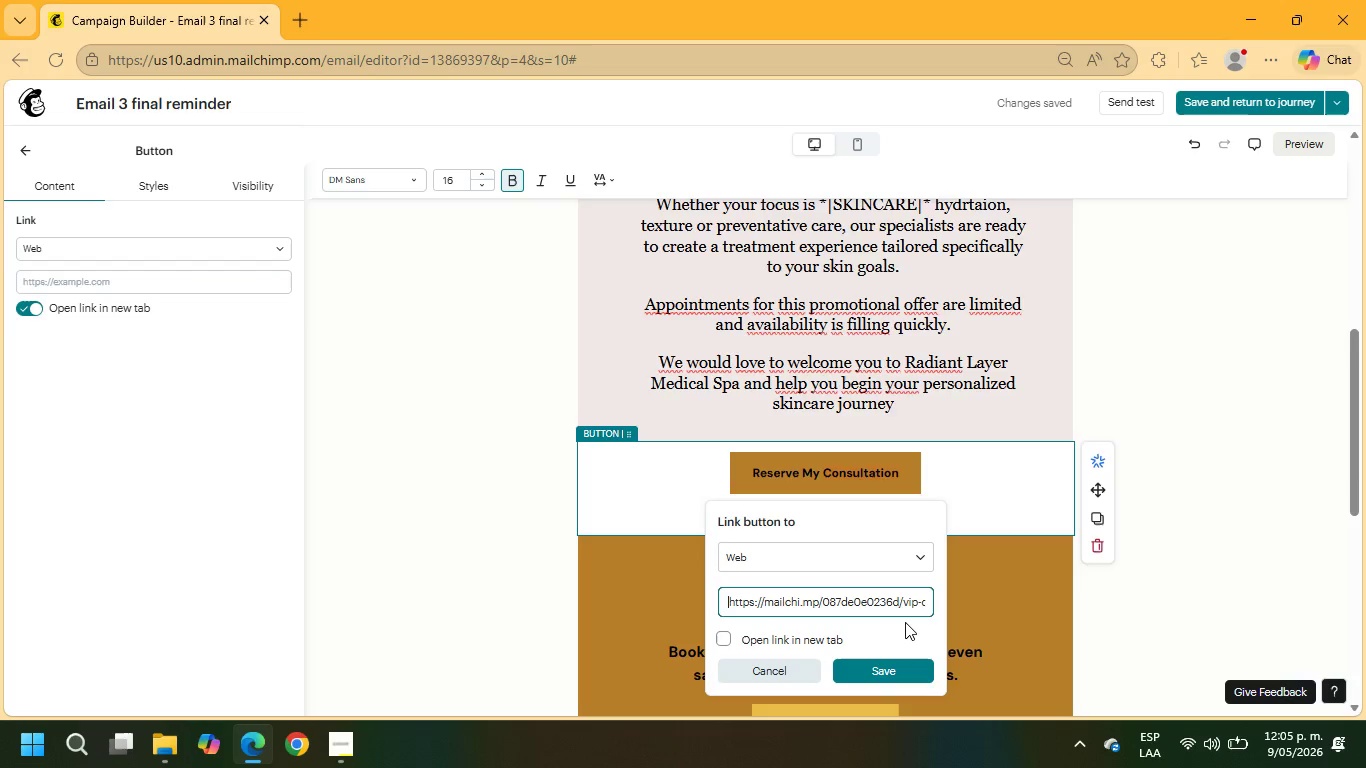 
key(ArrowRight)
 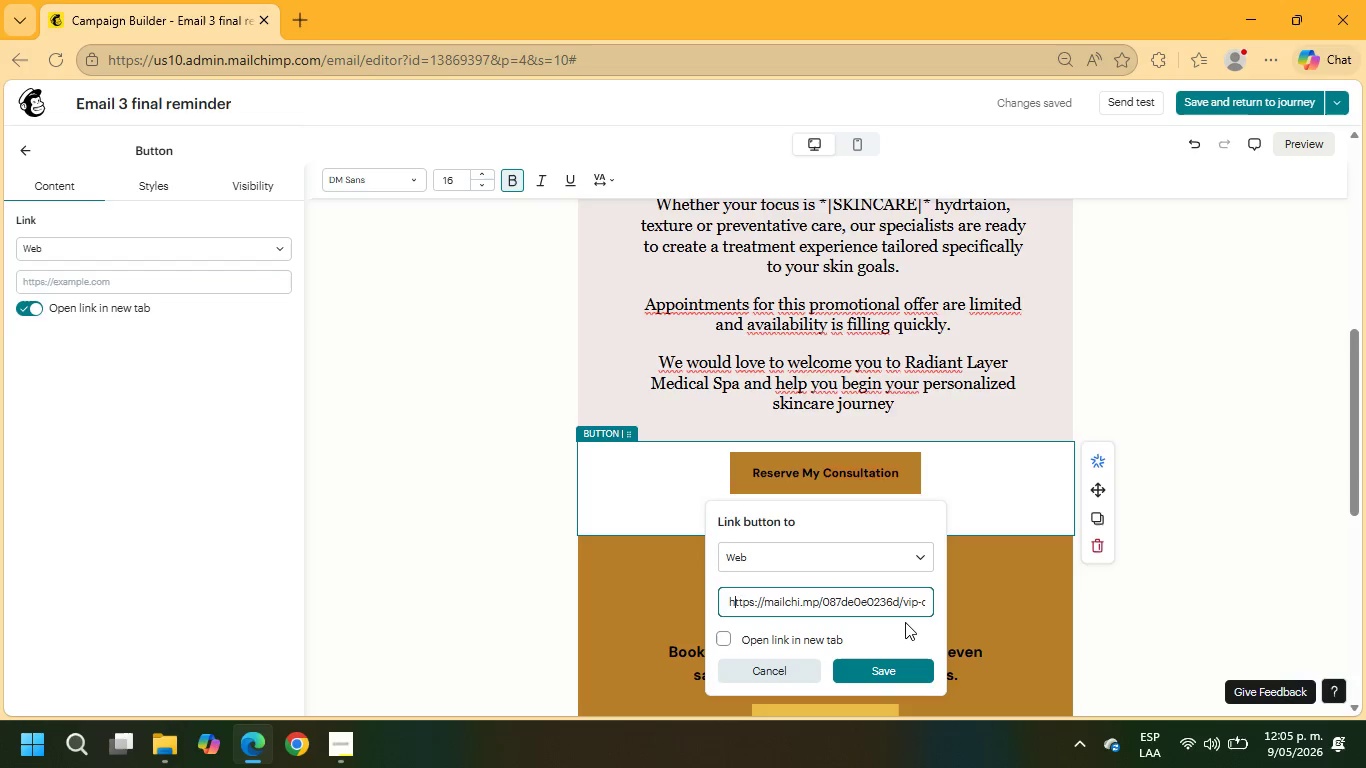 
key(ArrowRight)
 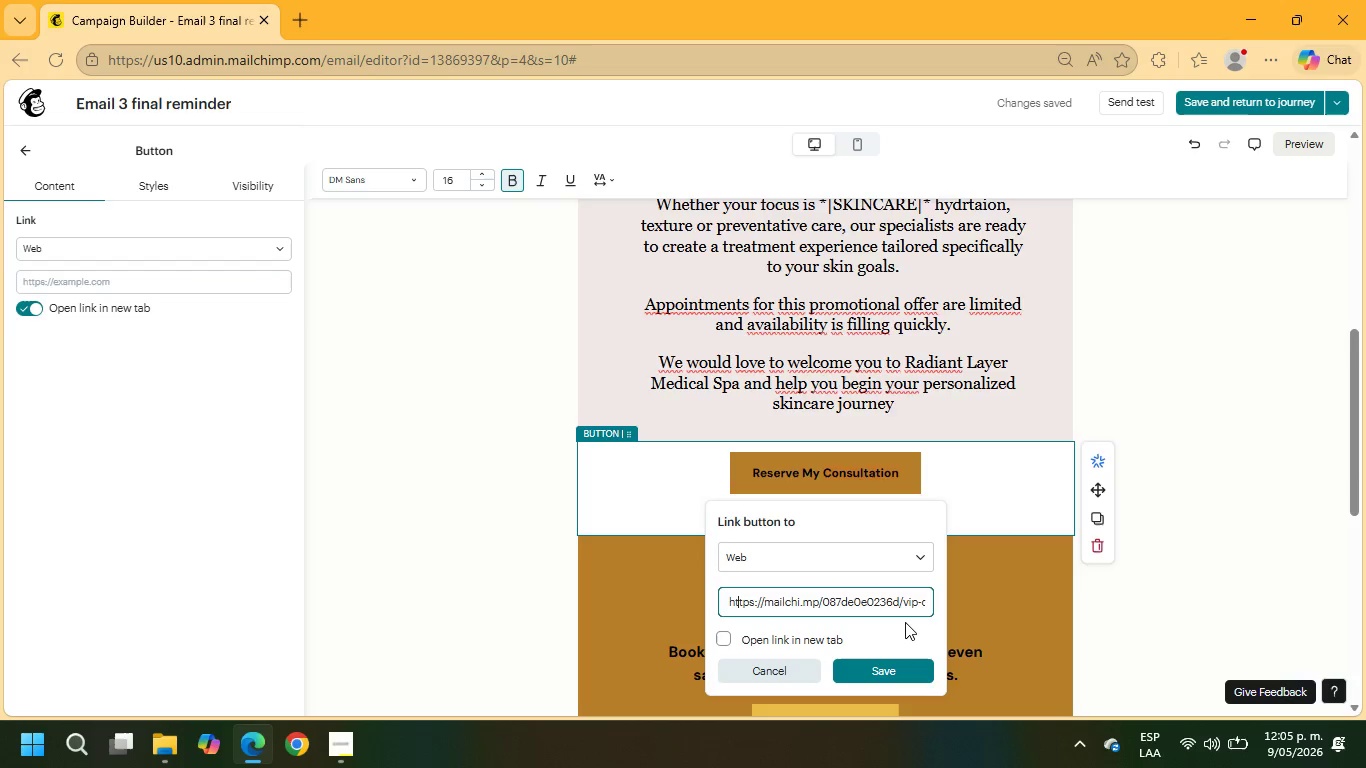 
key(ArrowRight)
 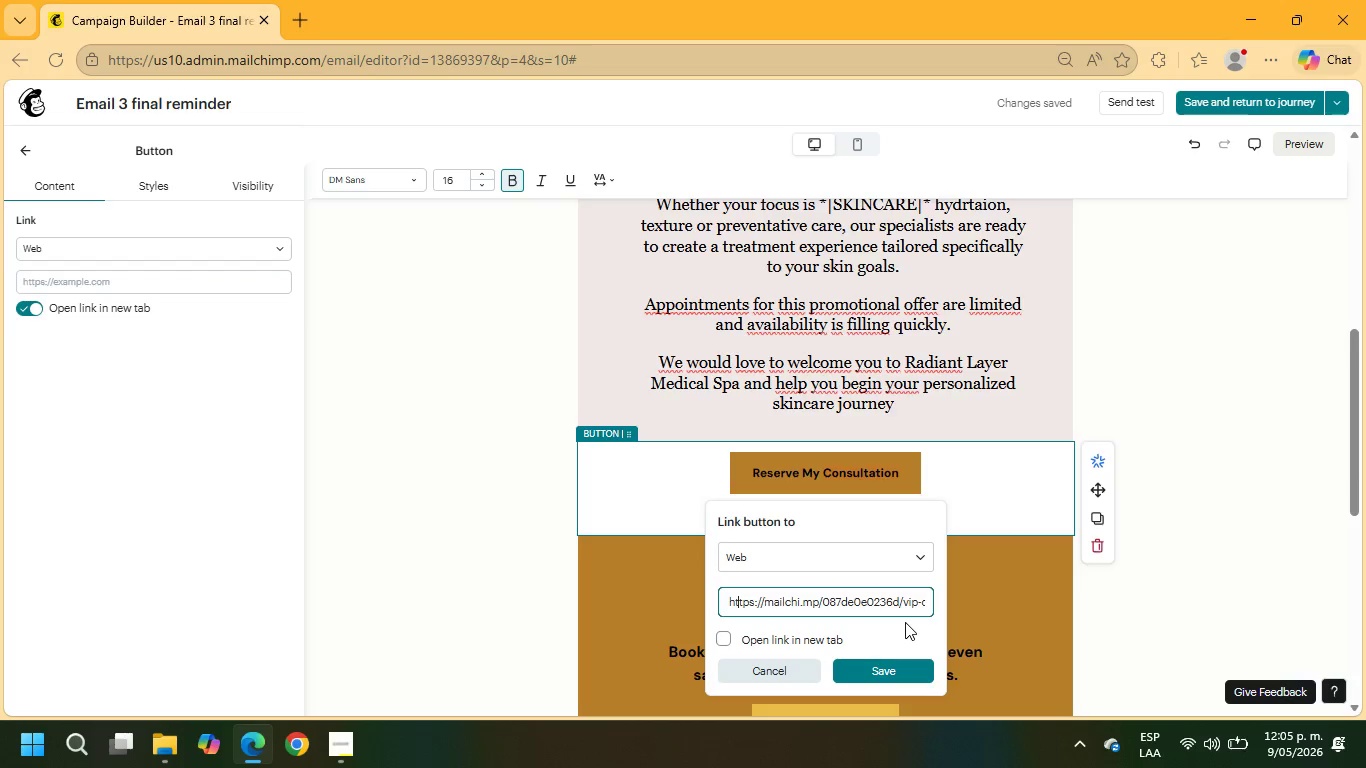 
key(ArrowRight)
 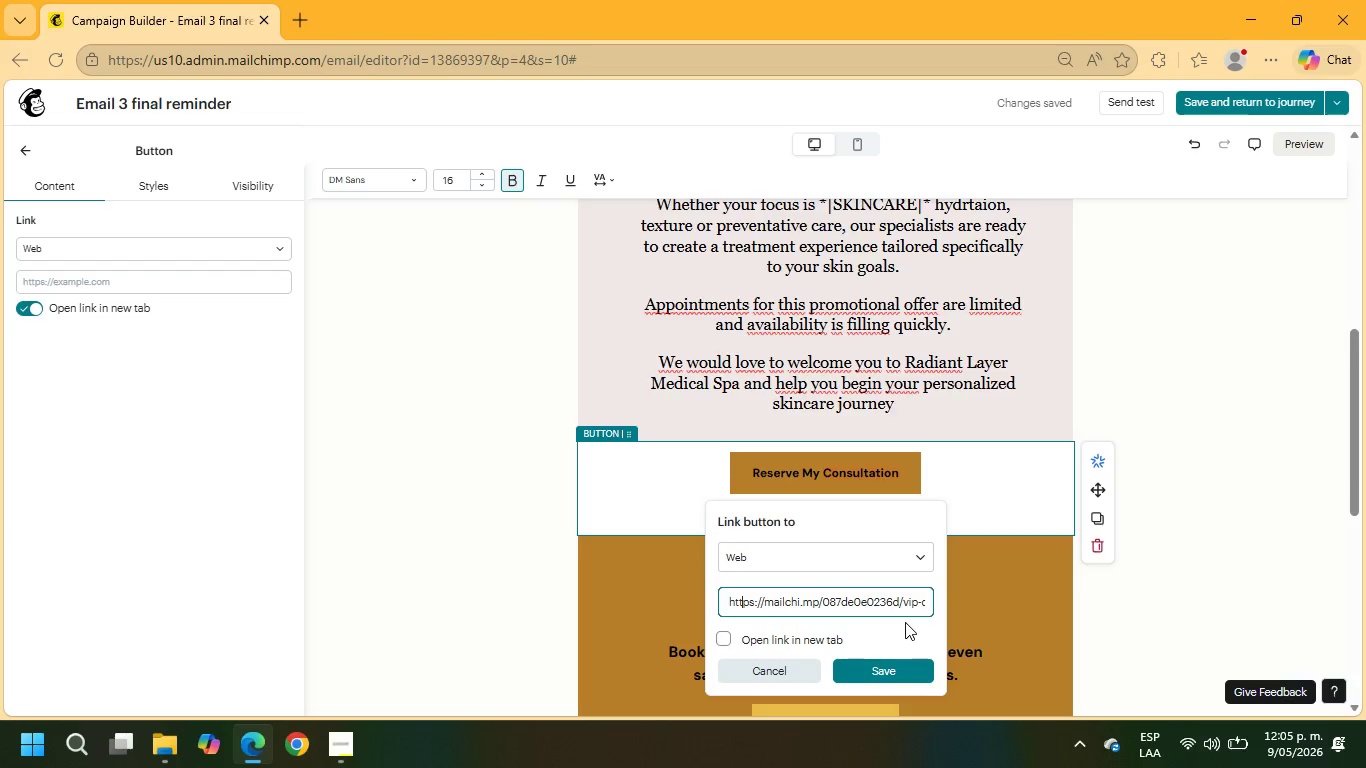 
key(ArrowRight)
 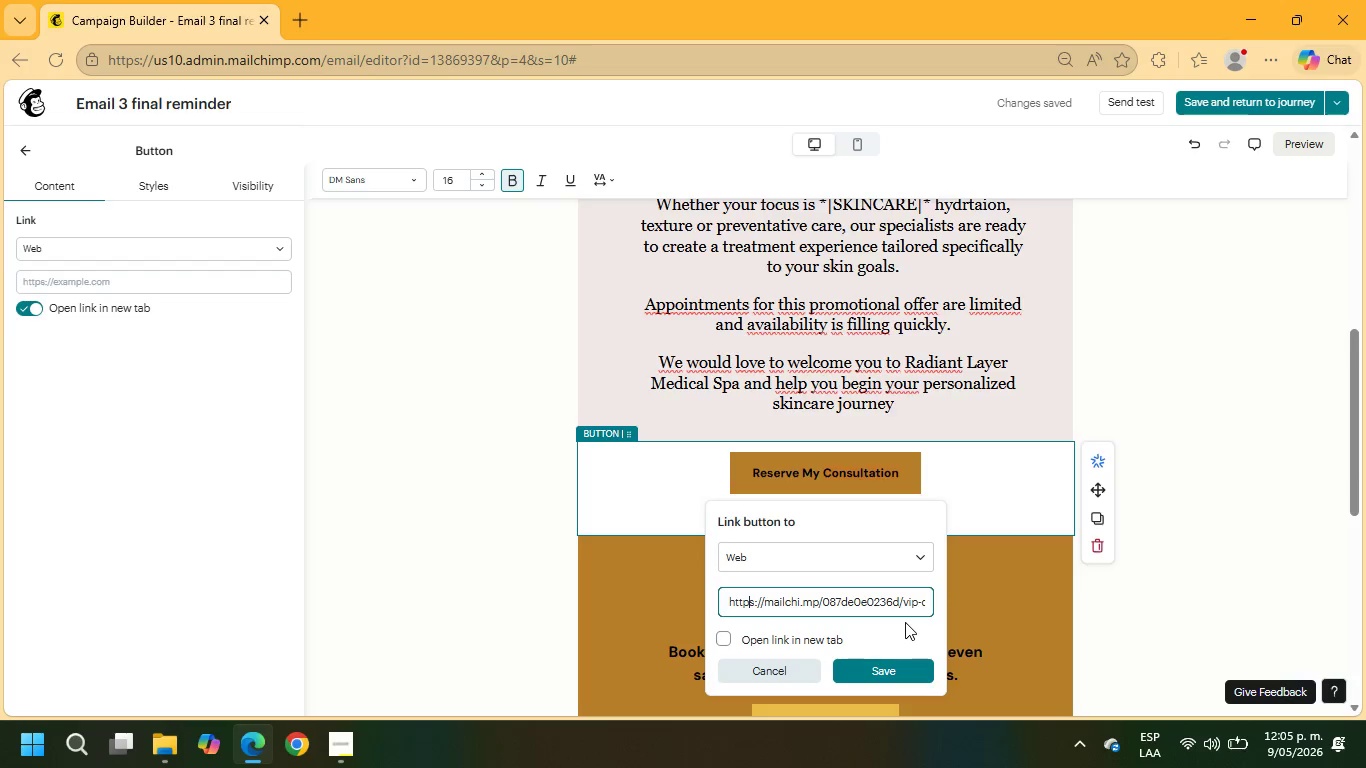 
key(ArrowRight)
 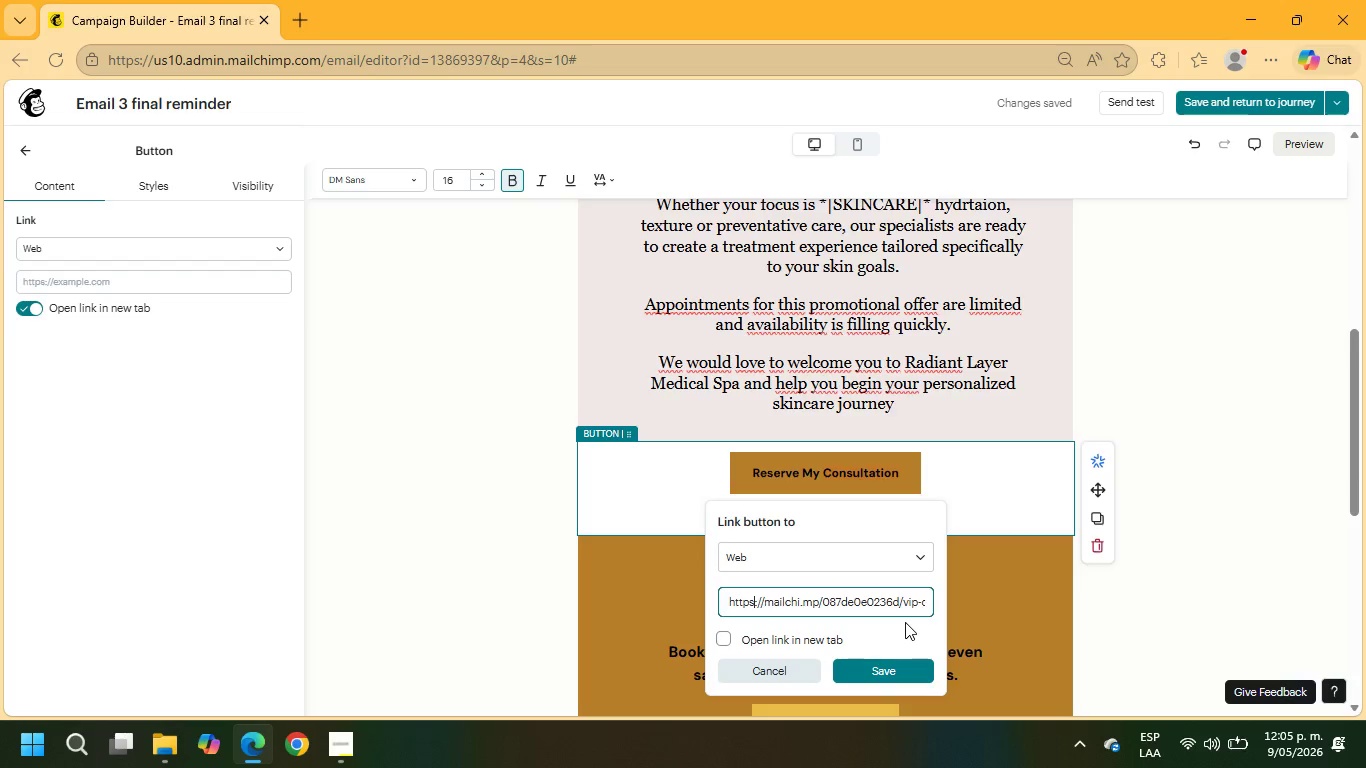 
key(ArrowRight)
 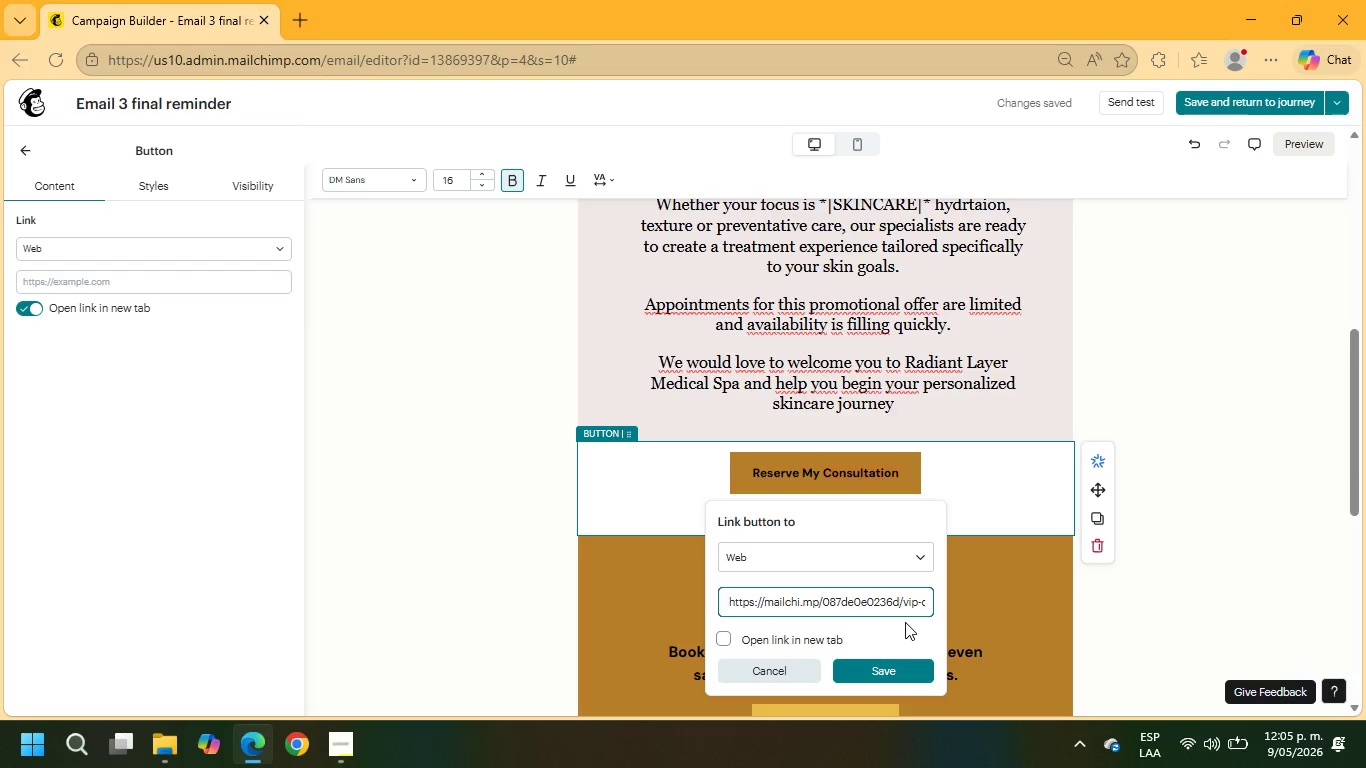 
key(Backspace)
 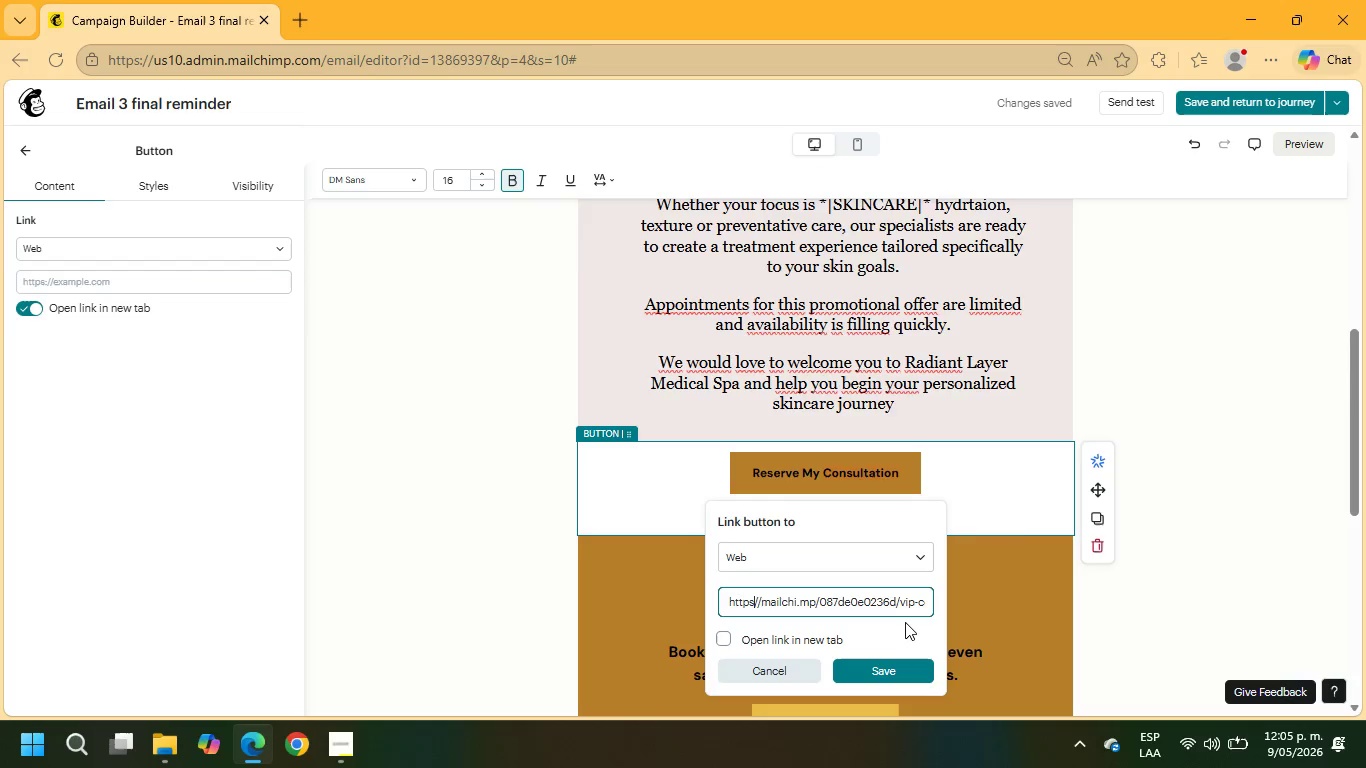 
key(Backspace)
 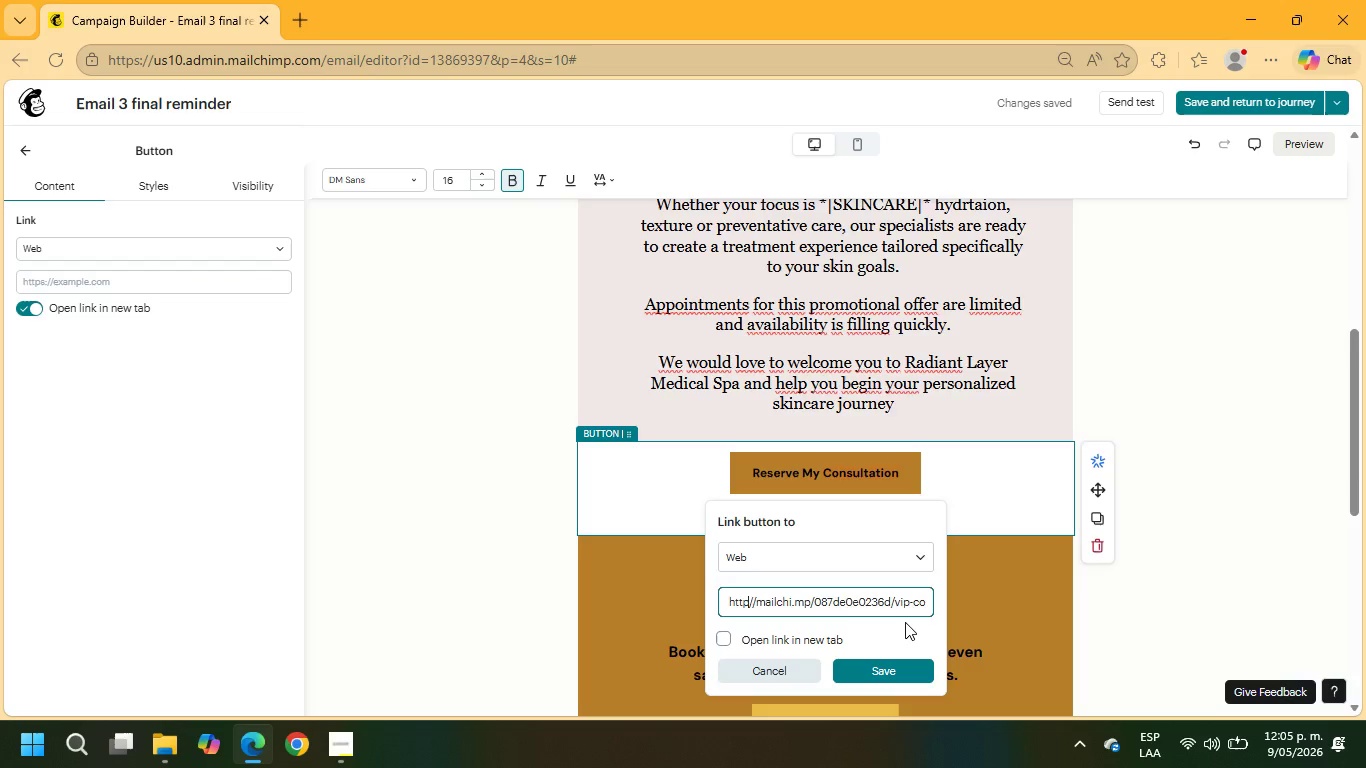 
key(Backspace)
 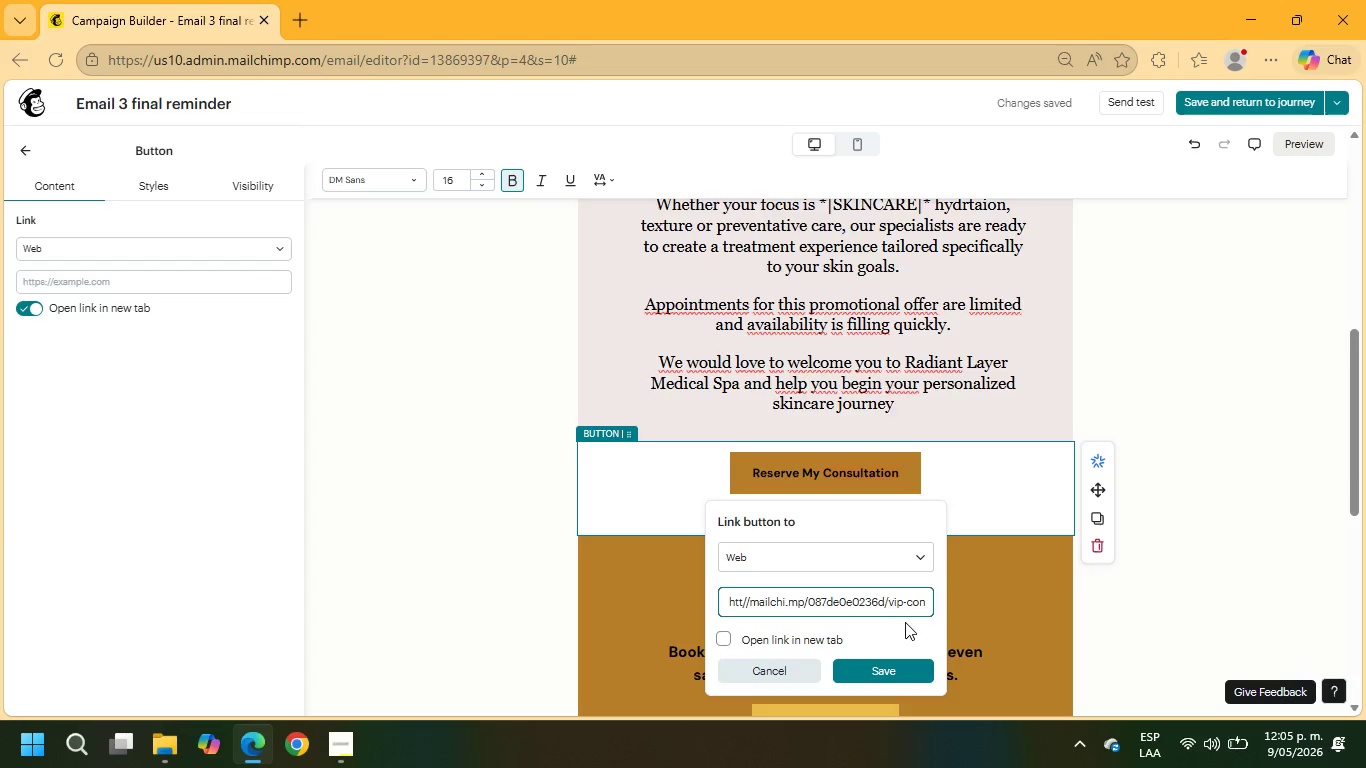 
key(Backspace)
 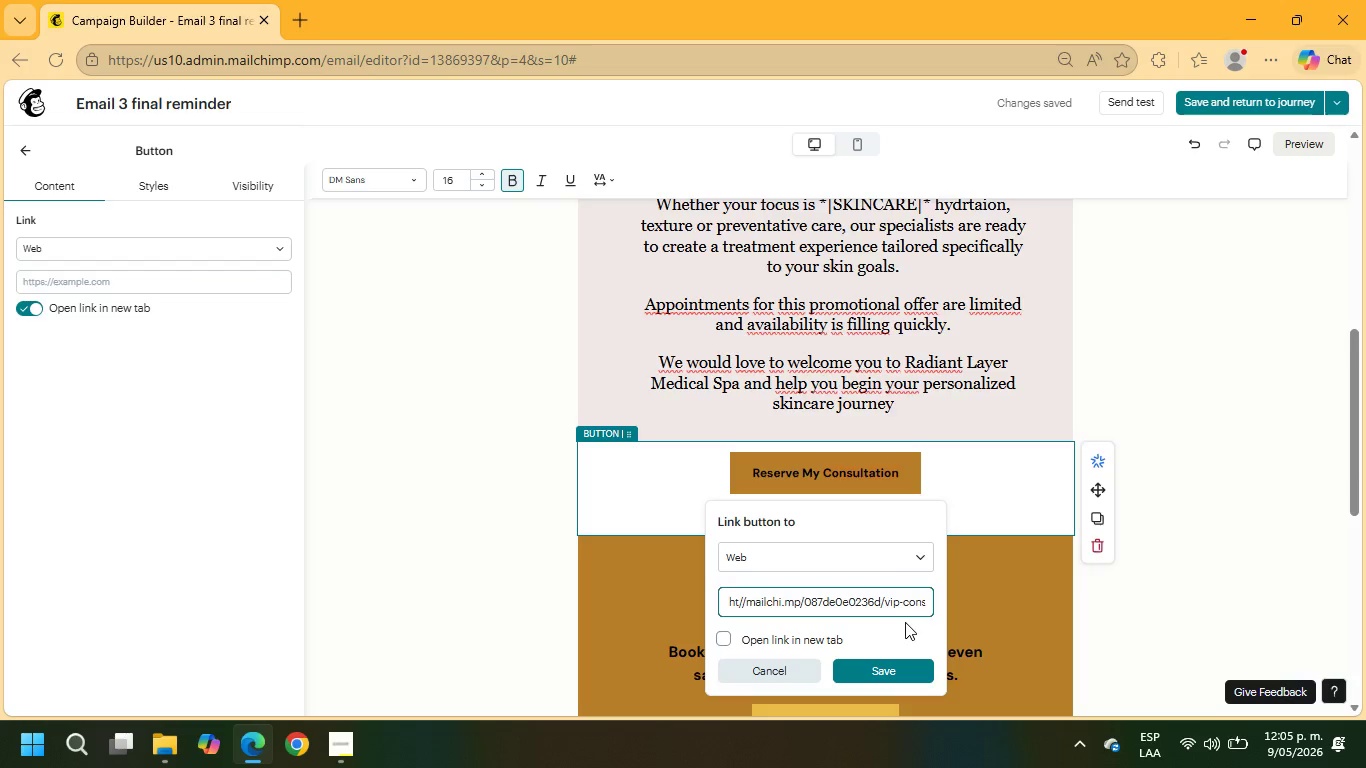 
key(Backspace)
 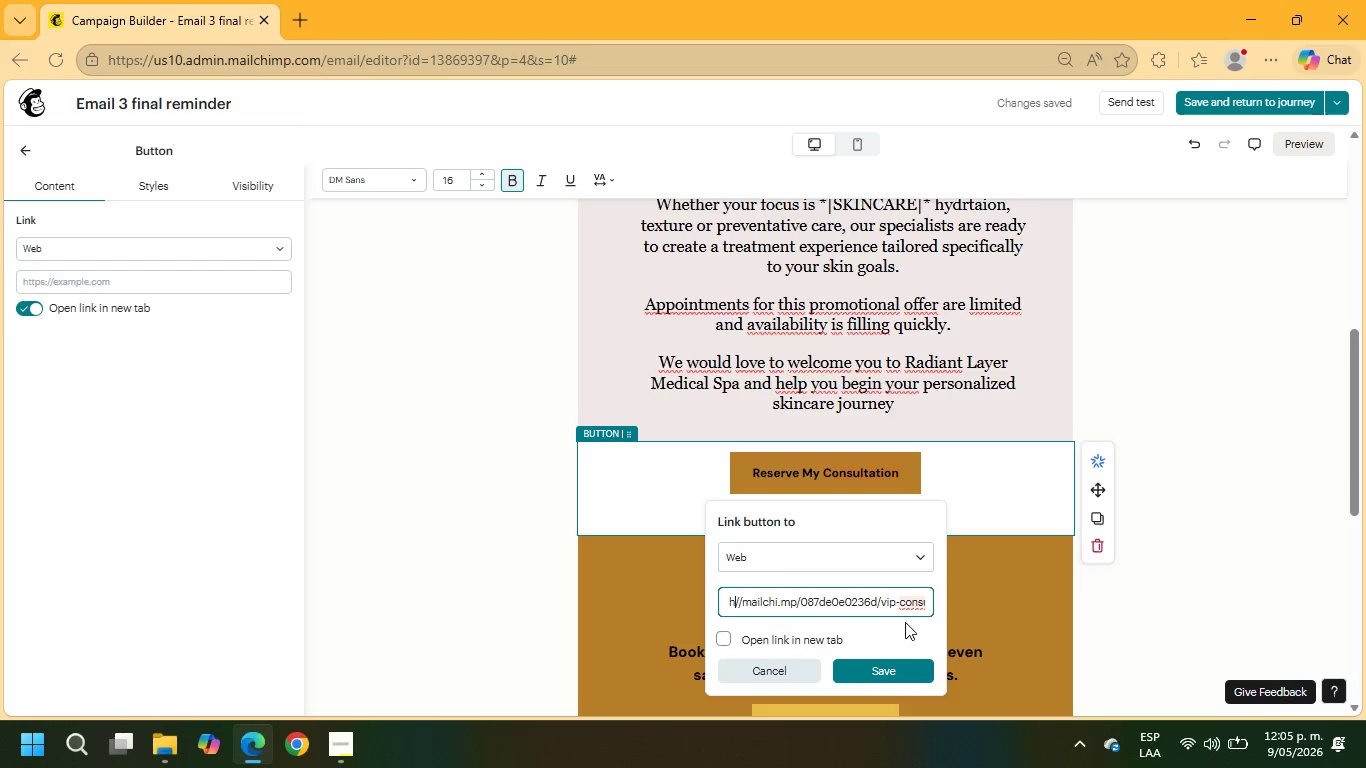 
wait(7.42)
 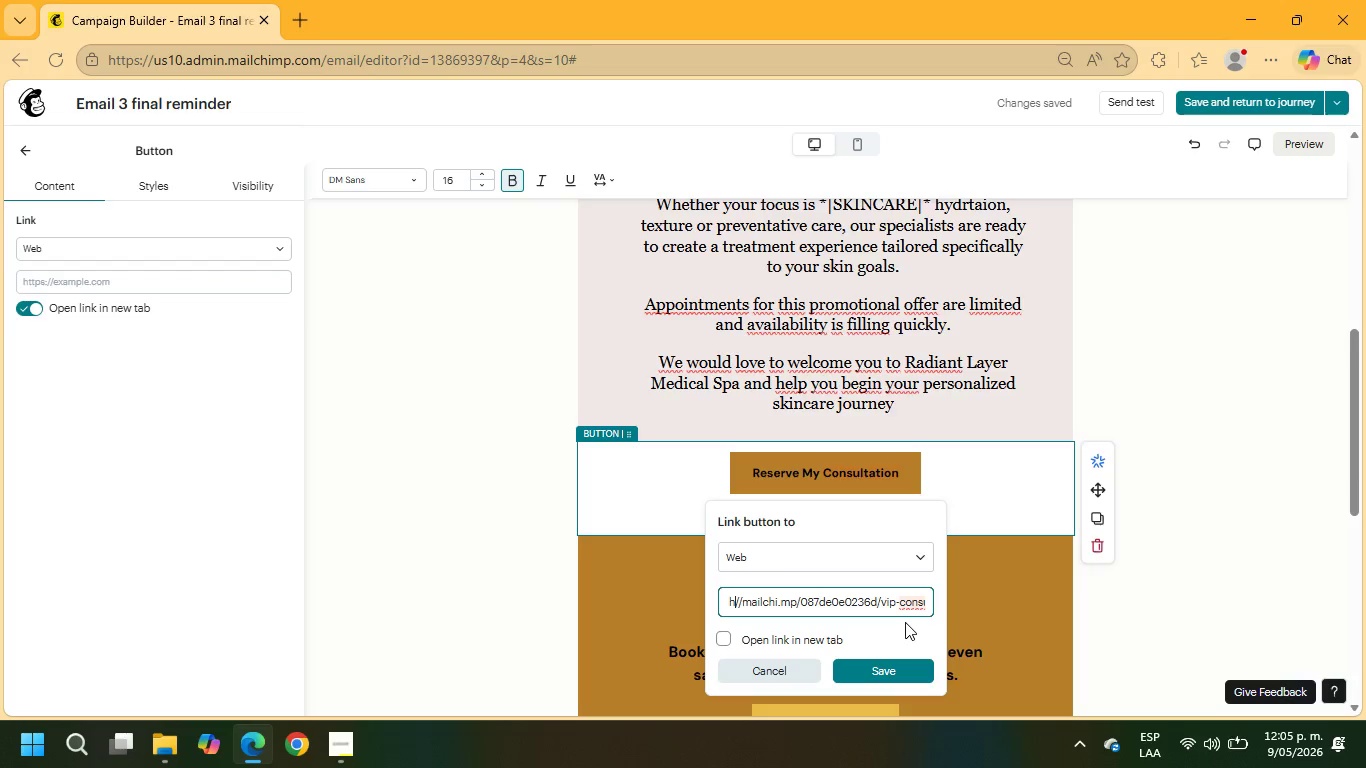 
key(Backspace)
 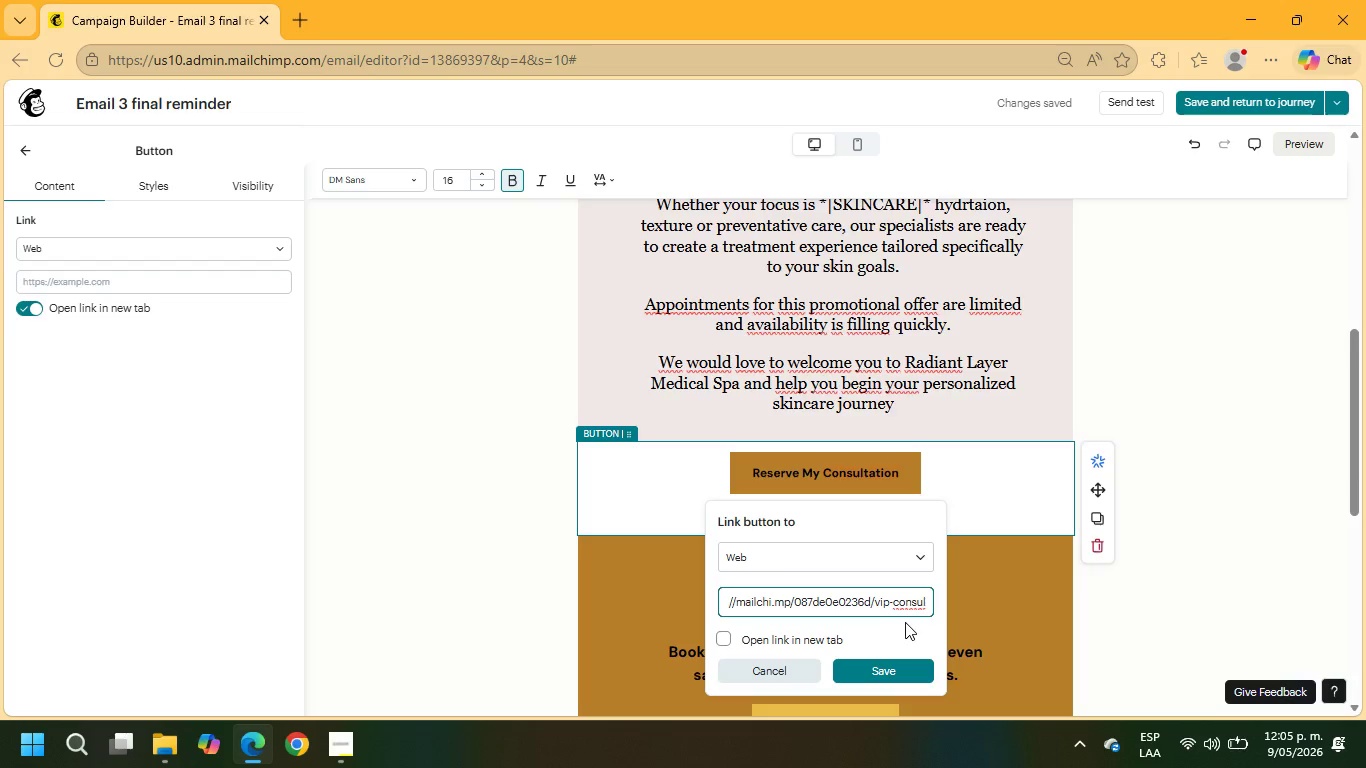 
key(Delete)
 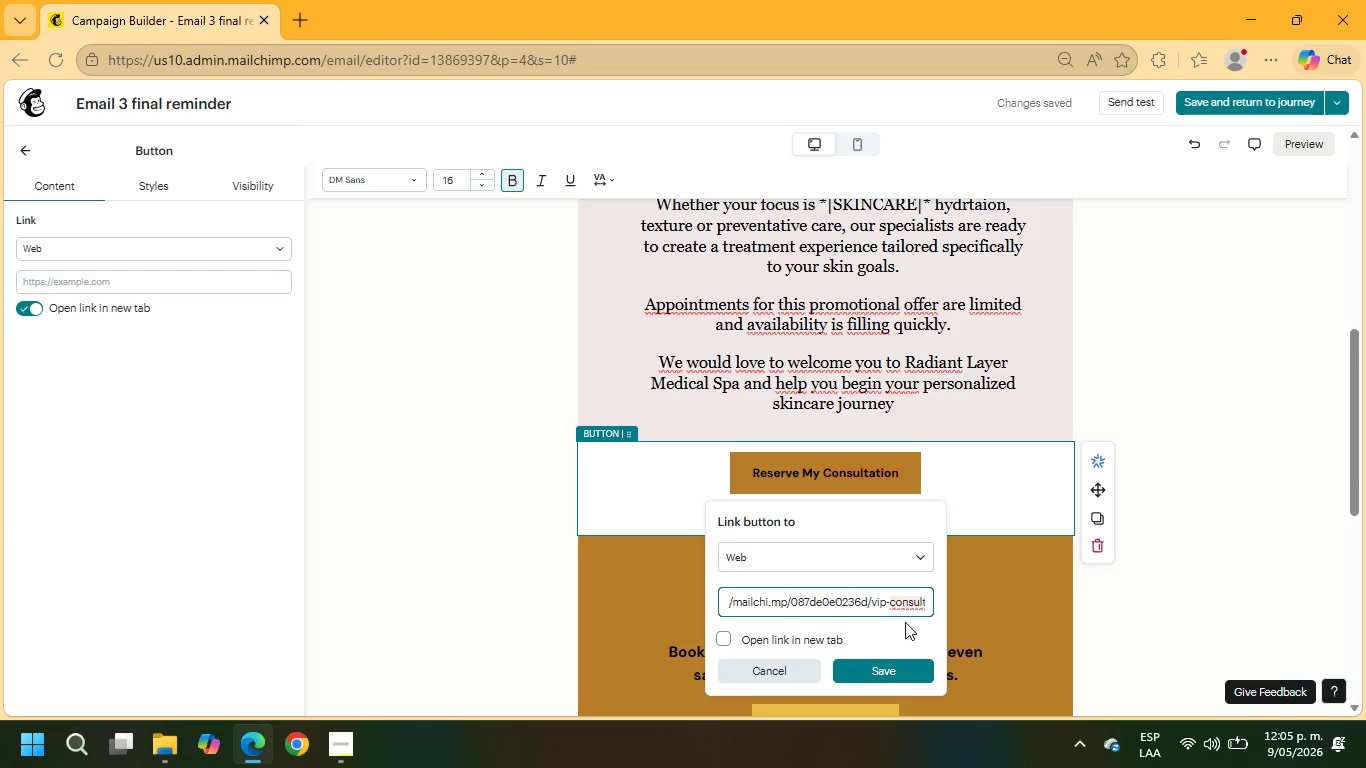 
wait(20.3)
 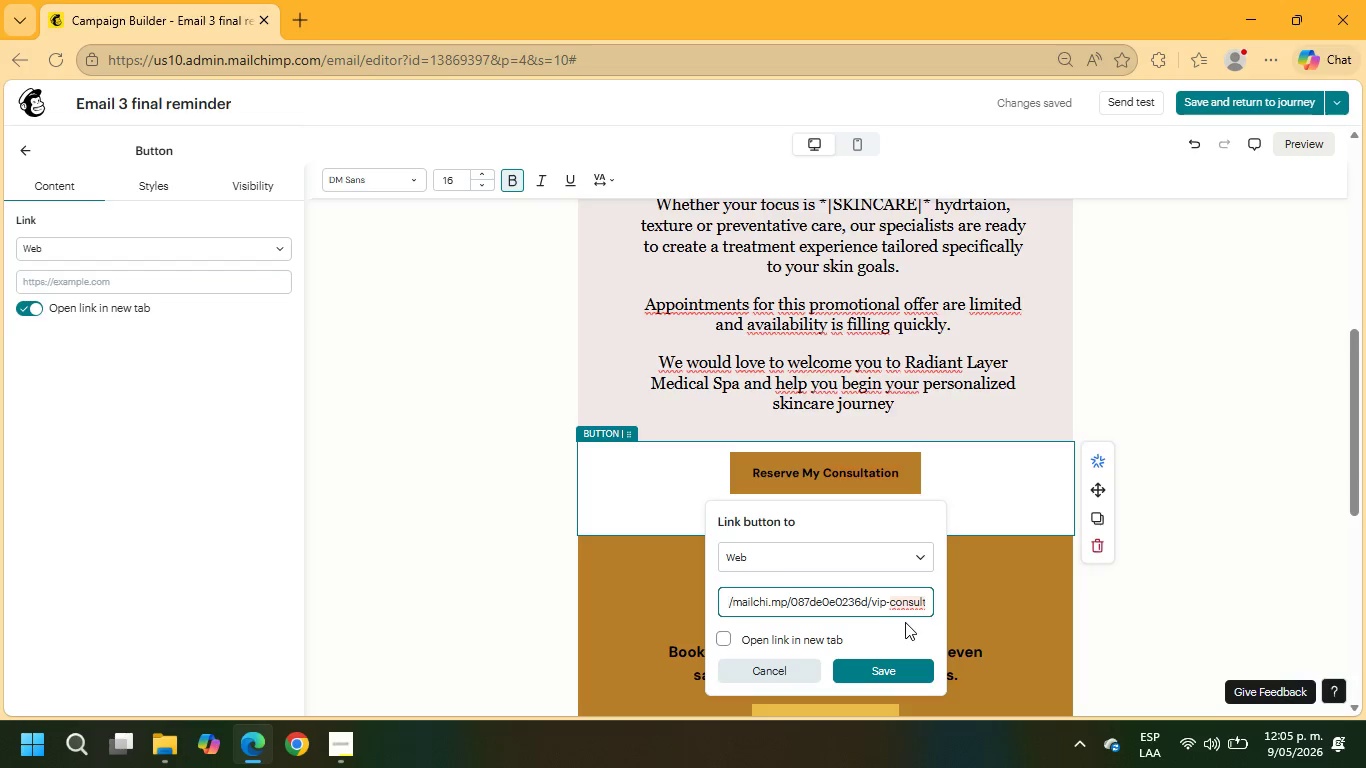 
left_click([735, 597])
 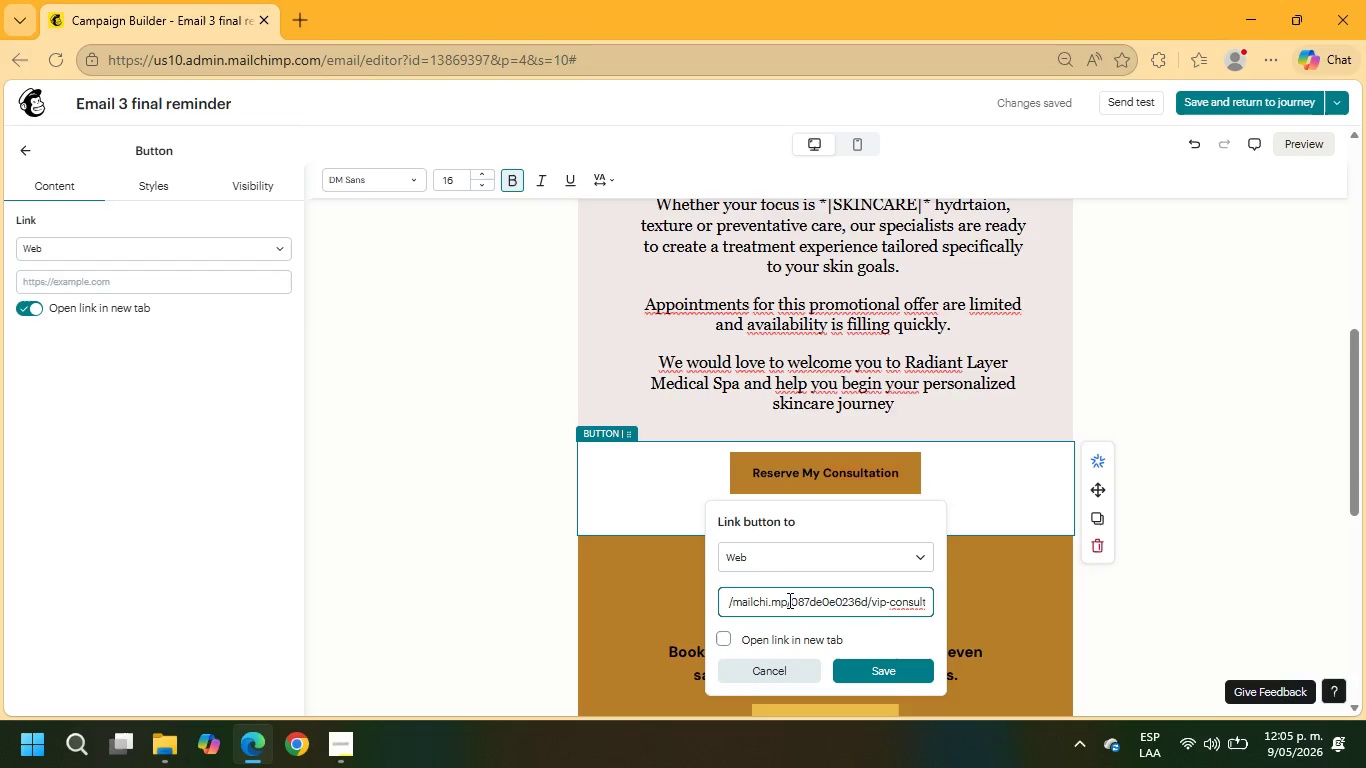 
key(Backspace)
 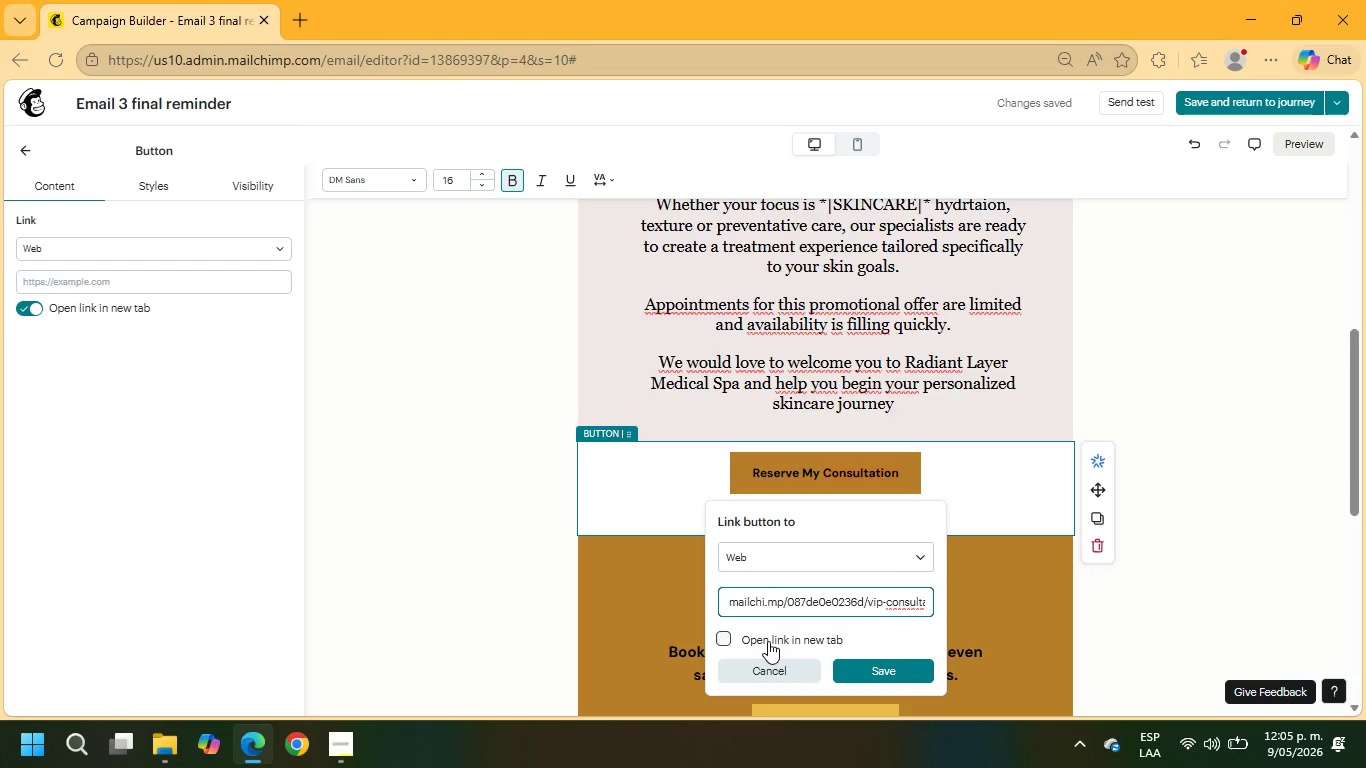 
wait(10.05)
 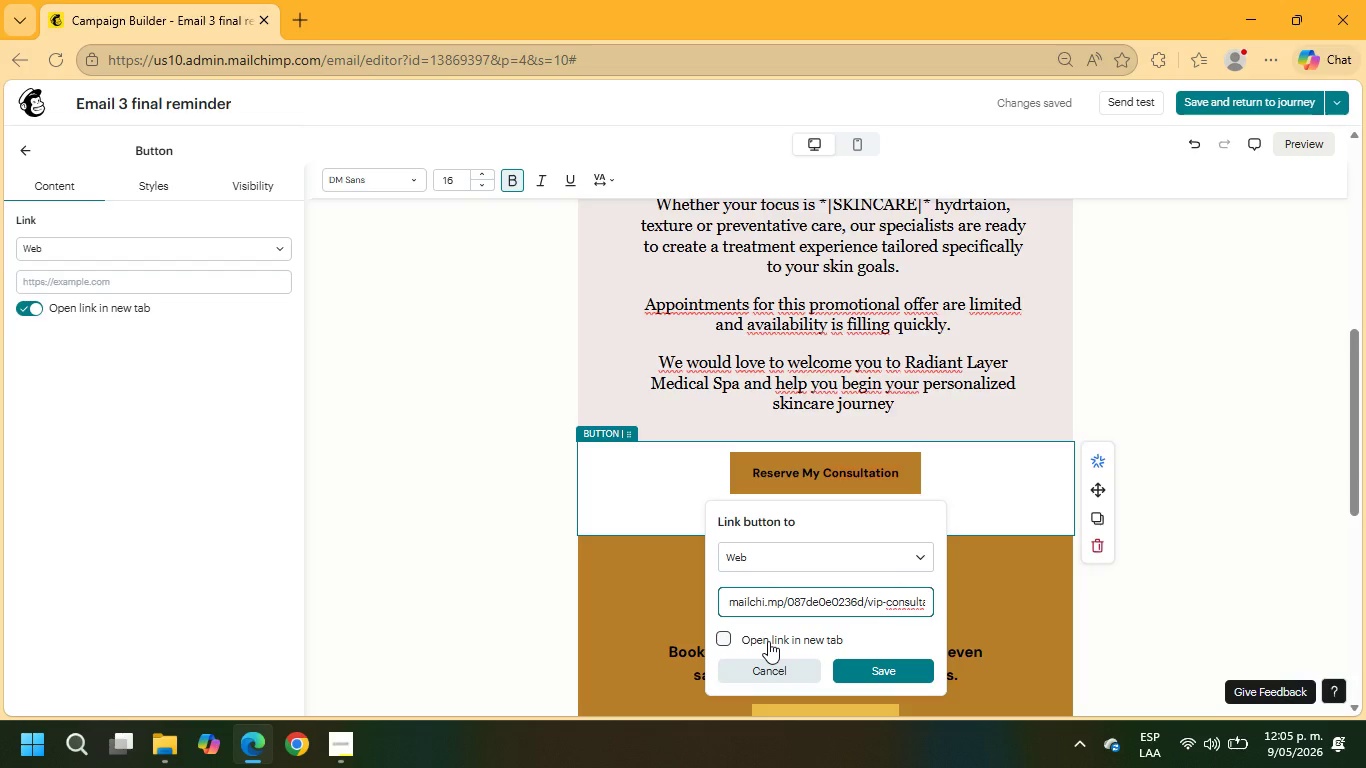 
left_click([890, 664])
 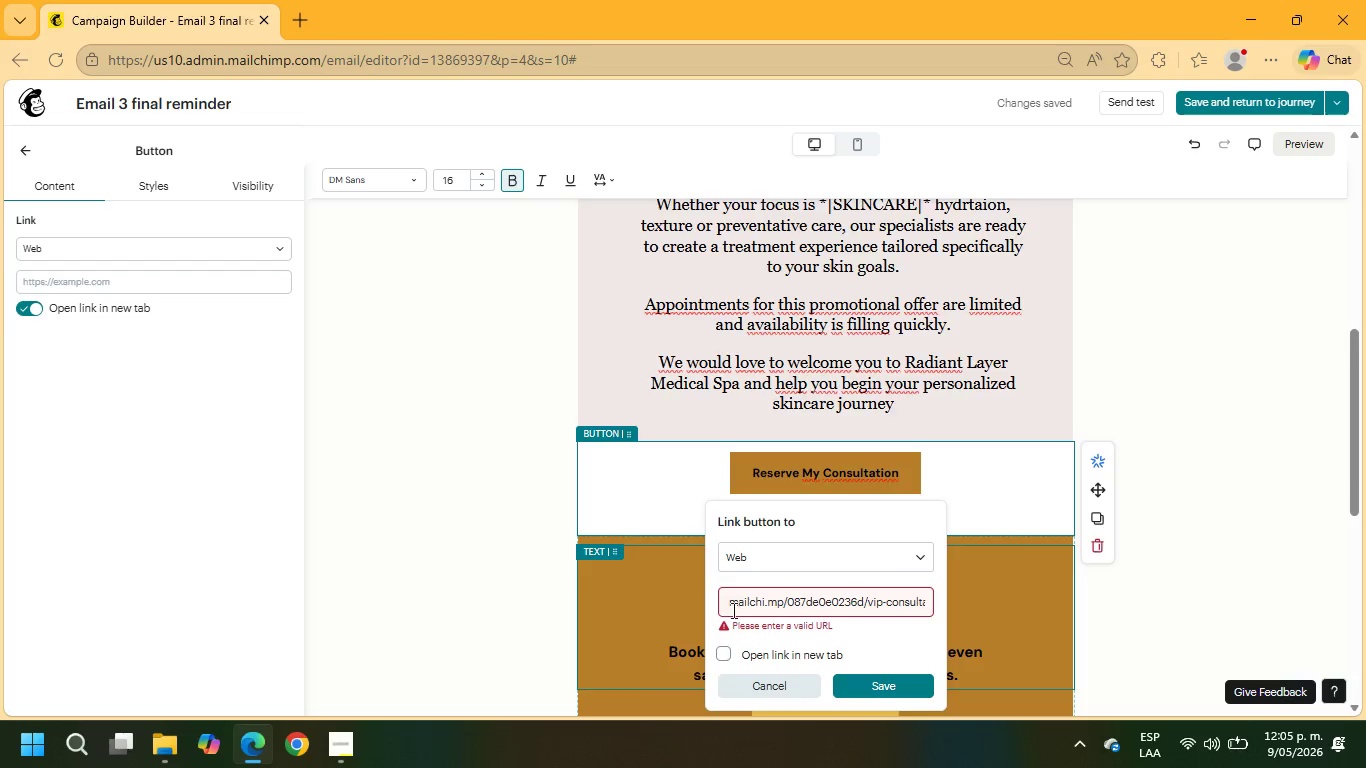 
left_click([731, 604])
 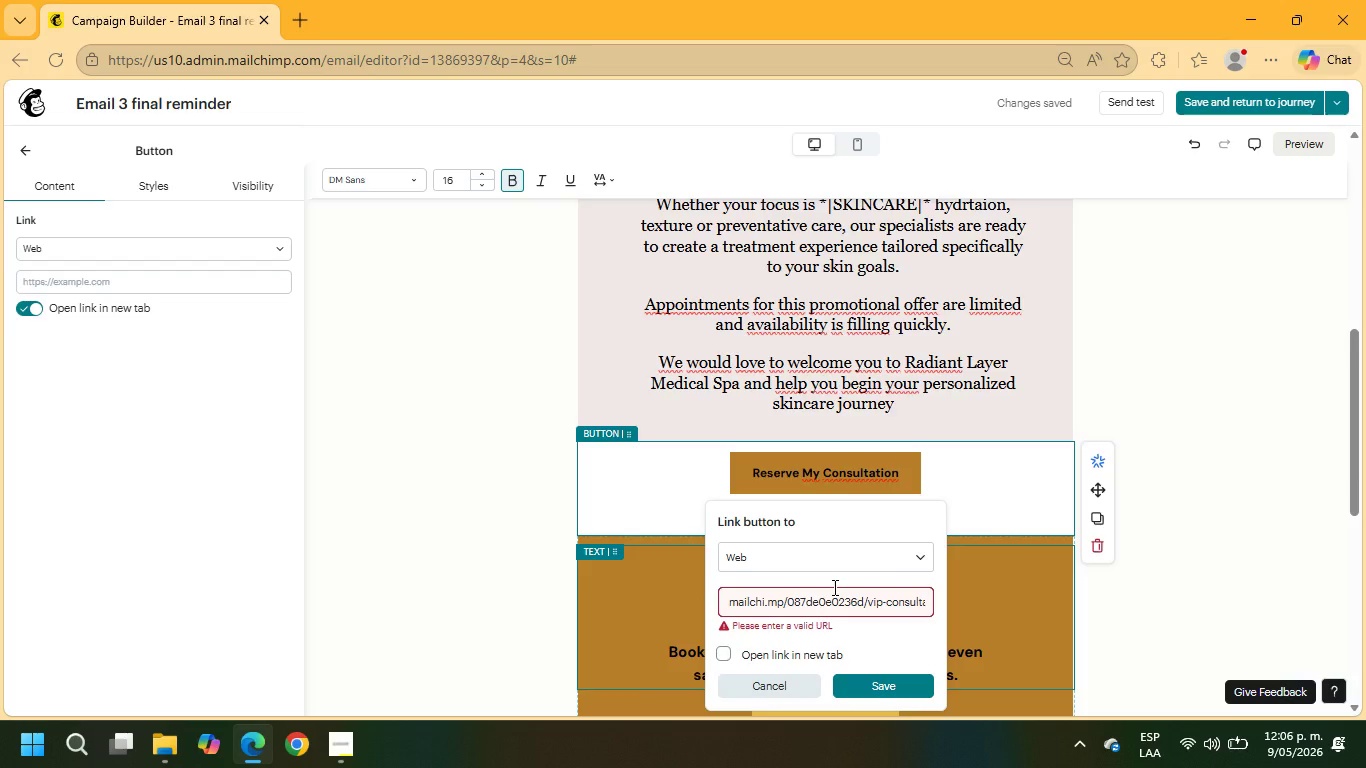 
key(Backspace)
 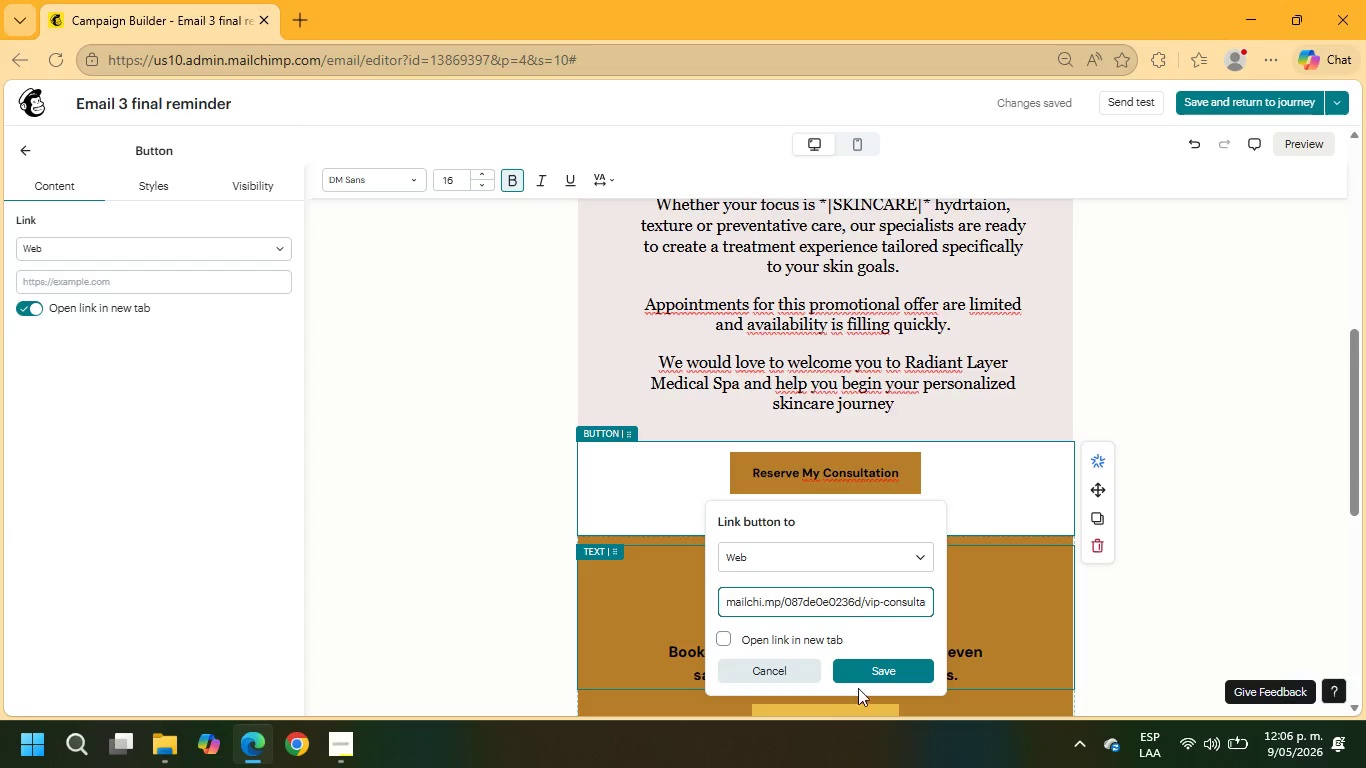 
left_click([875, 666])
 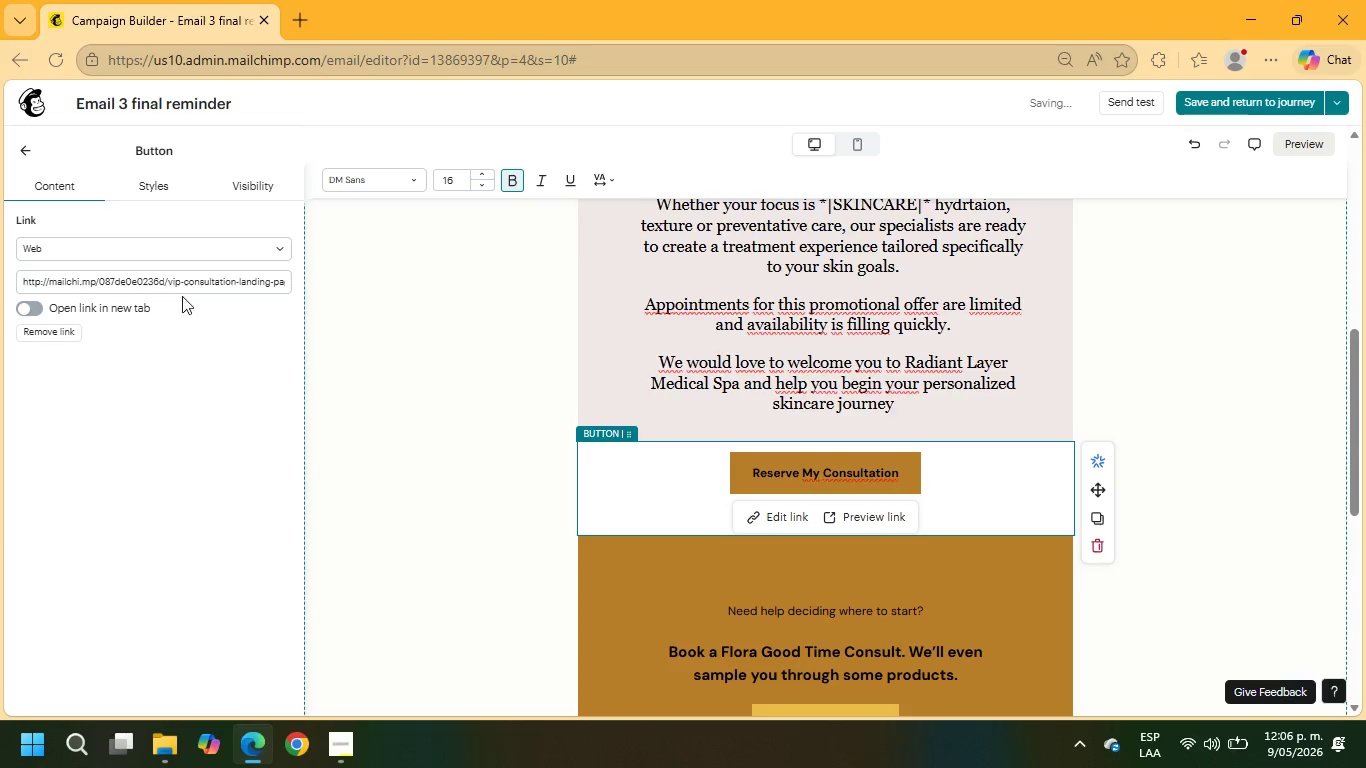 
left_click([153, 182])
 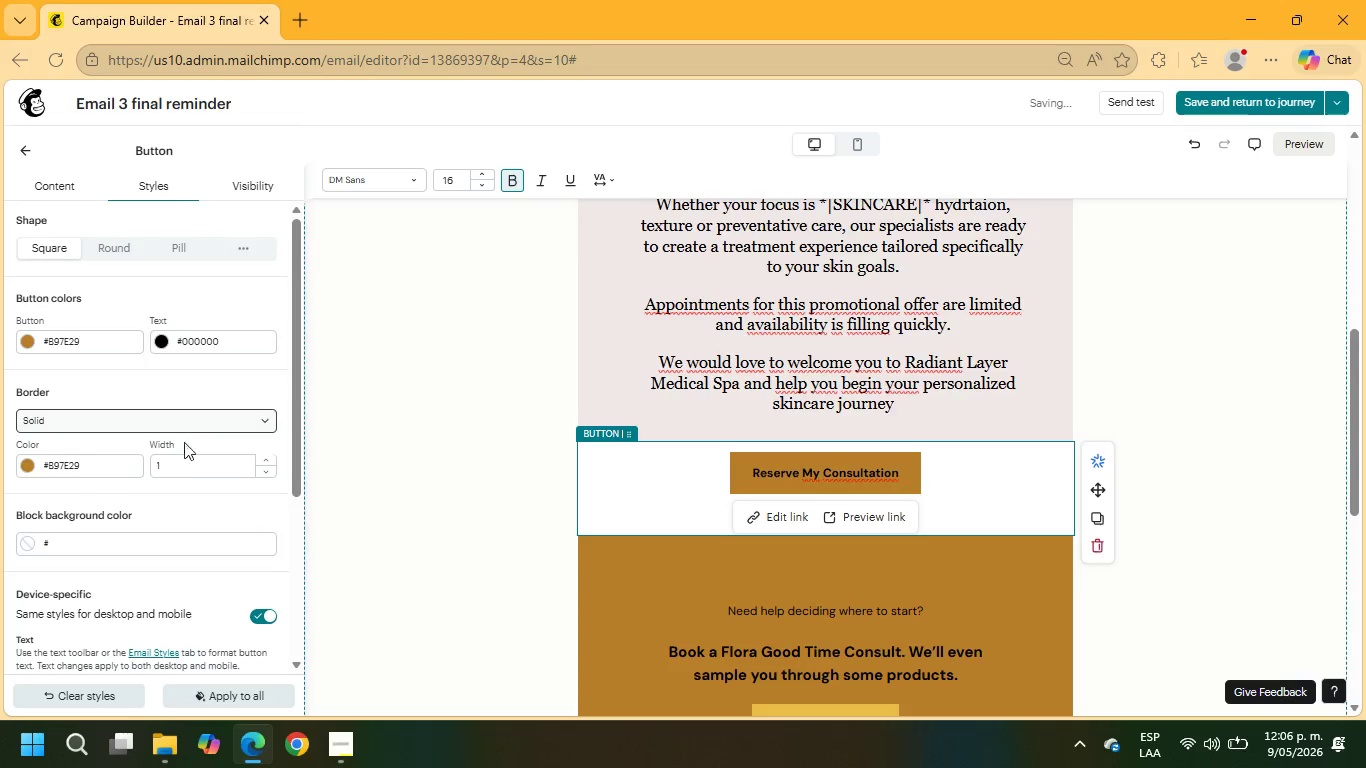 
scroll: coordinate [201, 527], scroll_direction: down, amount: 3.0
 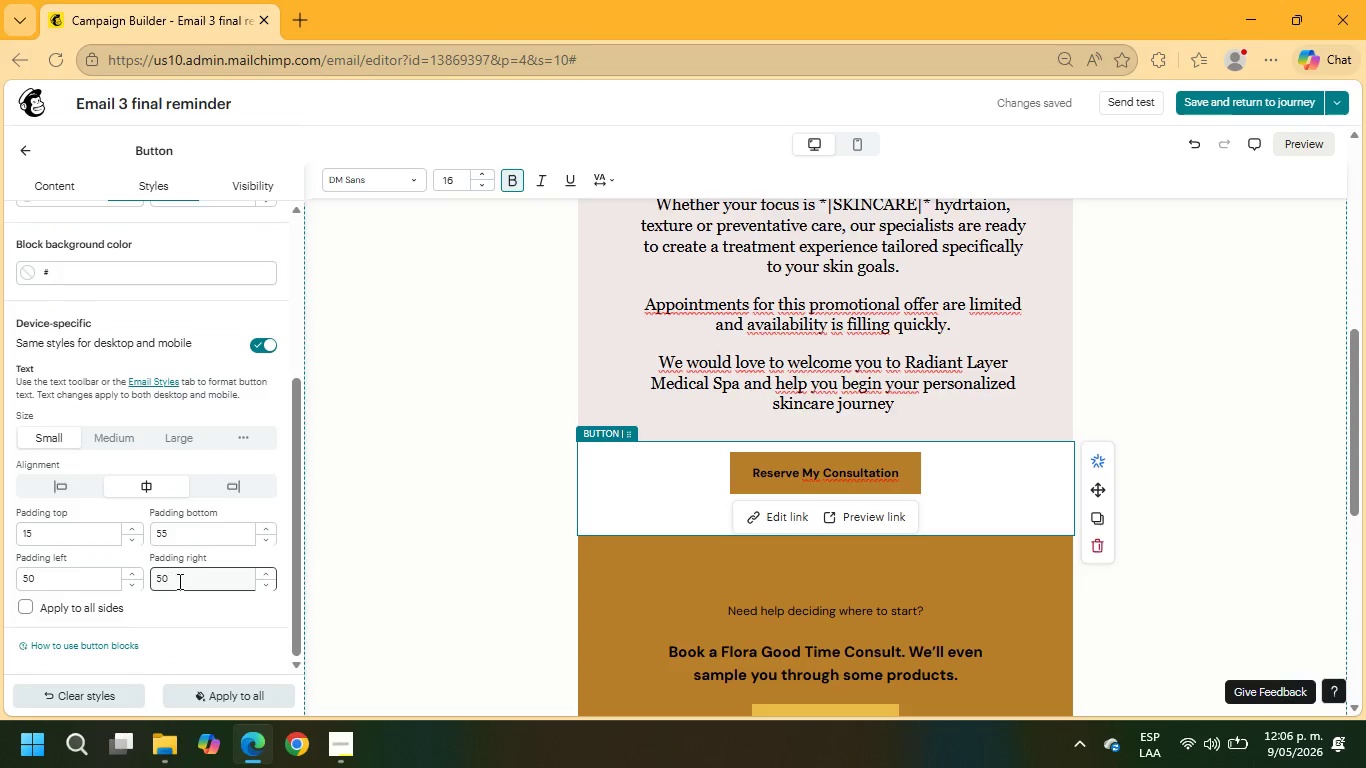 
left_click_drag(start_coordinate=[184, 579], to_coordinate=[160, 580])
 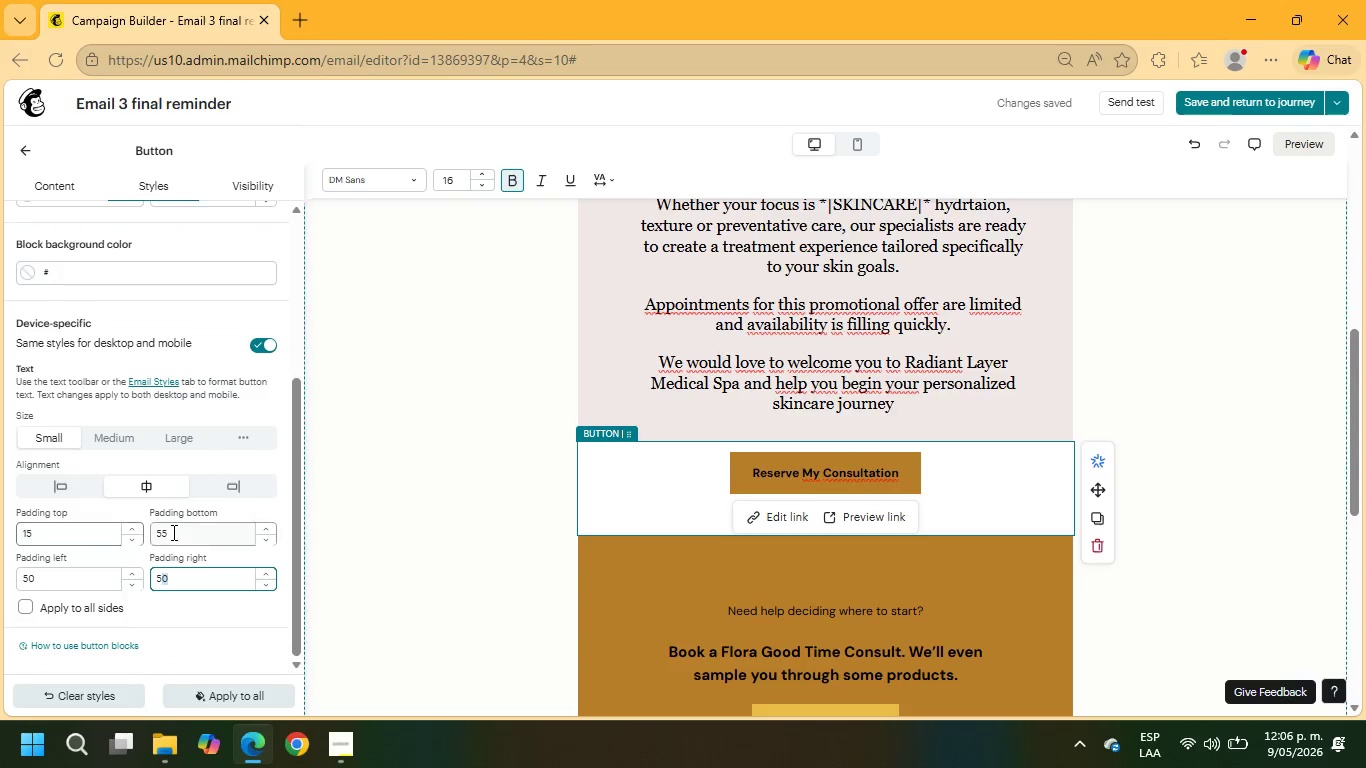 
left_click_drag(start_coordinate=[172, 532], to_coordinate=[141, 532])
 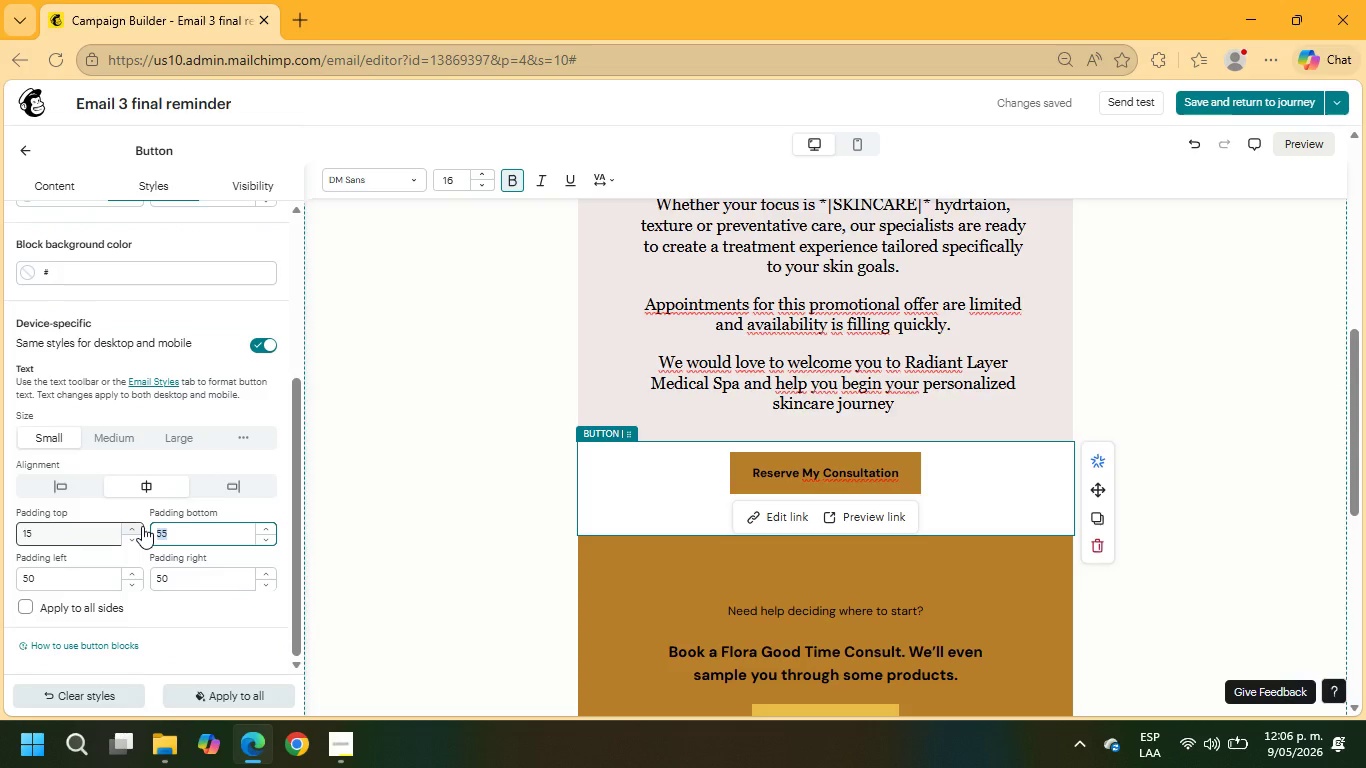 
key(Numpad1)
 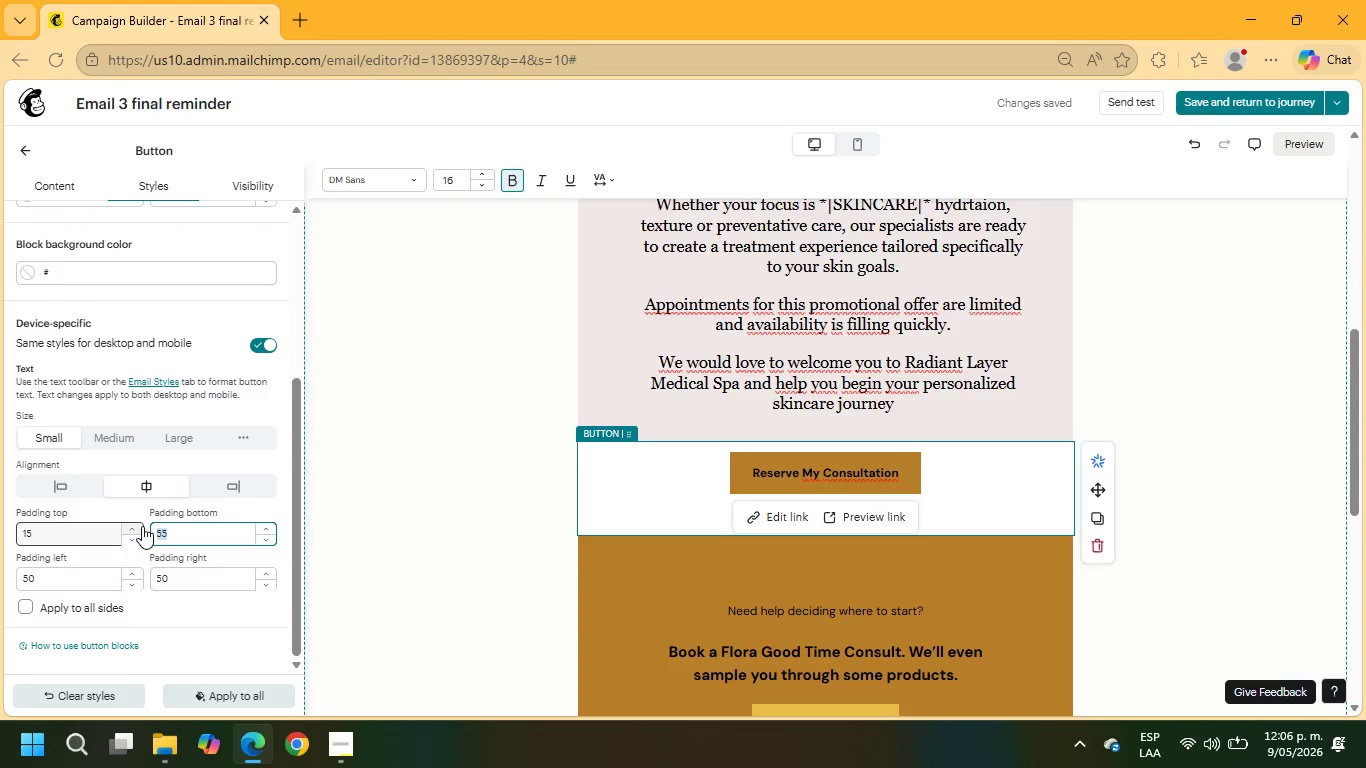 
key(Numpad5)
 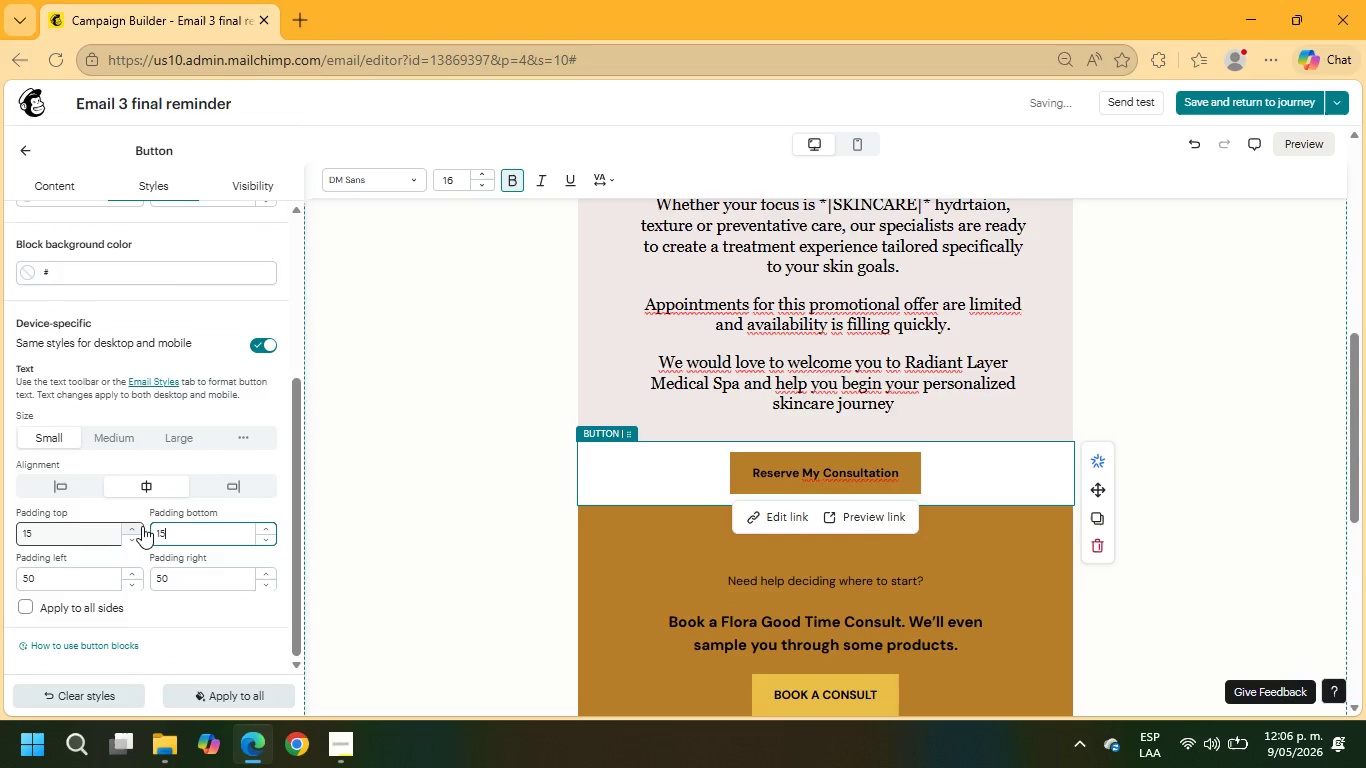 
key(NumpadEnter)
 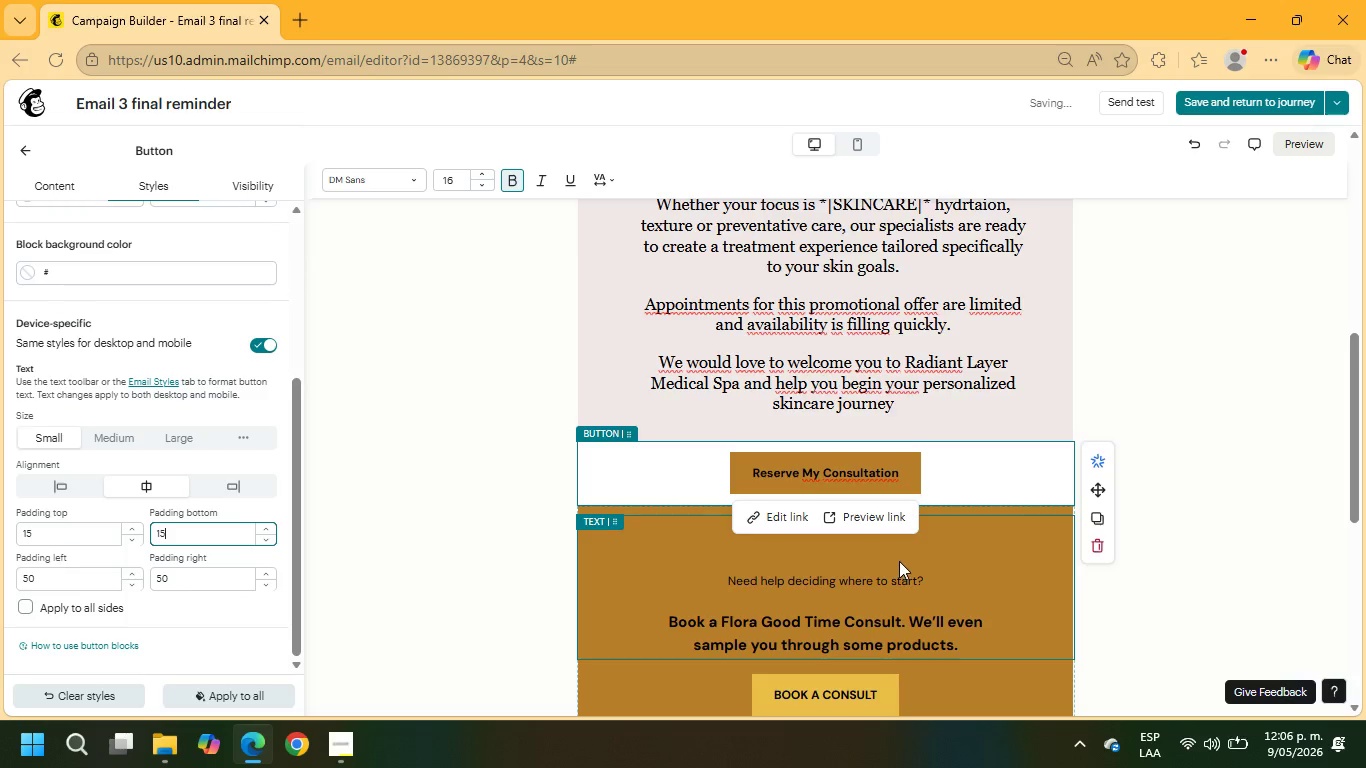 
left_click([931, 575])
 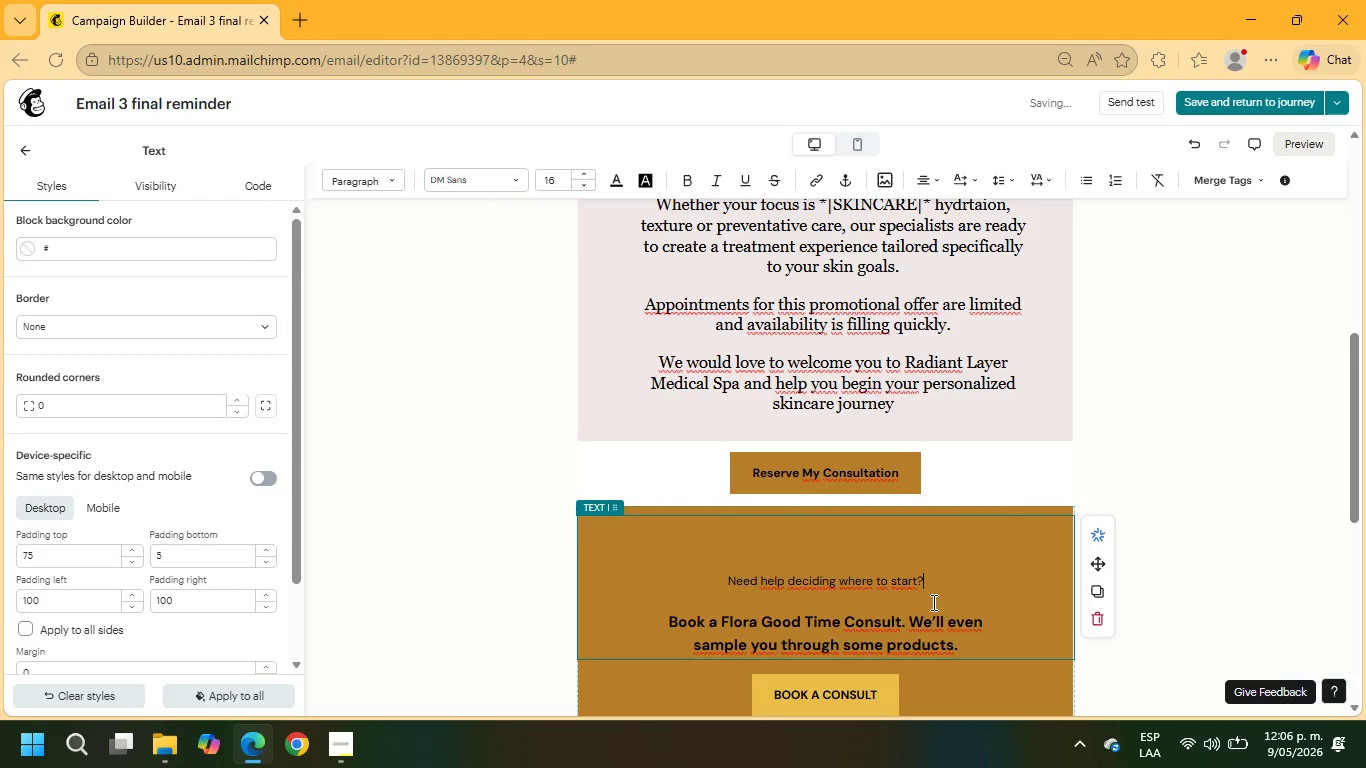 
left_click_drag(start_coordinate=[932, 584], to_coordinate=[708, 566])
 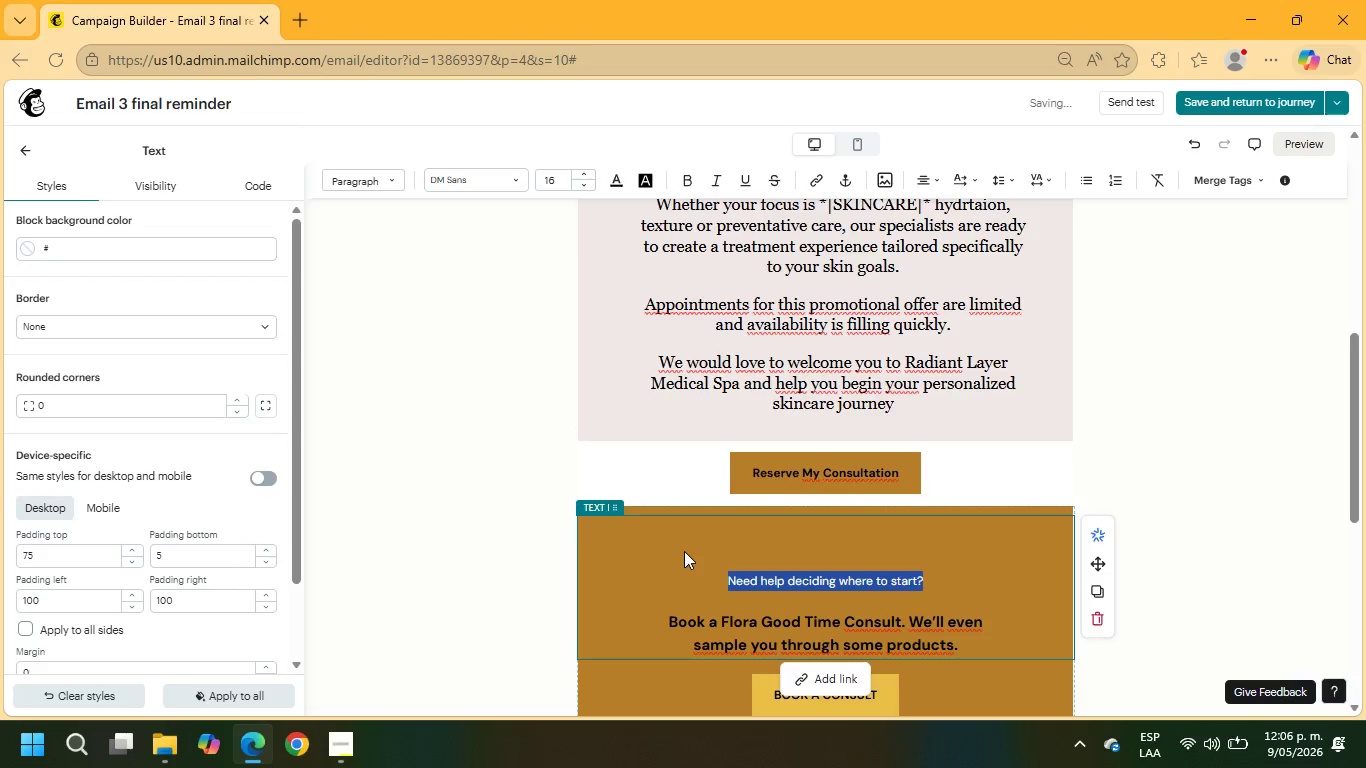 
type(Best regards,)
 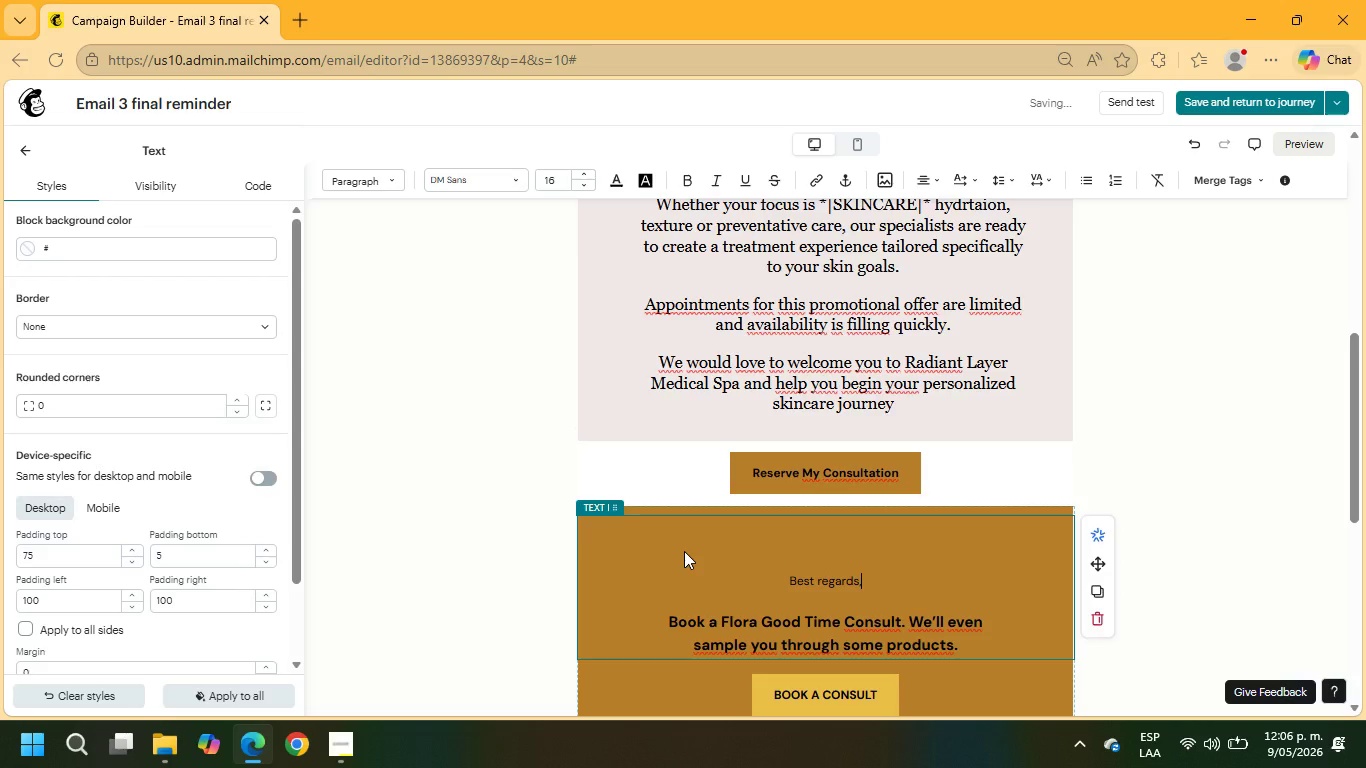 
key(Enter)
 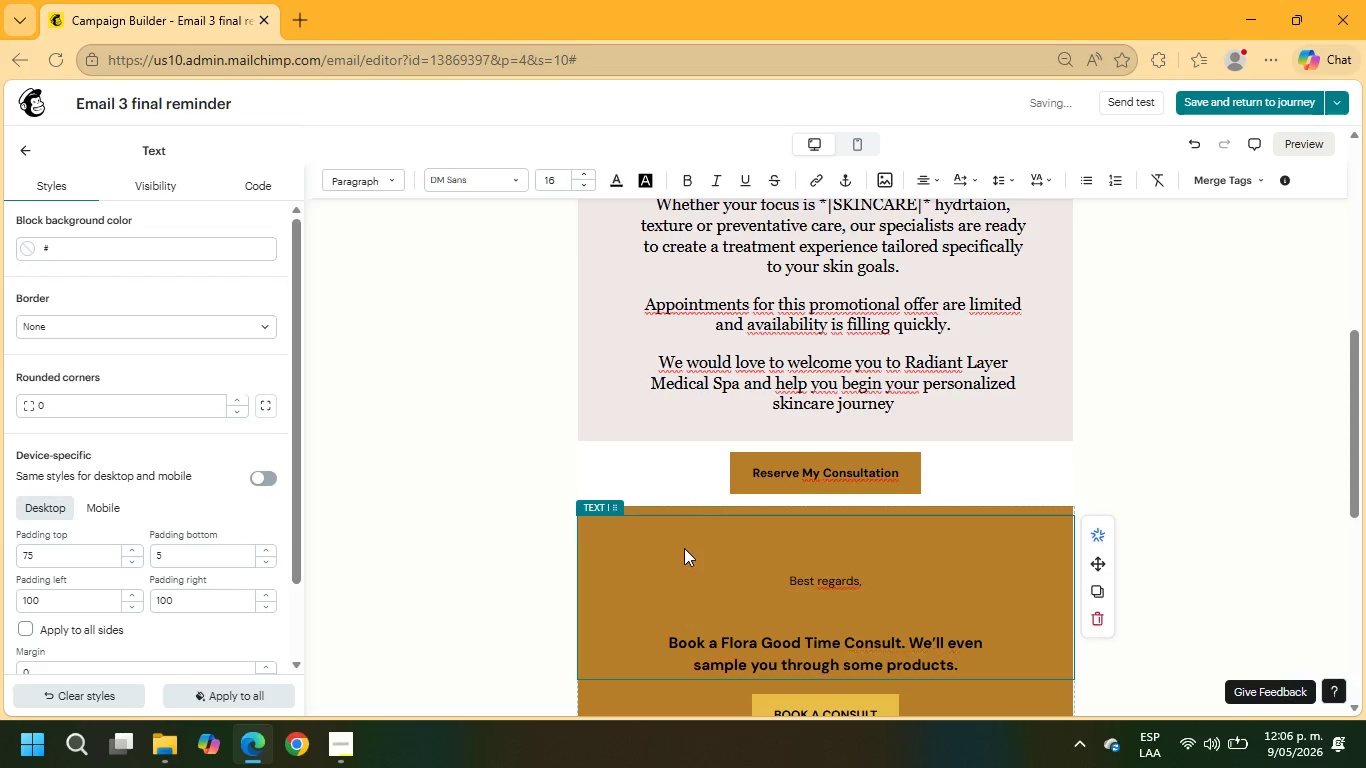 
scroll: coordinate [696, 541], scroll_direction: up, amount: 4.0
 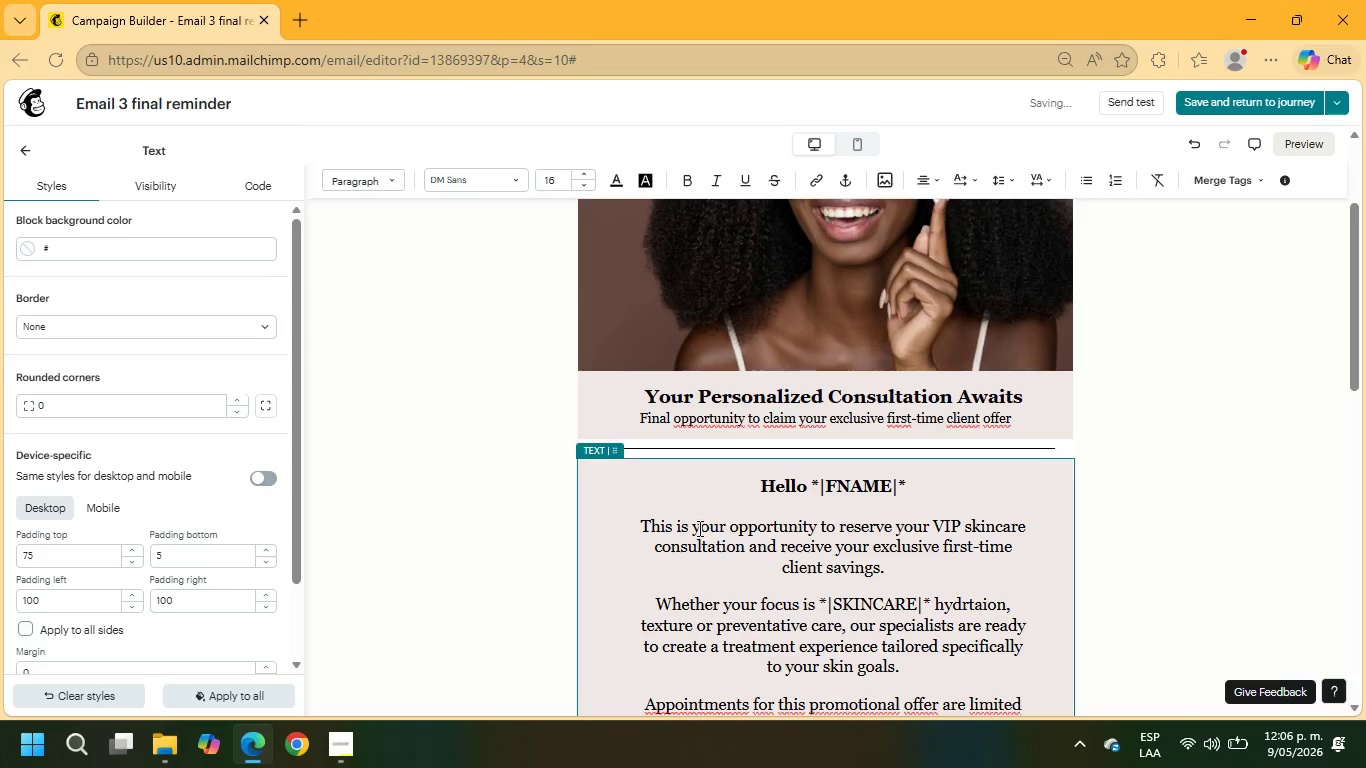 
scroll: coordinate [711, 528], scroll_direction: down, amount: 6.0
 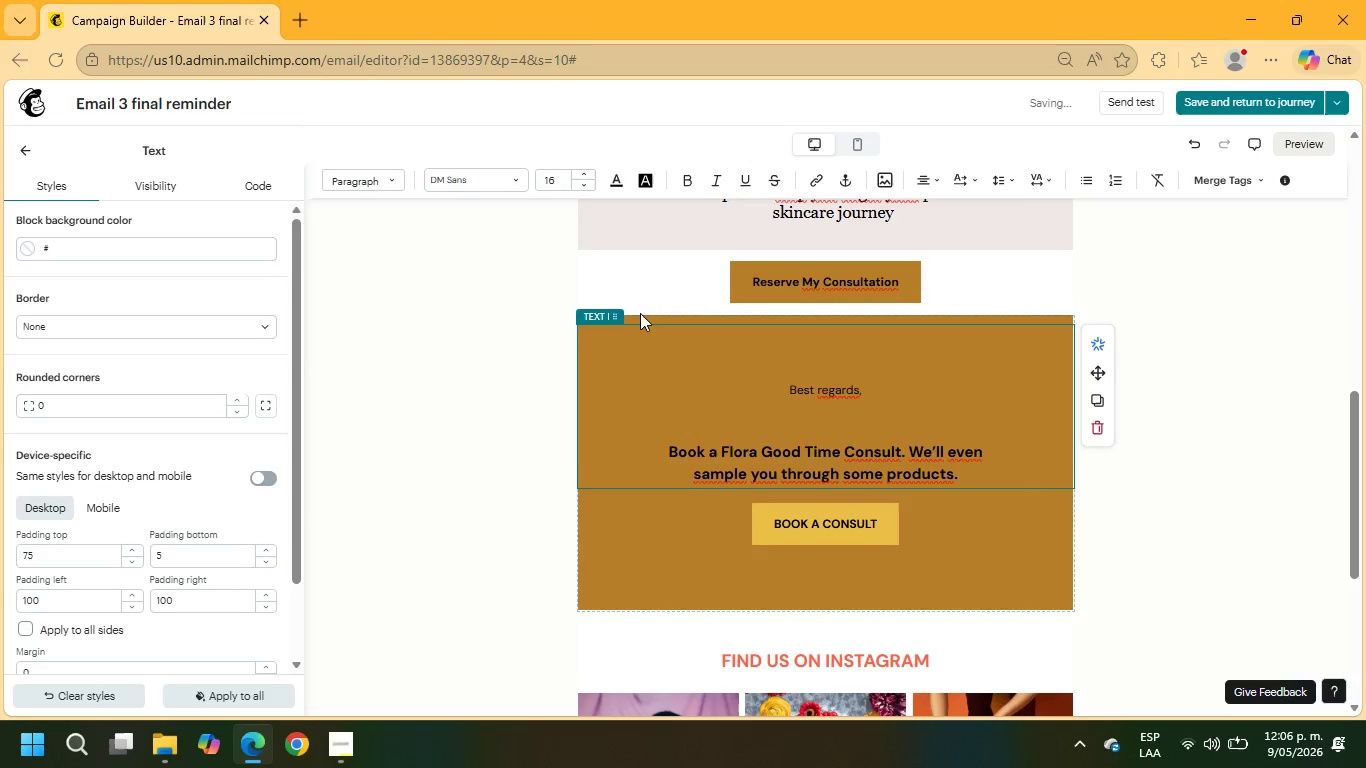 
left_click([651, 317])
 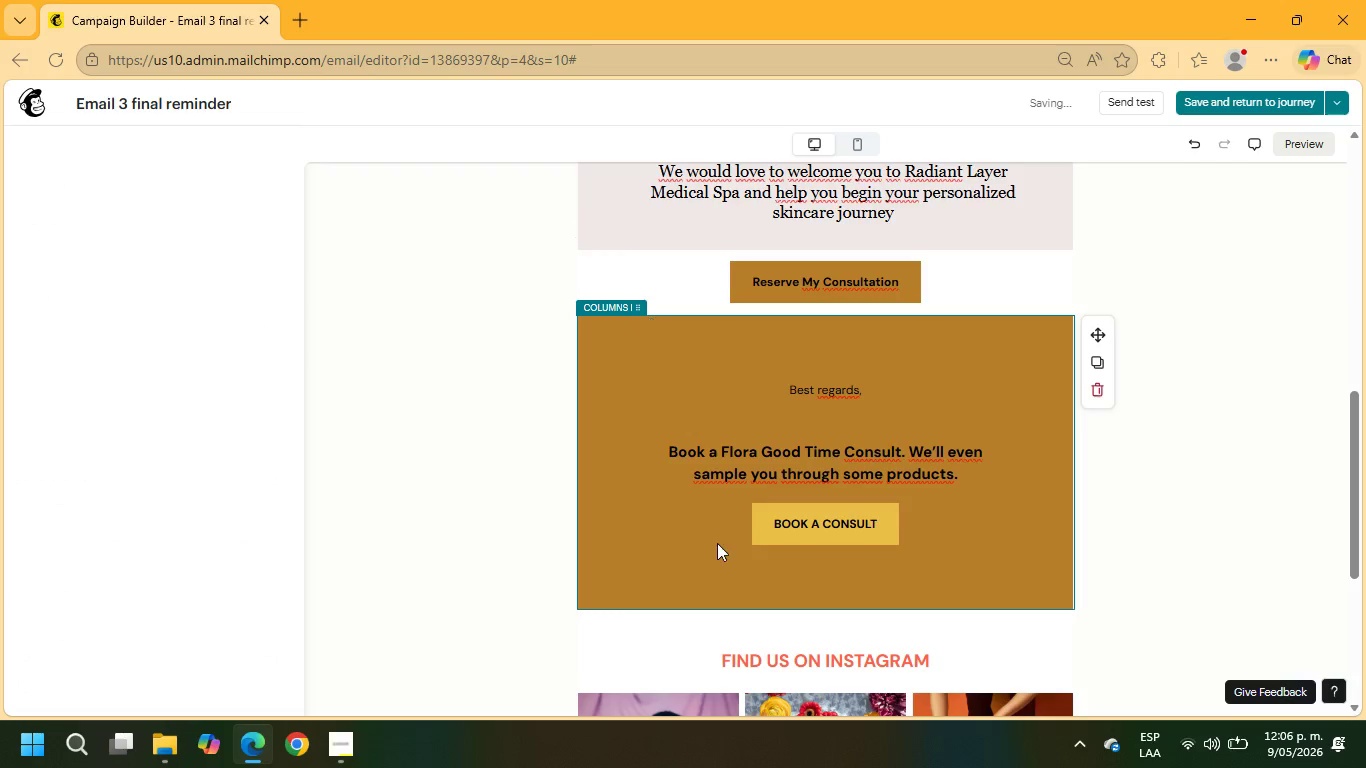 
left_click([715, 547])
 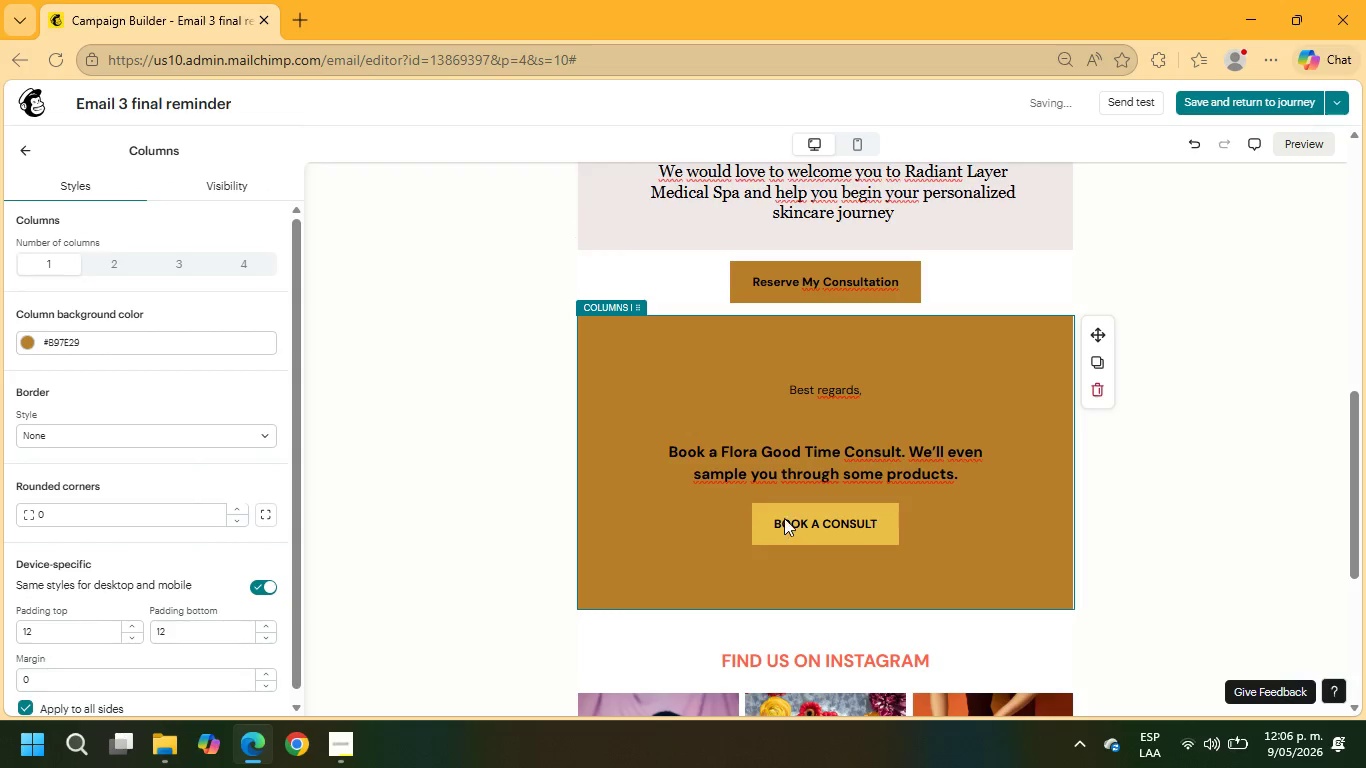 
left_click([830, 523])
 